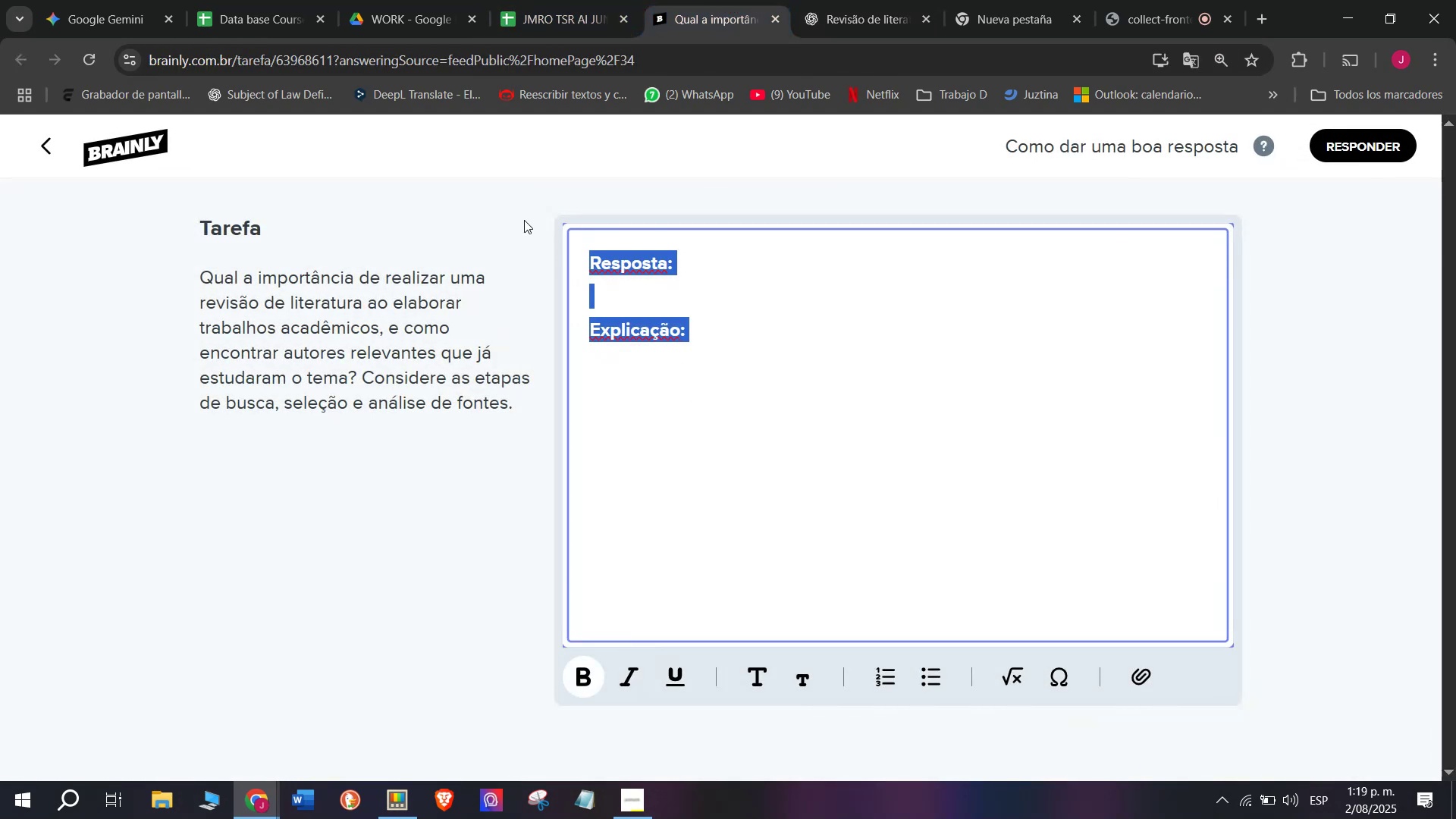 
key(Meta+V)
 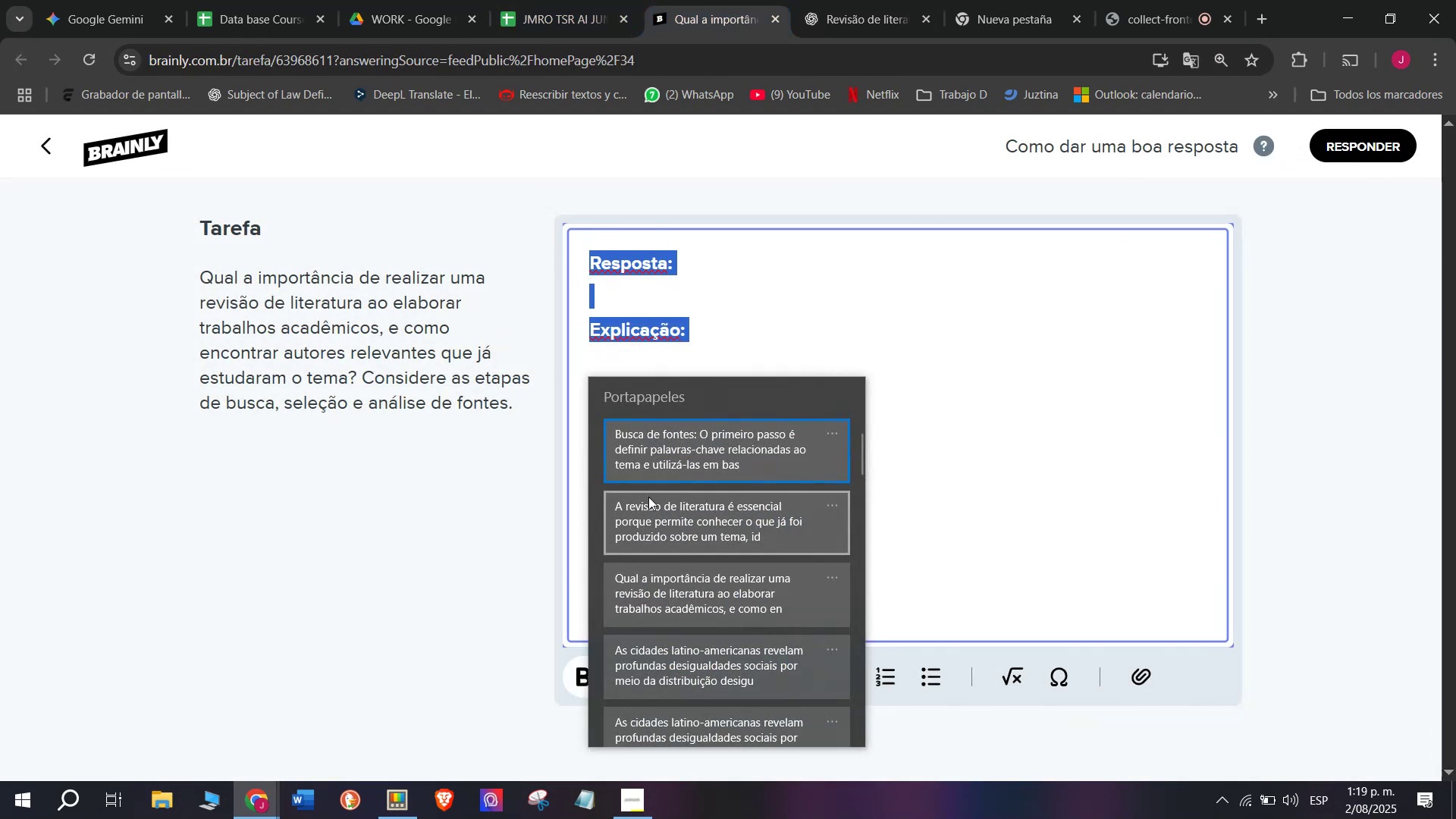 
left_click([656, 513])
 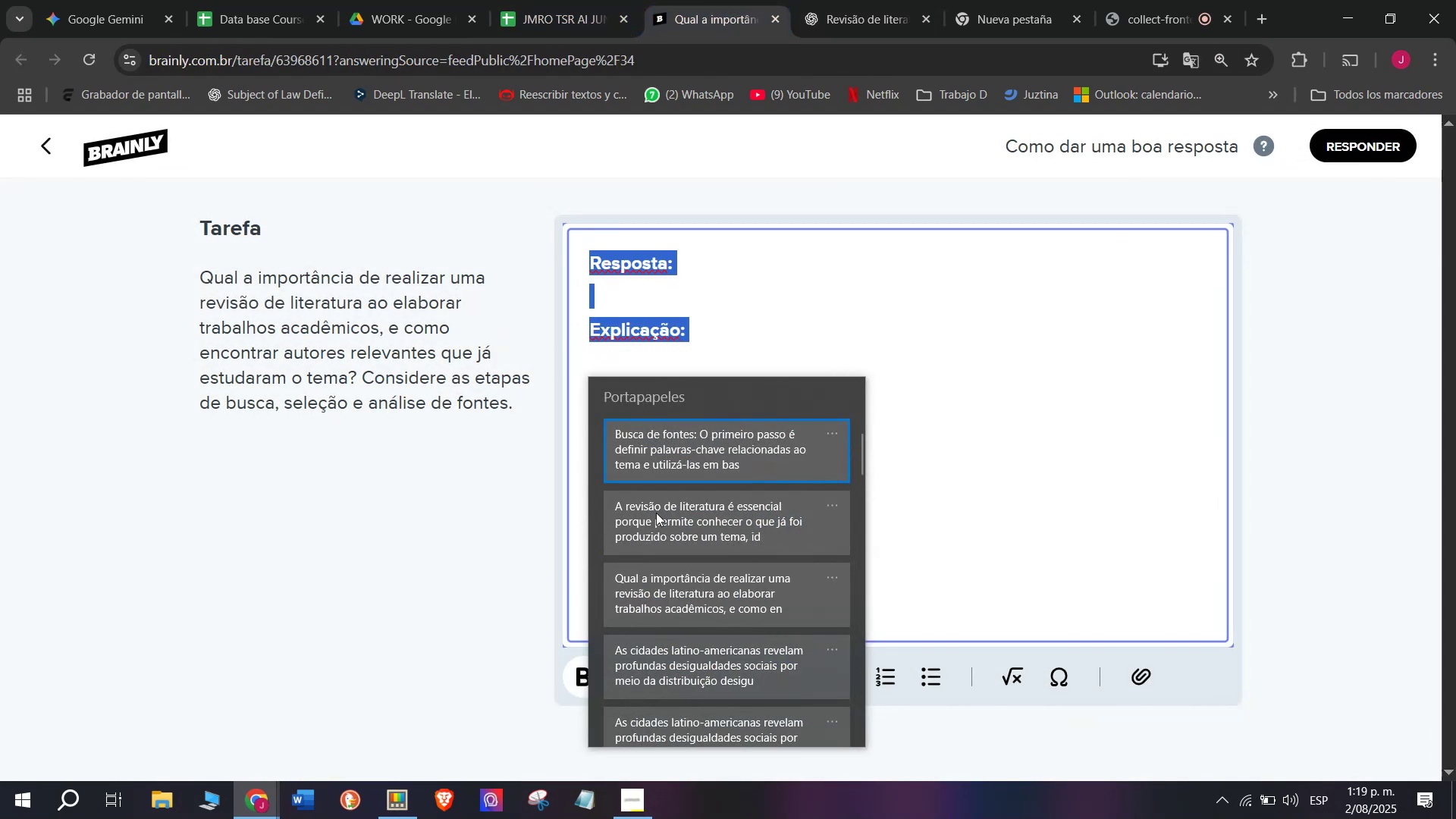 
key(Control+ControlLeft)
 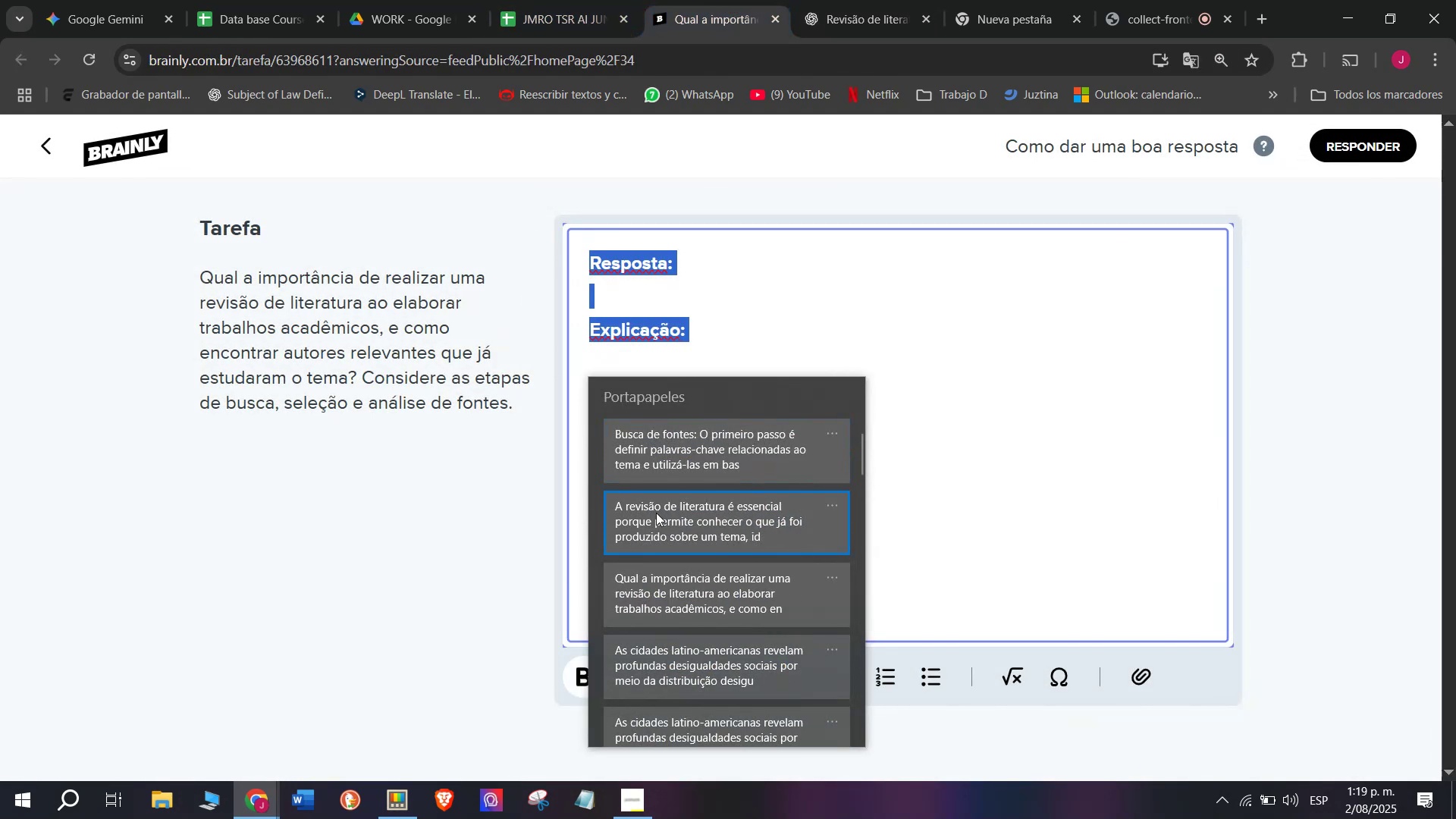 
key(Control+V)
 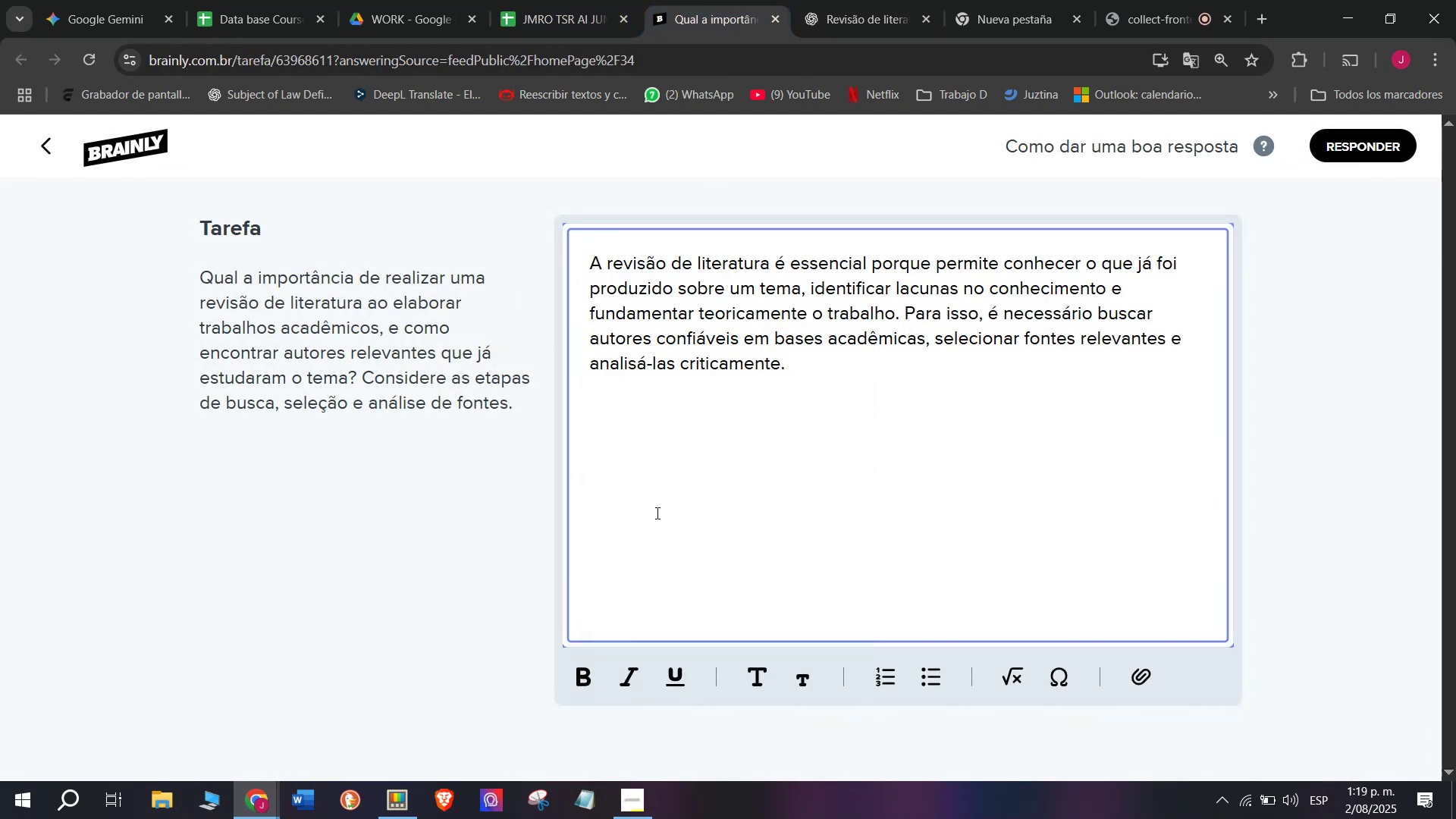 
key(Enter)
 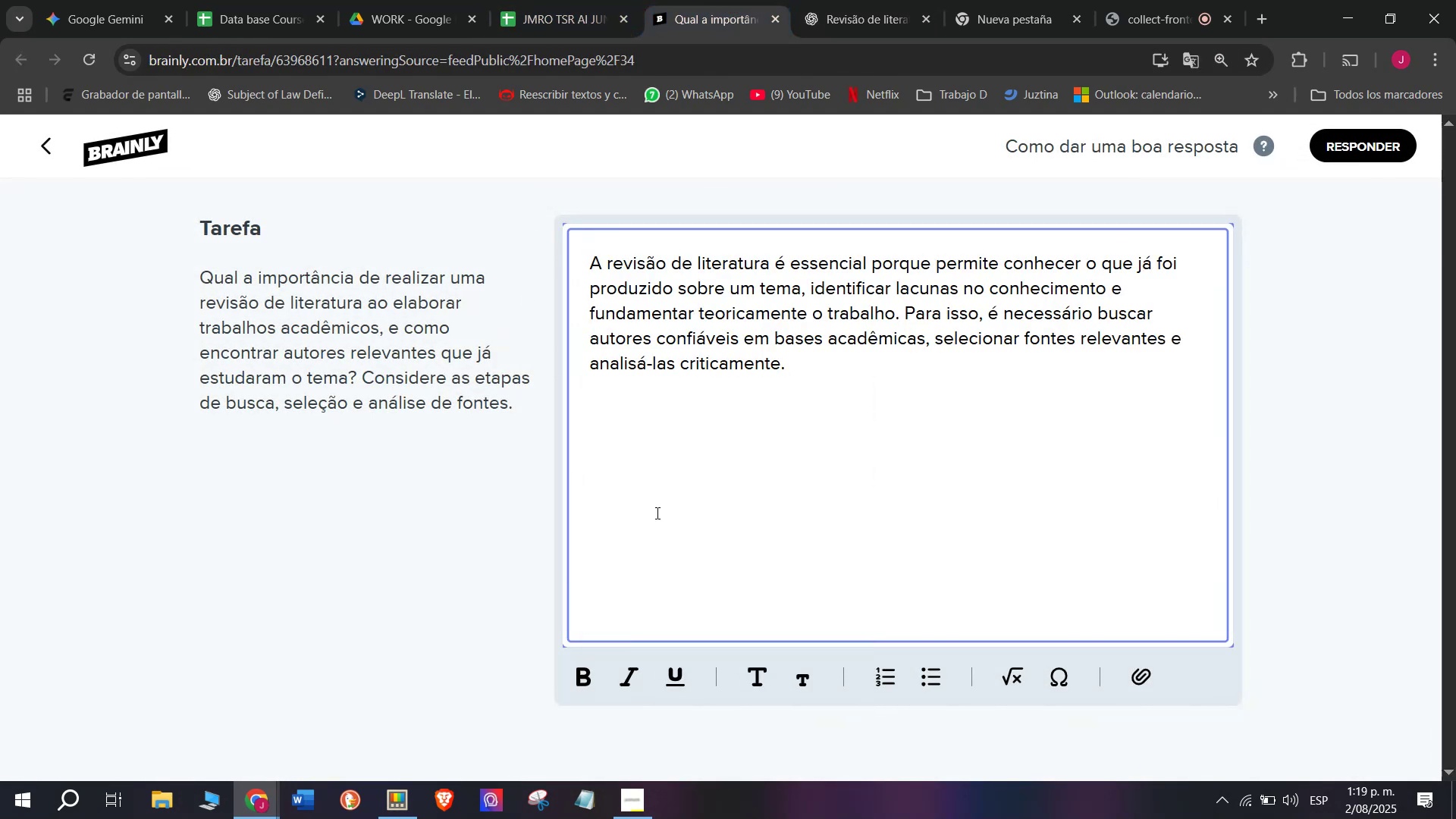 
key(Meta+V)
 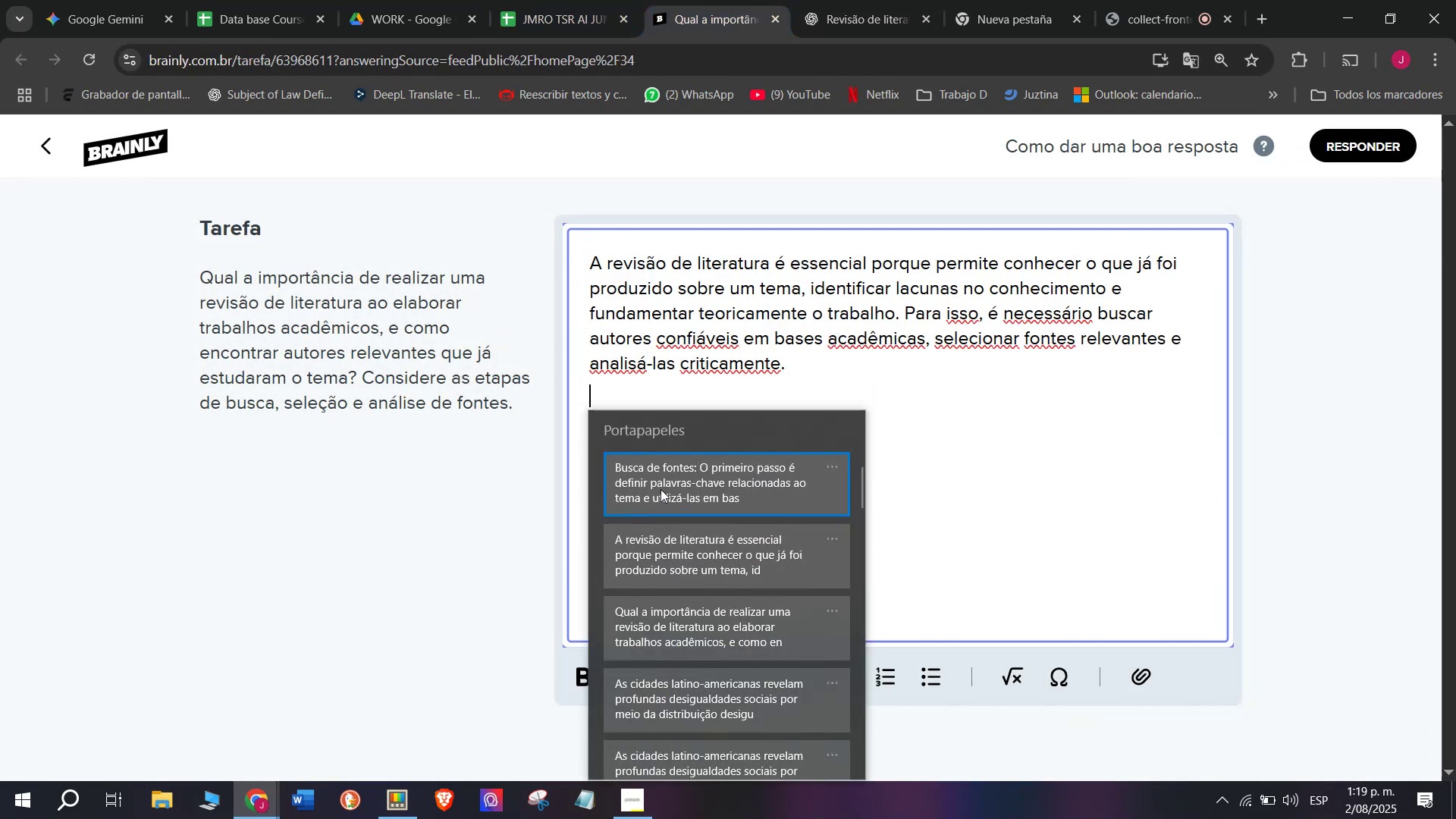 
key(Control+ControlLeft)
 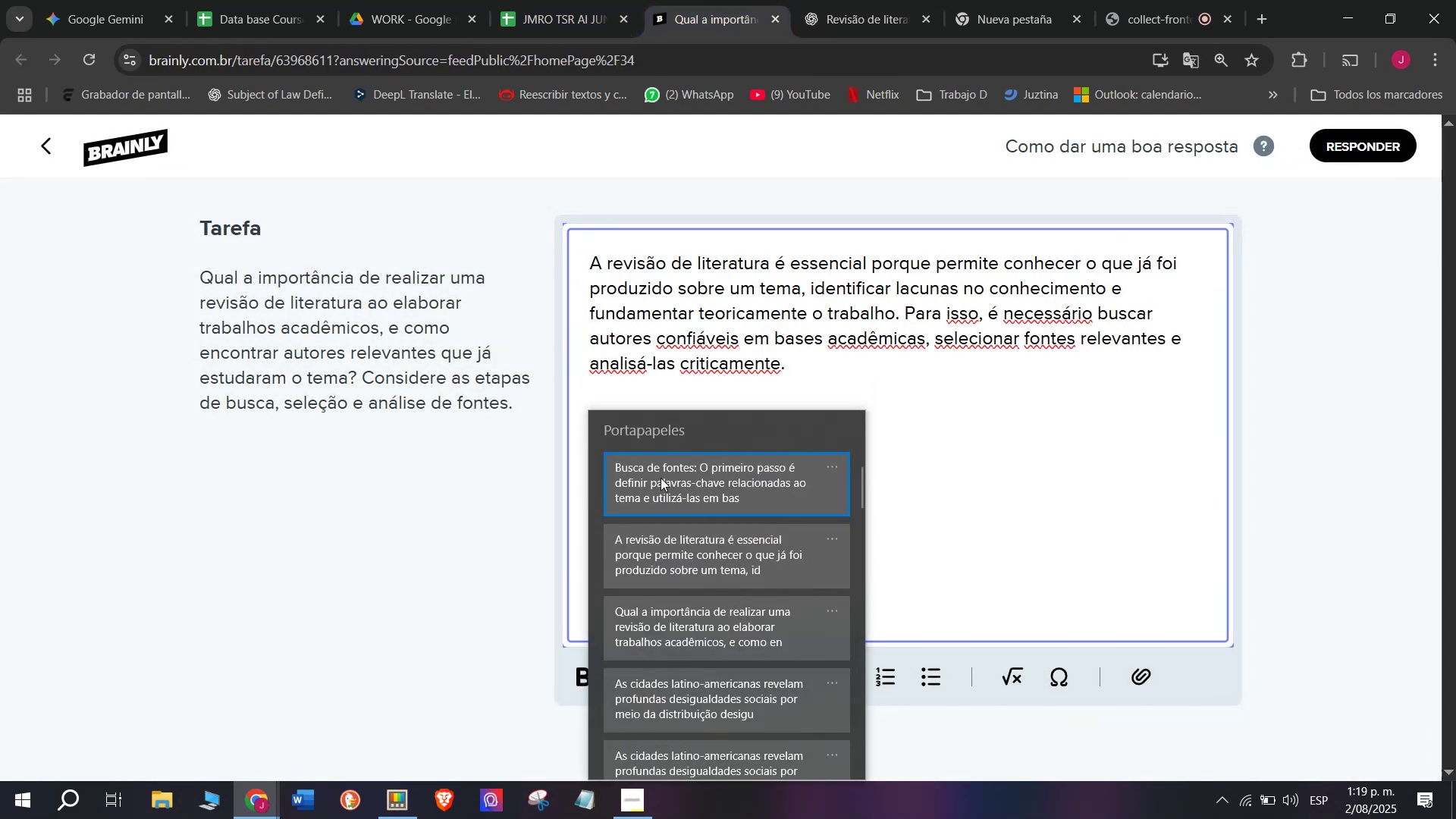 
key(Control+V)
 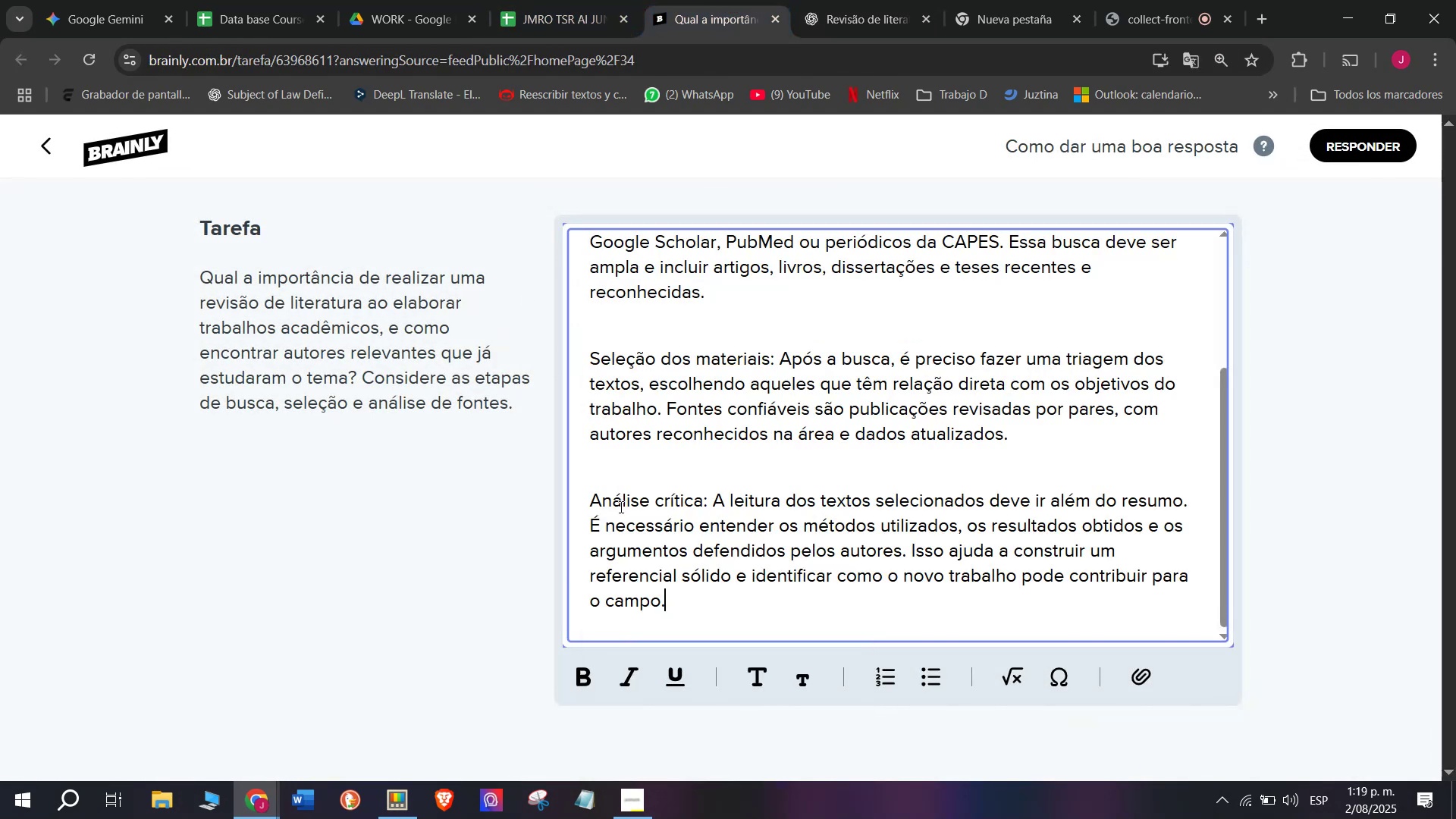 
scroll: coordinate [661, 570], scroll_direction: up, amount: 5.0
 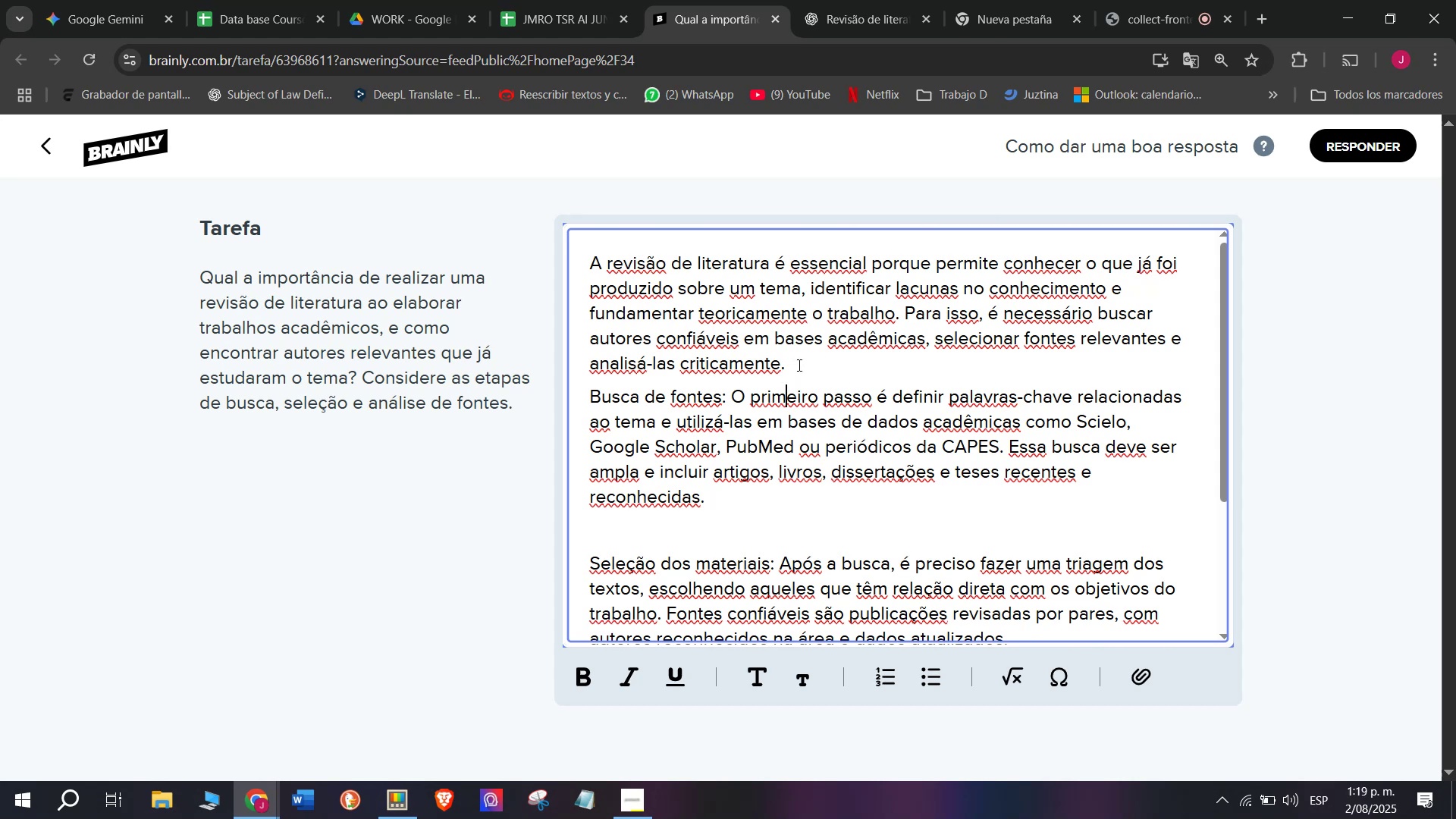 
key(Enter)
 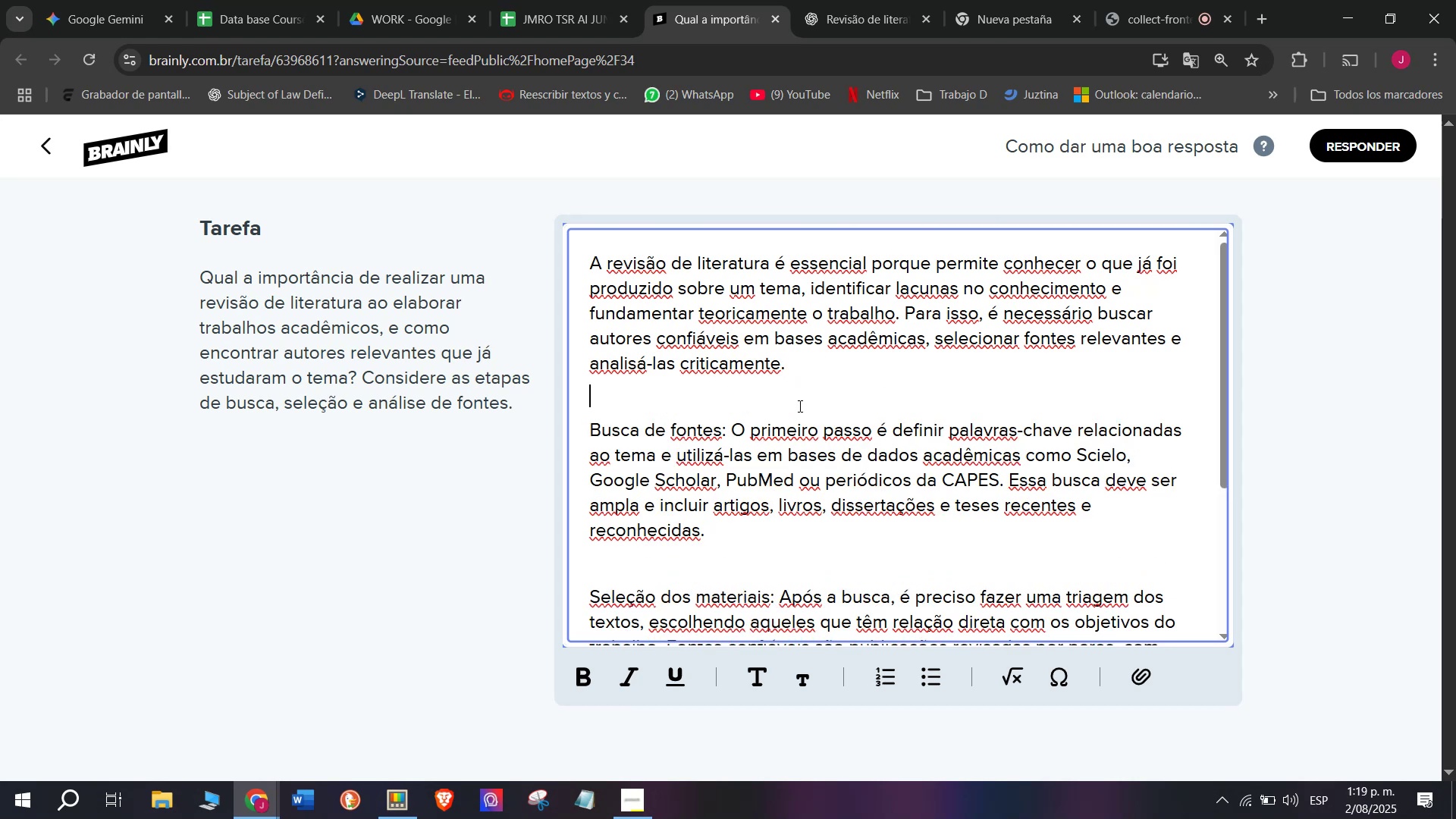 
scroll: coordinate [811, 457], scroll_direction: down, amount: 5.0
 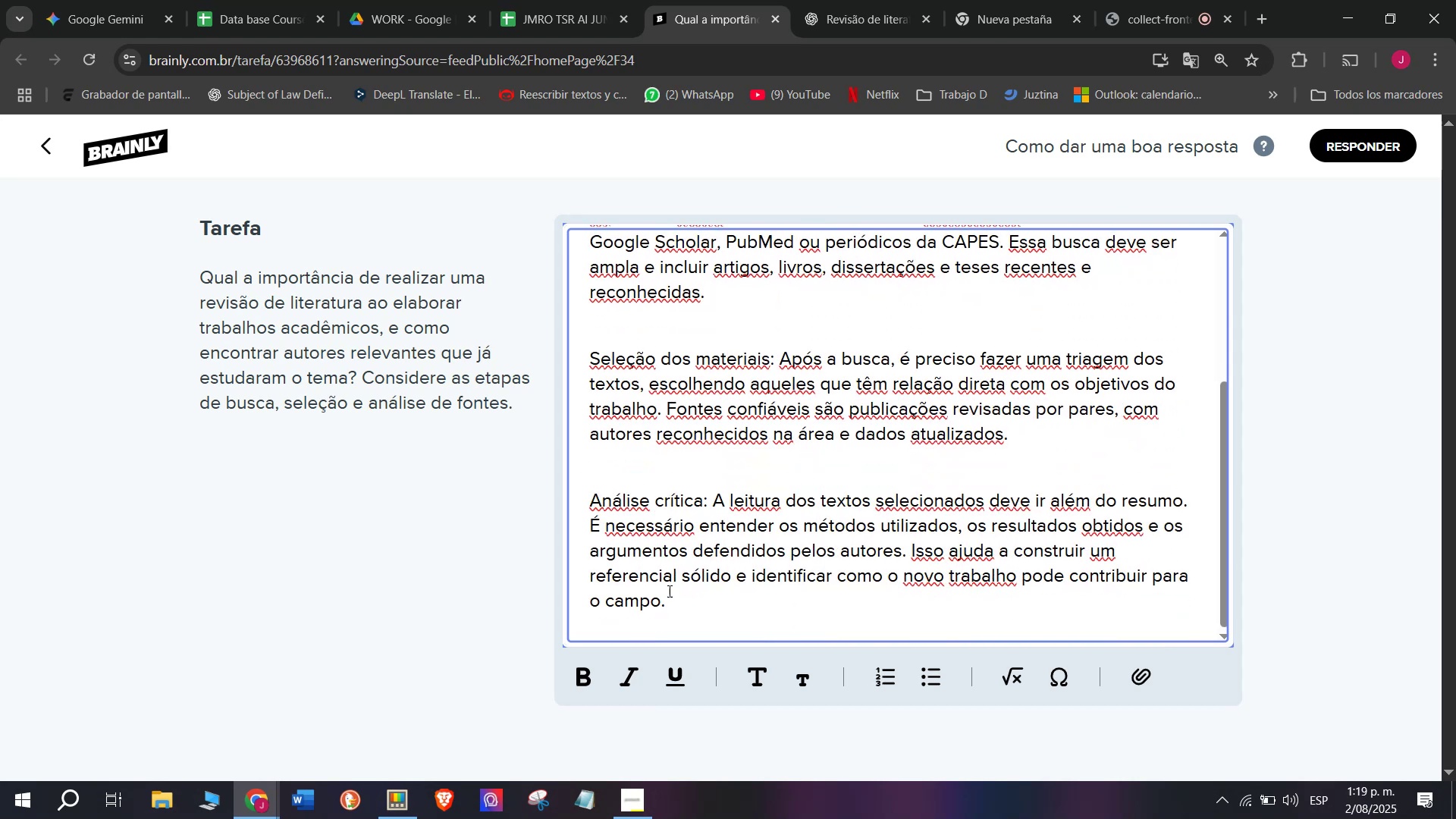 
left_click_drag(start_coordinate=[668, 602], to_coordinate=[442, 102])
 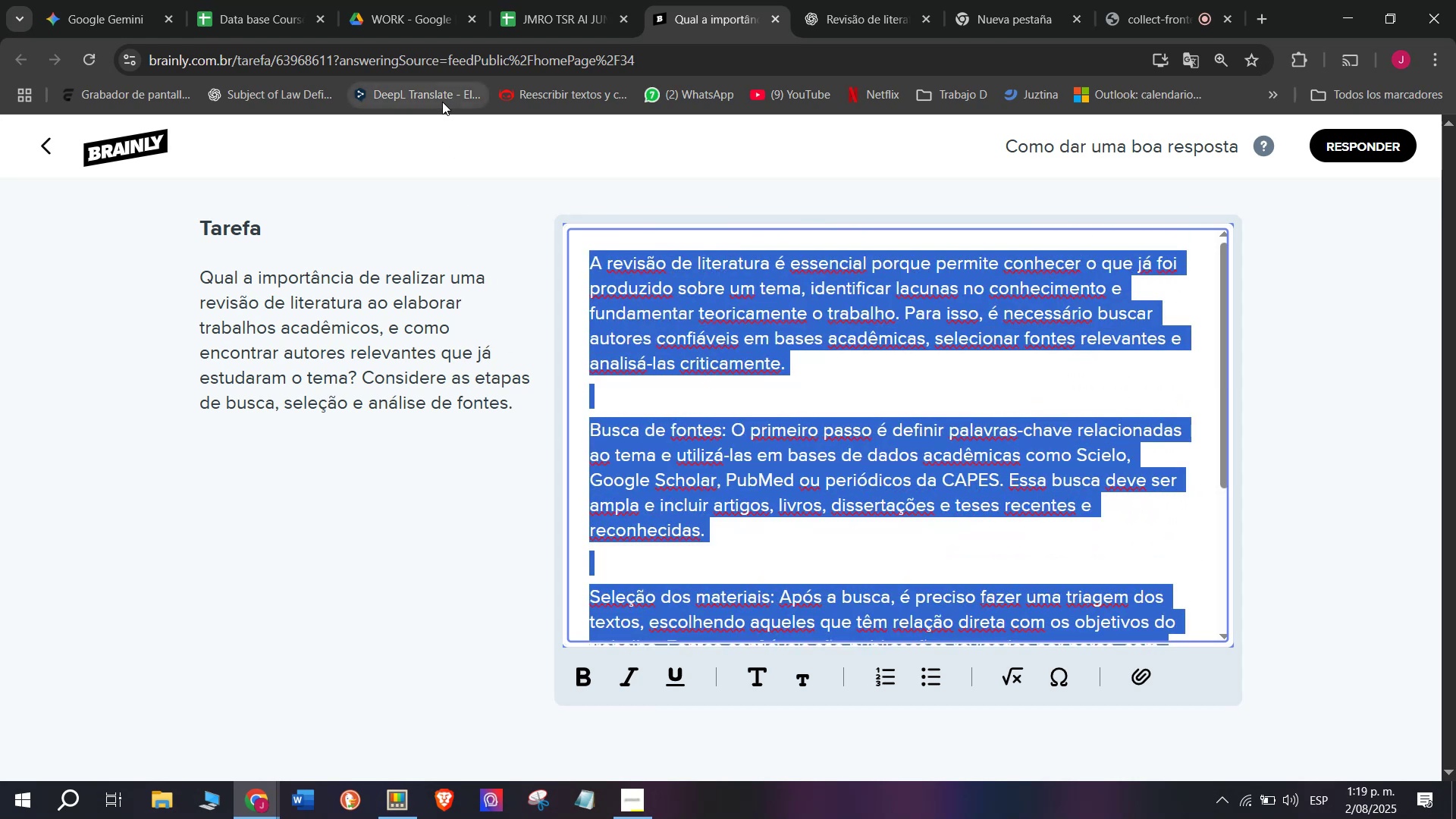 
key(Control+C)
 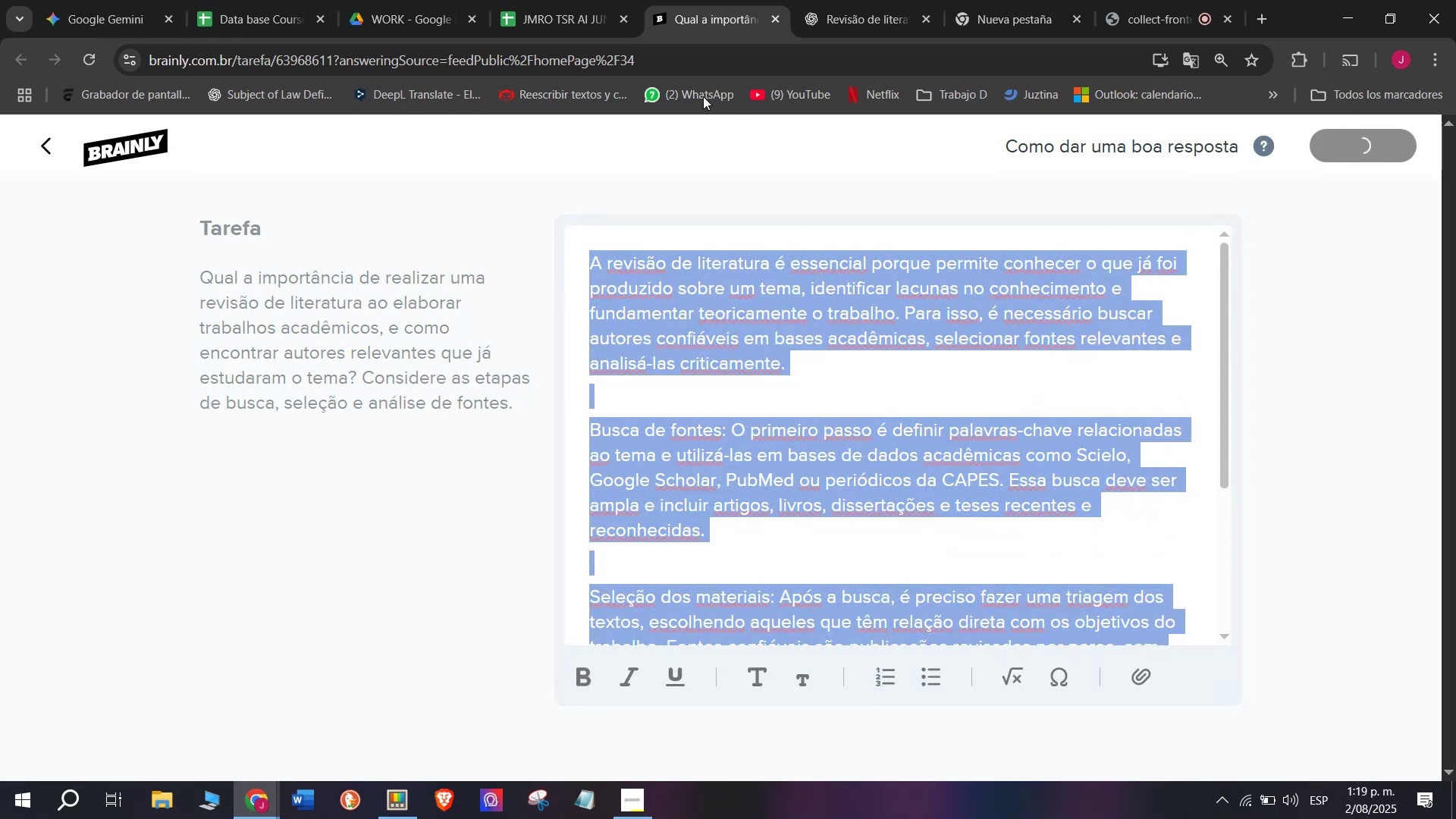 
left_click([552, 0])
 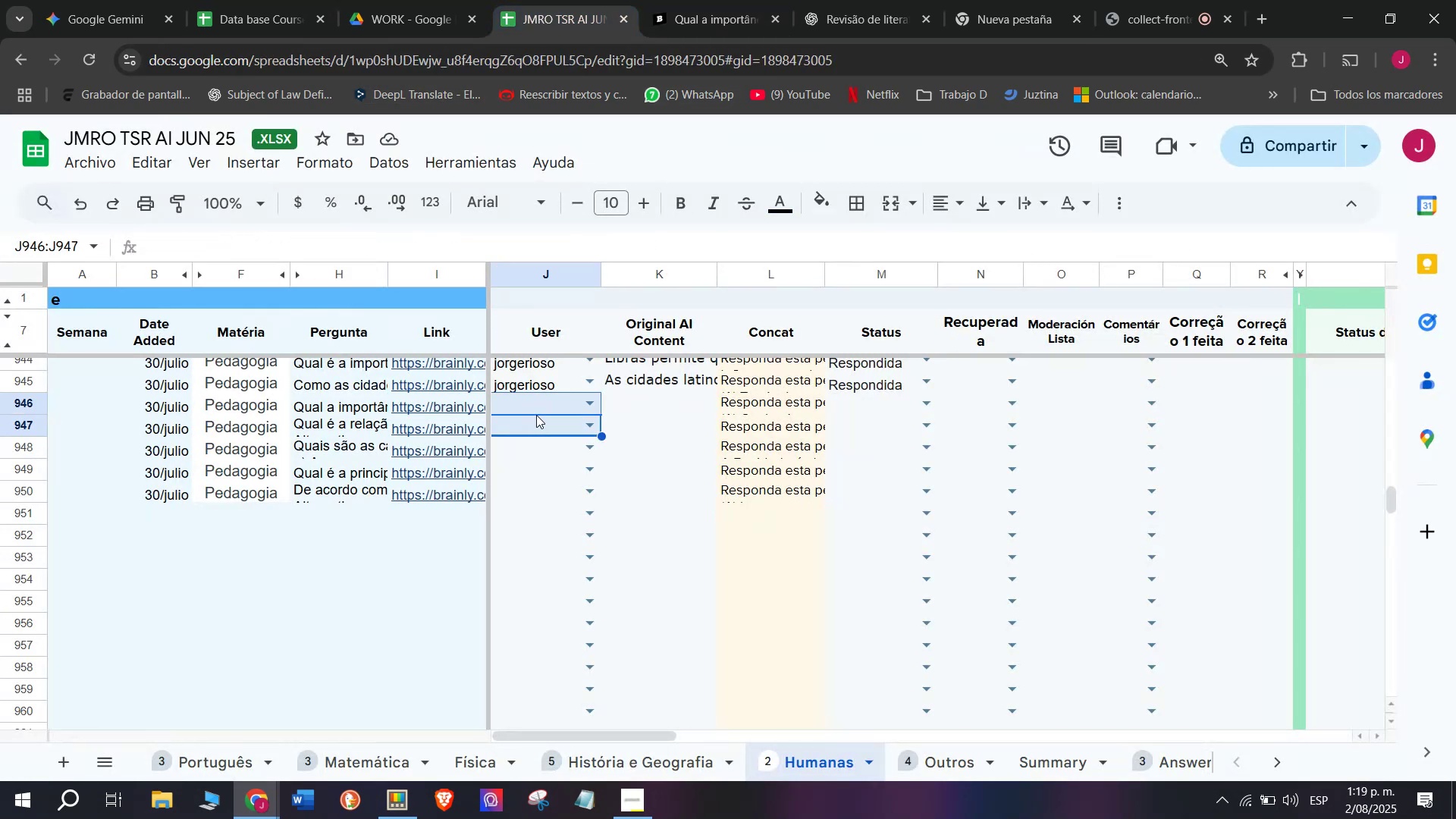 
left_click([538, 396])
 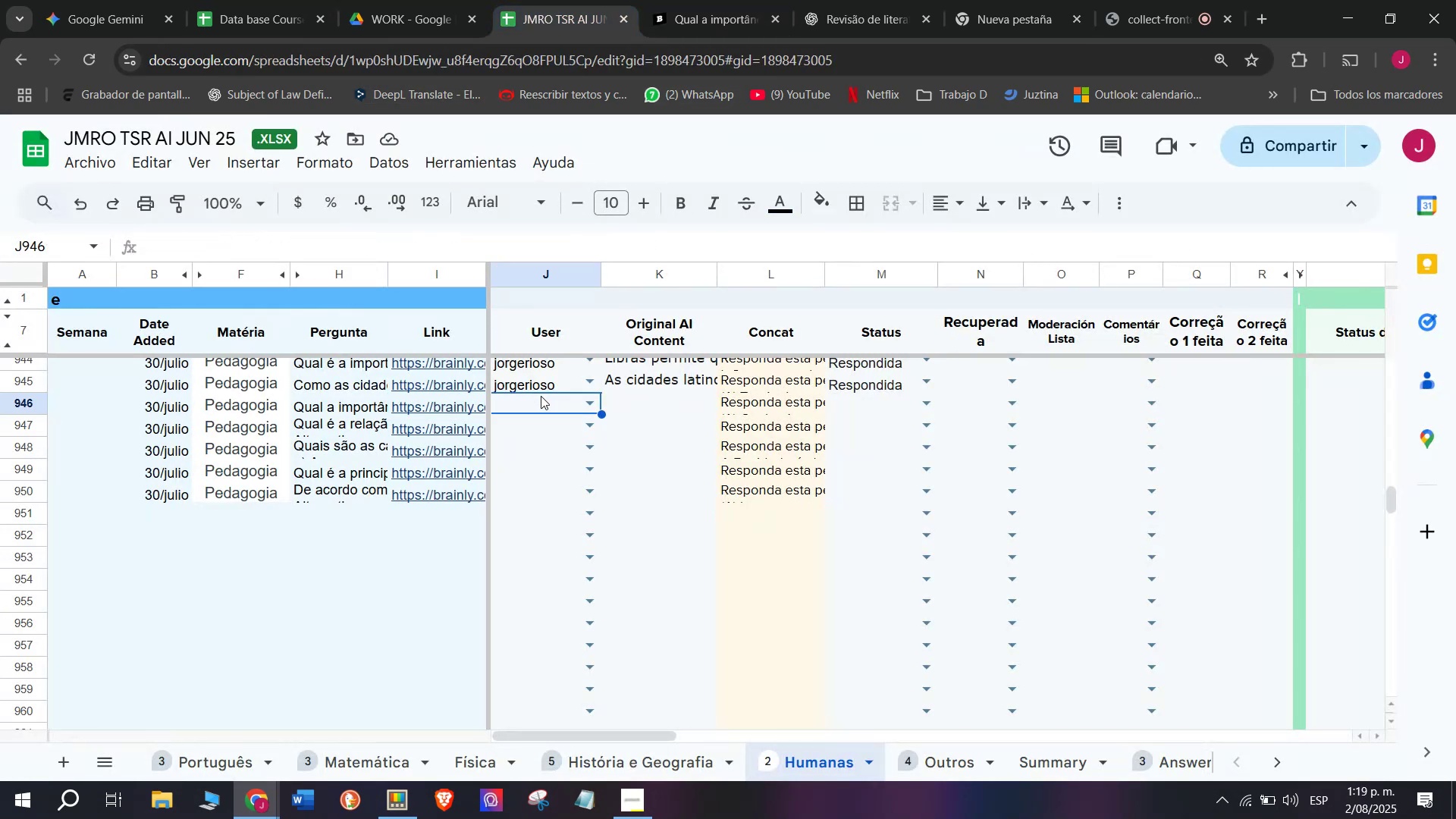 
key(J)
 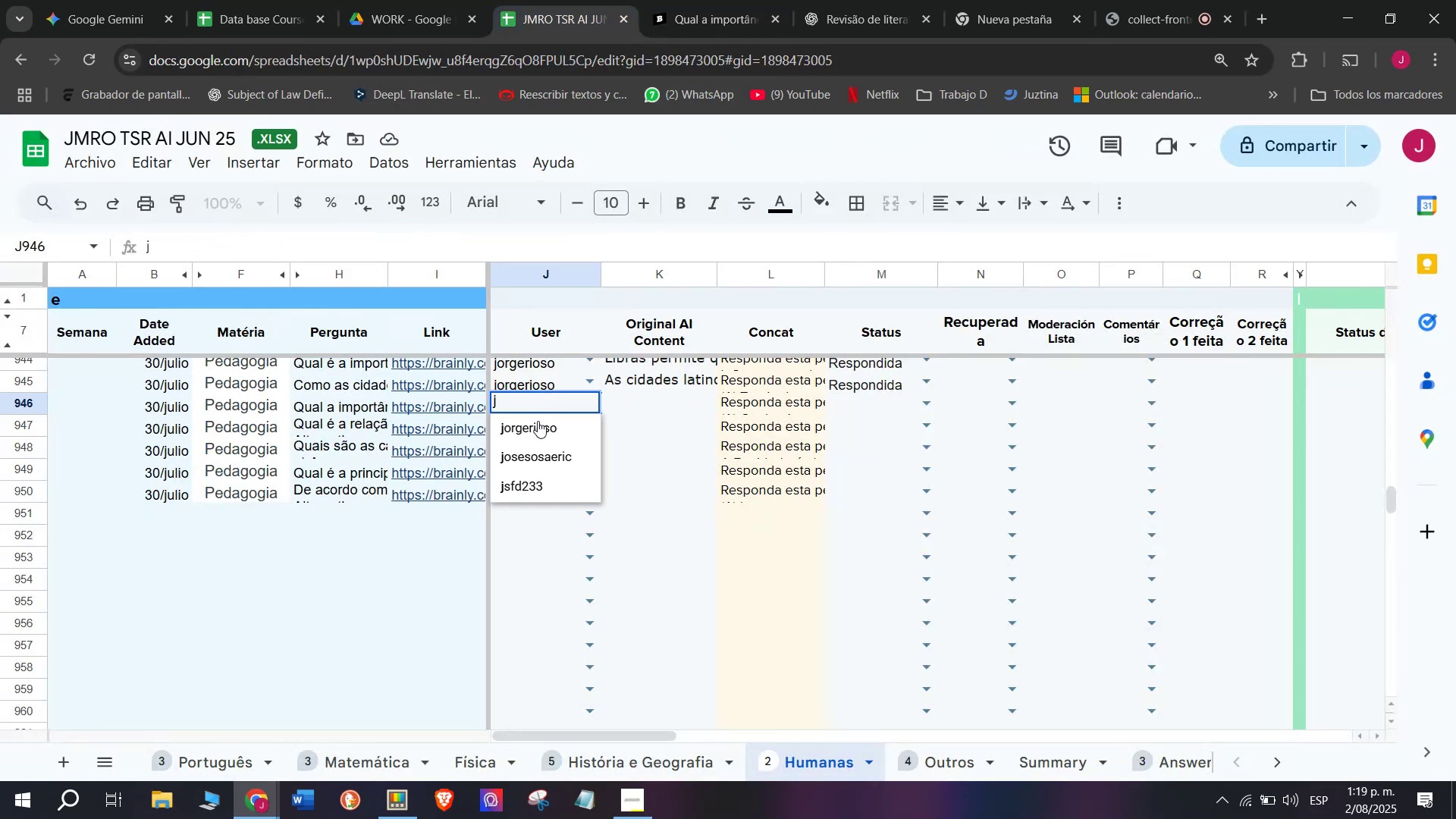 
left_click([538, 421])
 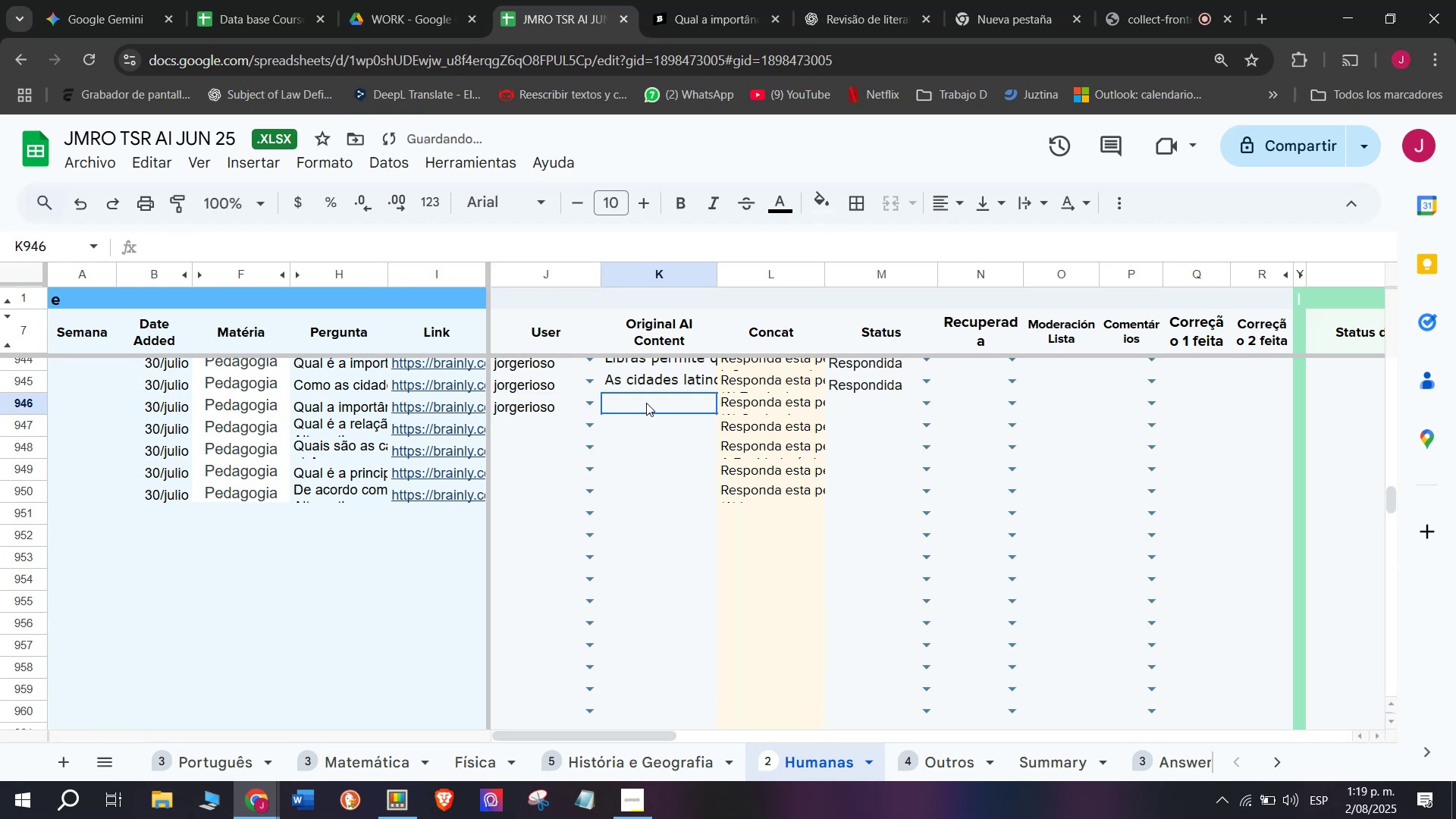 
double_click([646, 403])
 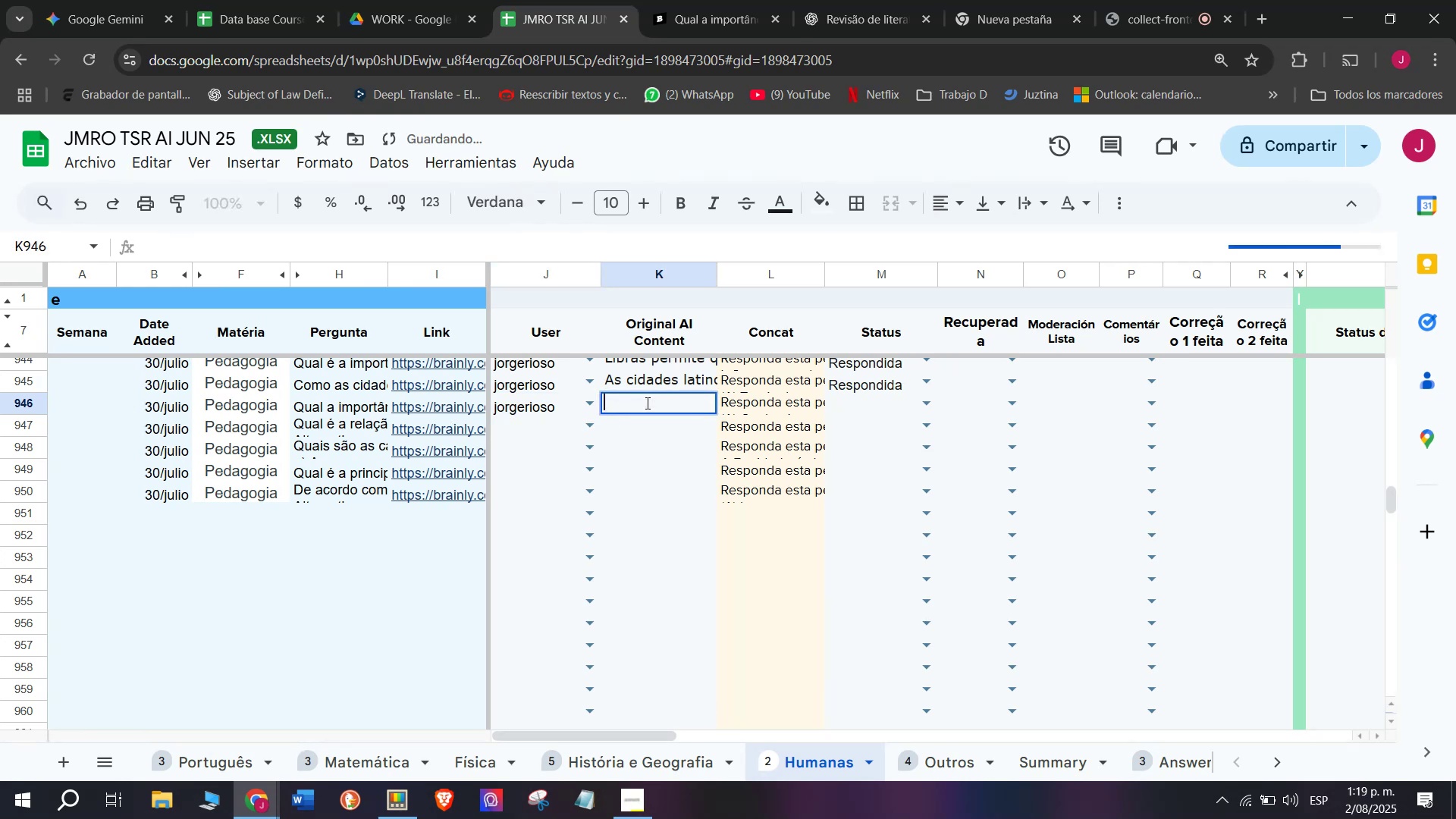 
key(Control+V)
 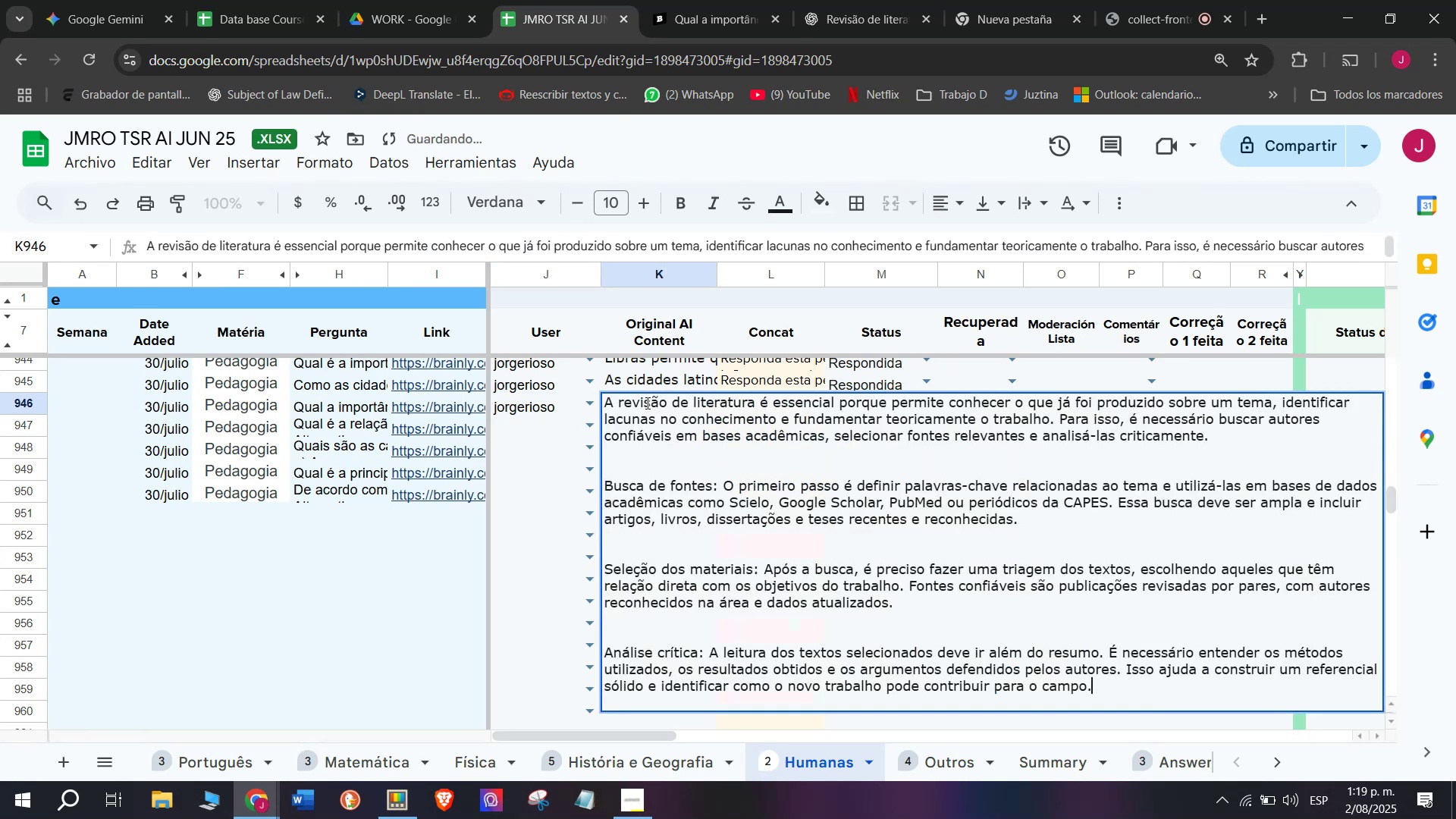 
key(Enter)
 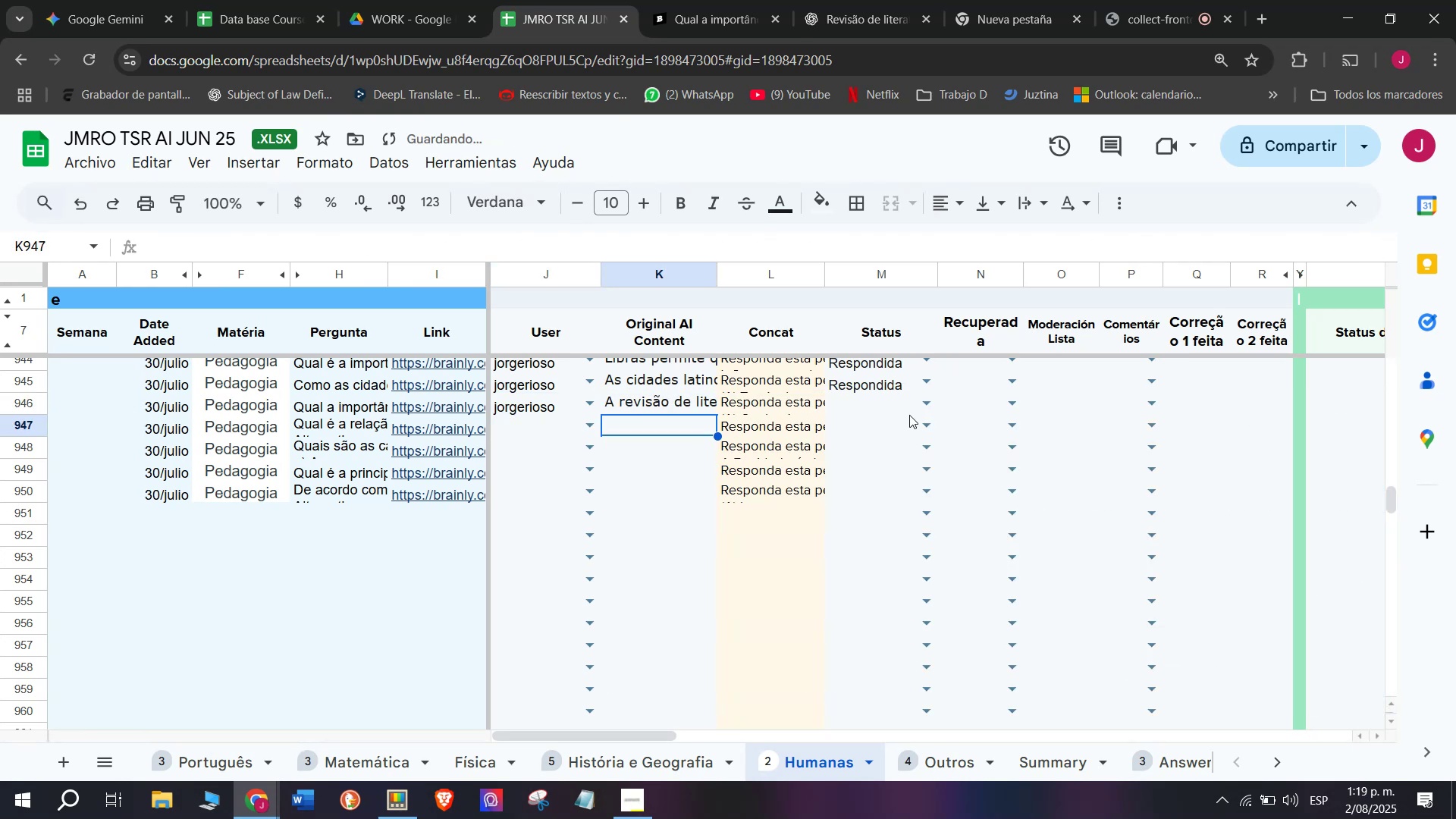 
left_click_drag(start_coordinate=[922, 409], to_coordinate=[927, 409])
 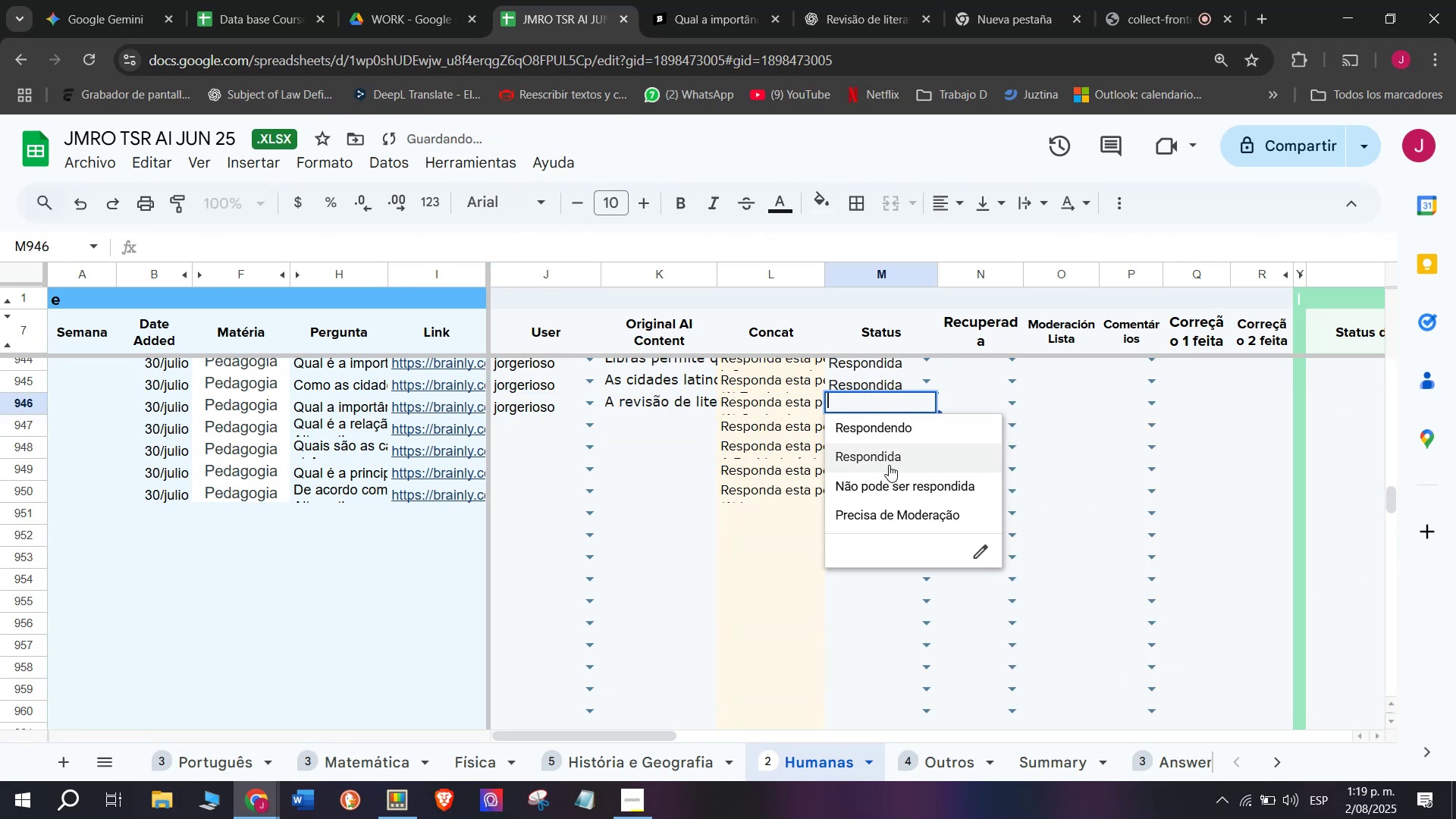 
left_click([889, 465])
 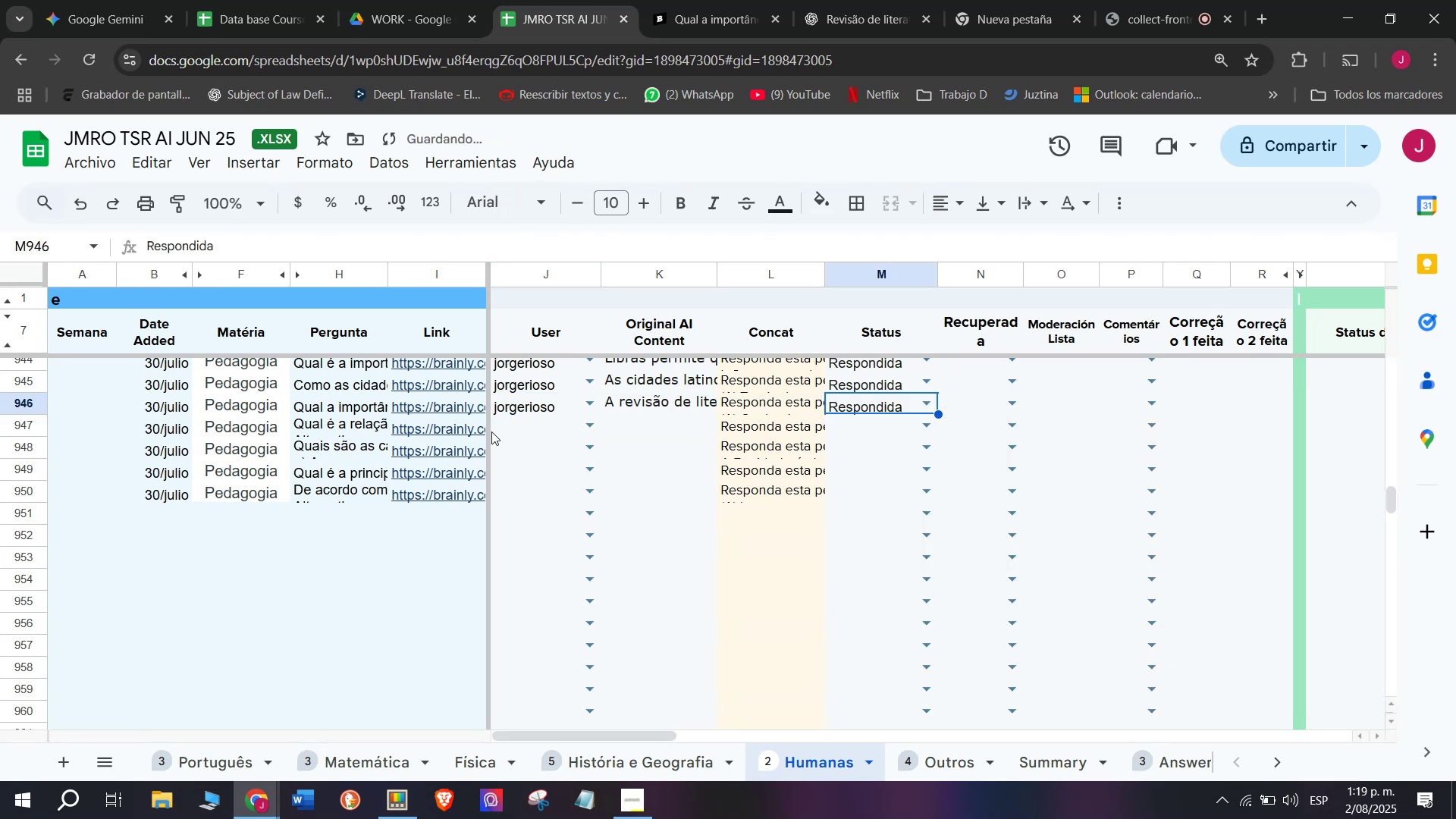 
left_click([467, 425])
 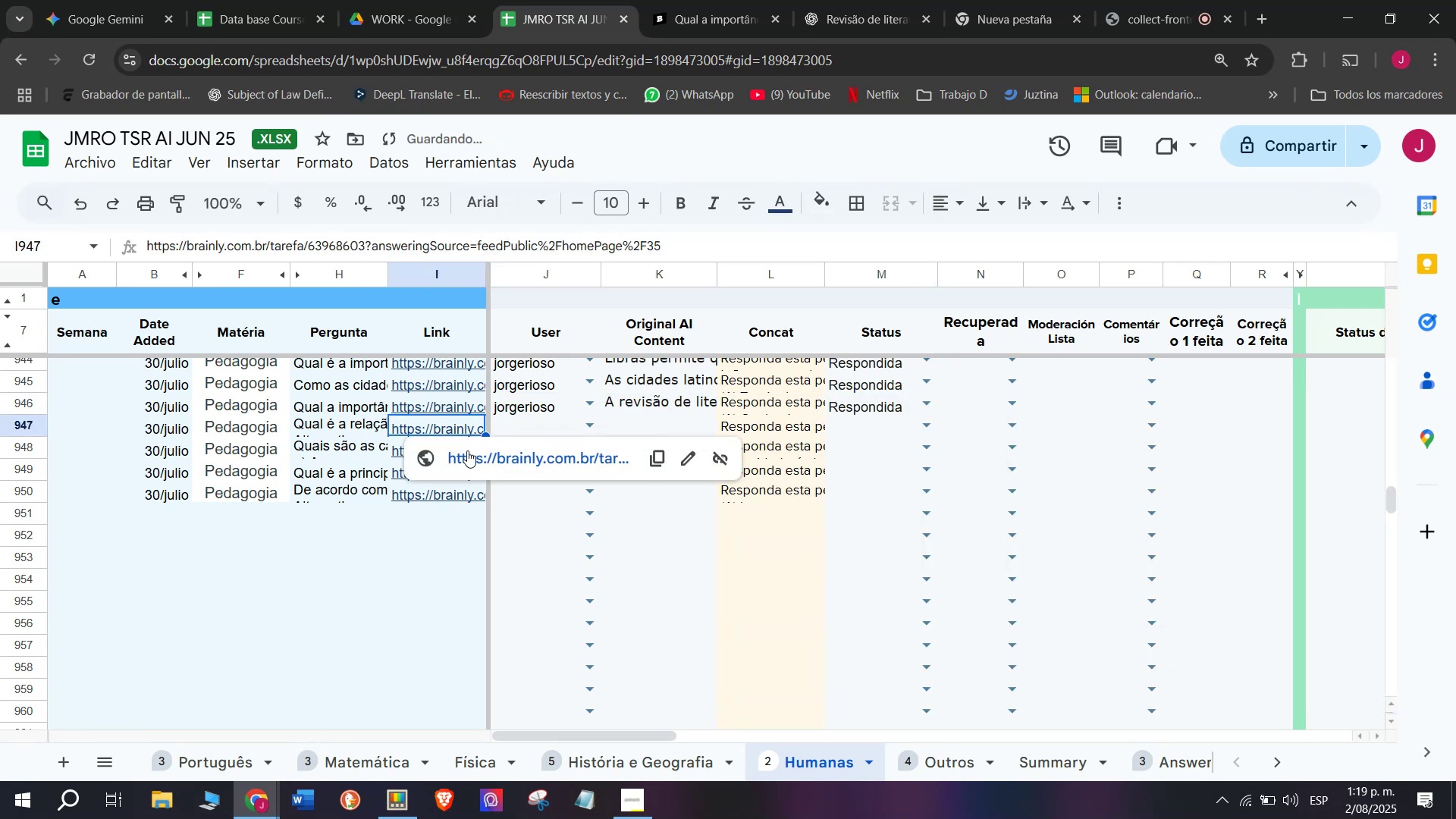 
left_click([465, 465])
 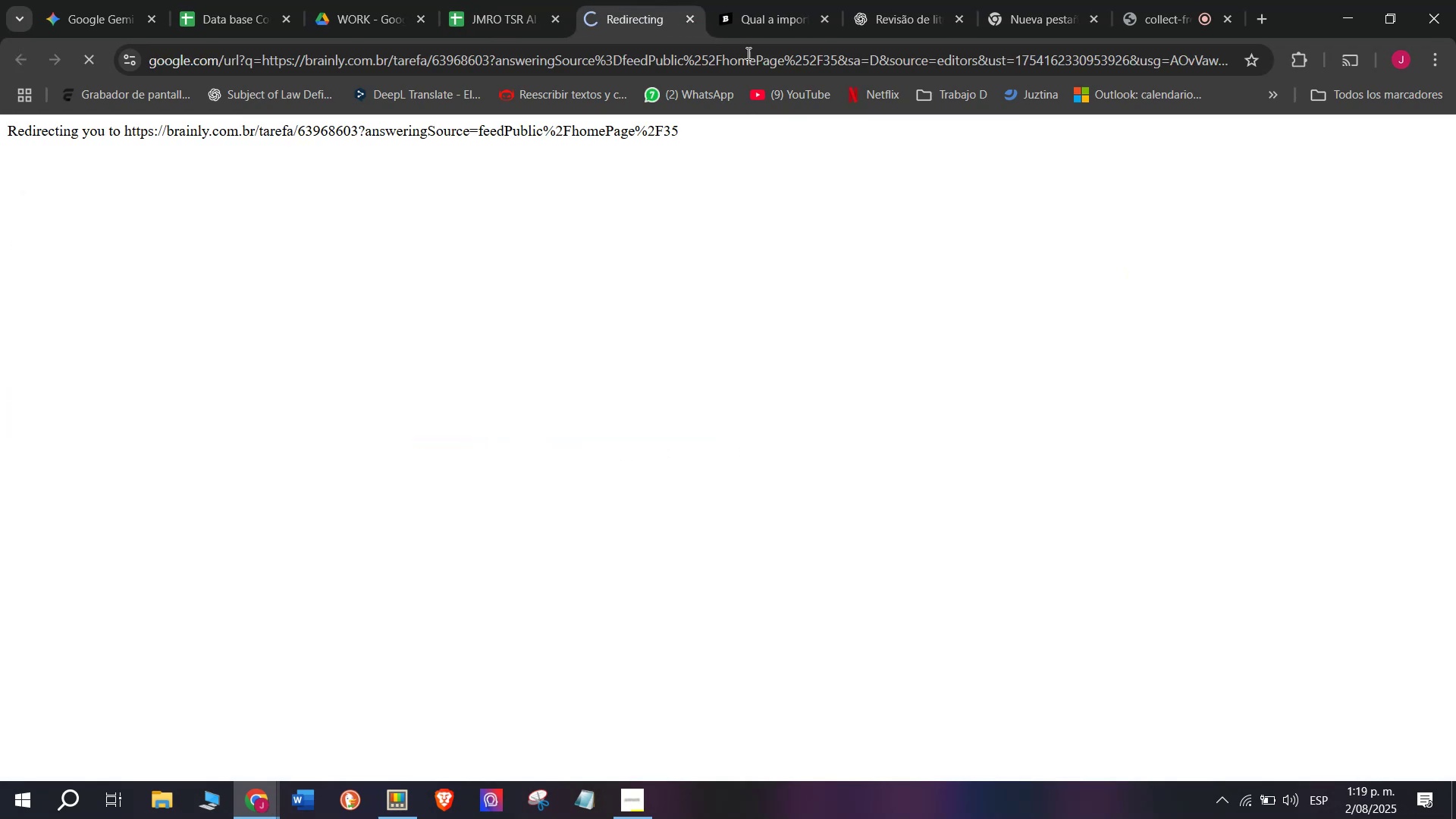 
left_click([744, 2])
 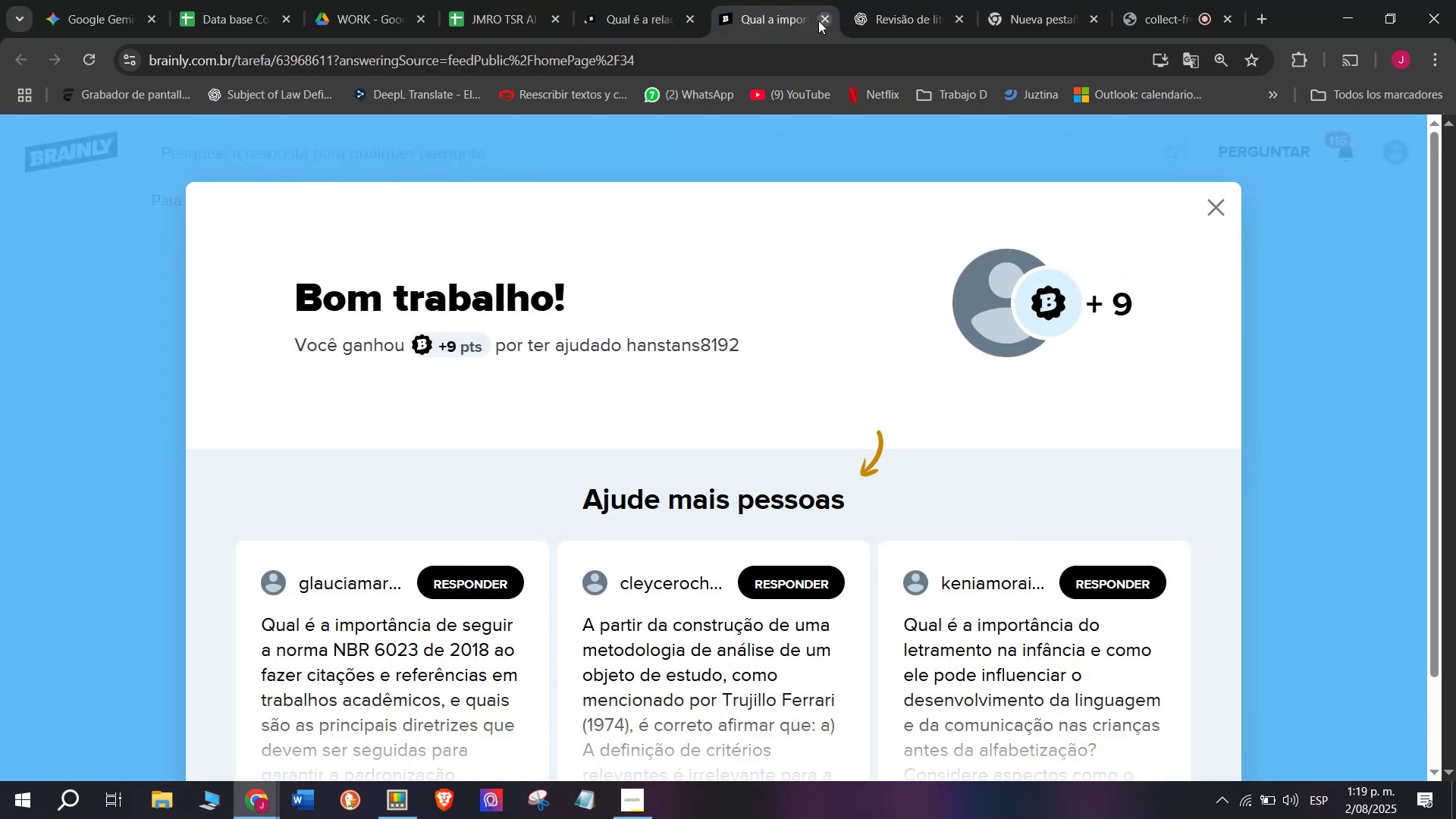 
left_click([819, 20])
 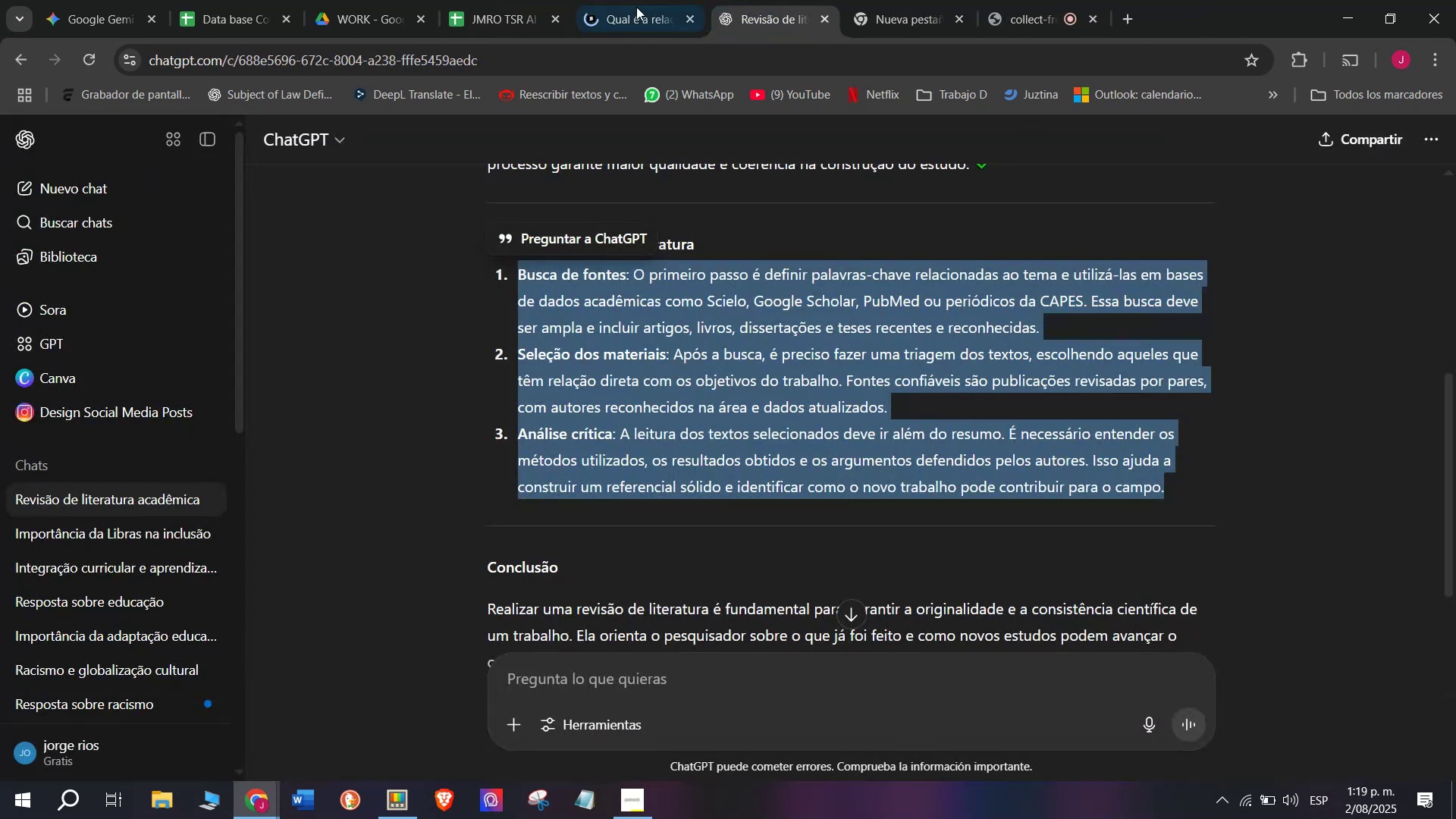 
left_click([632, 4])
 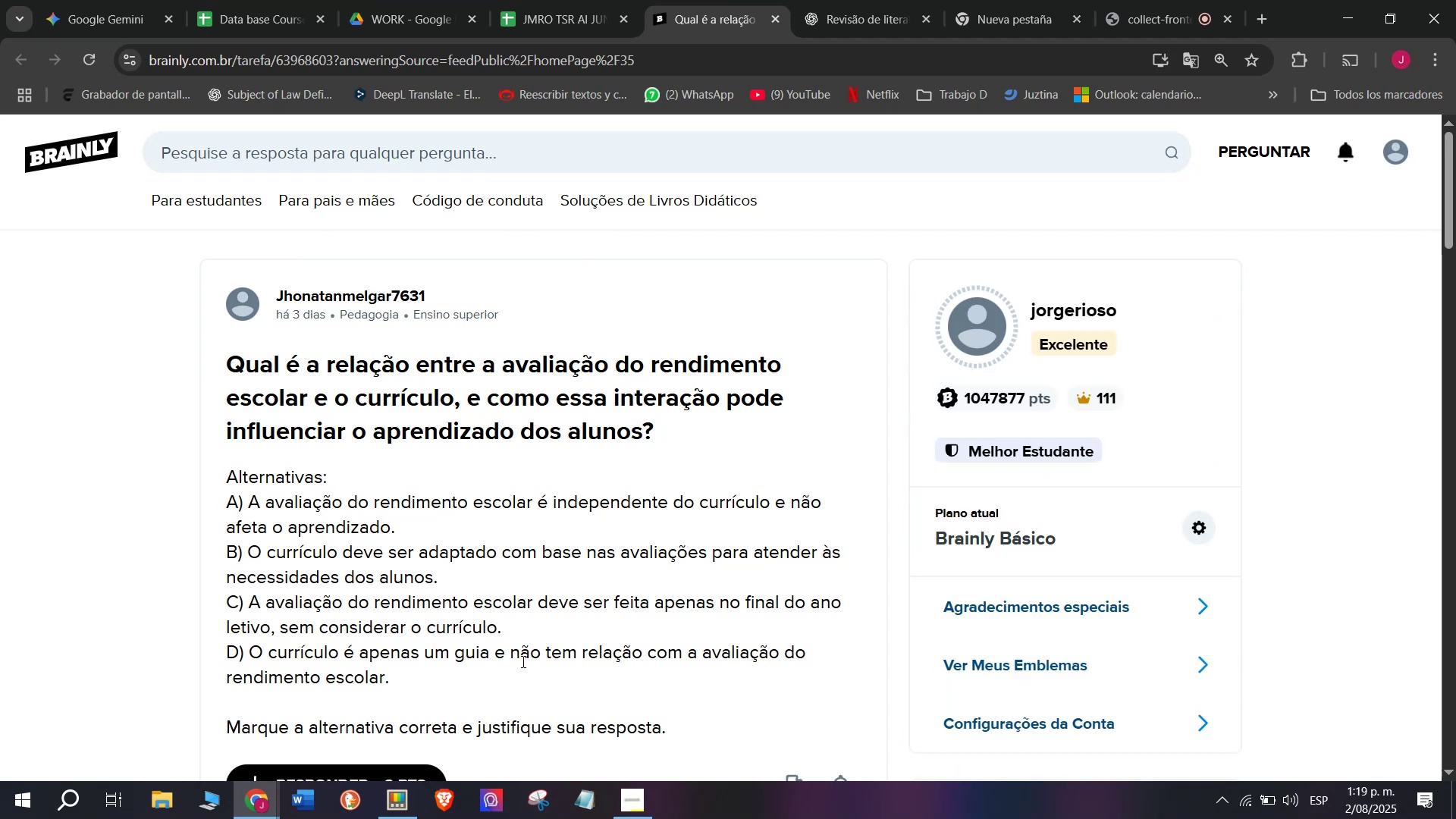 
left_click_drag(start_coordinate=[455, 676], to_coordinate=[221, 351])
 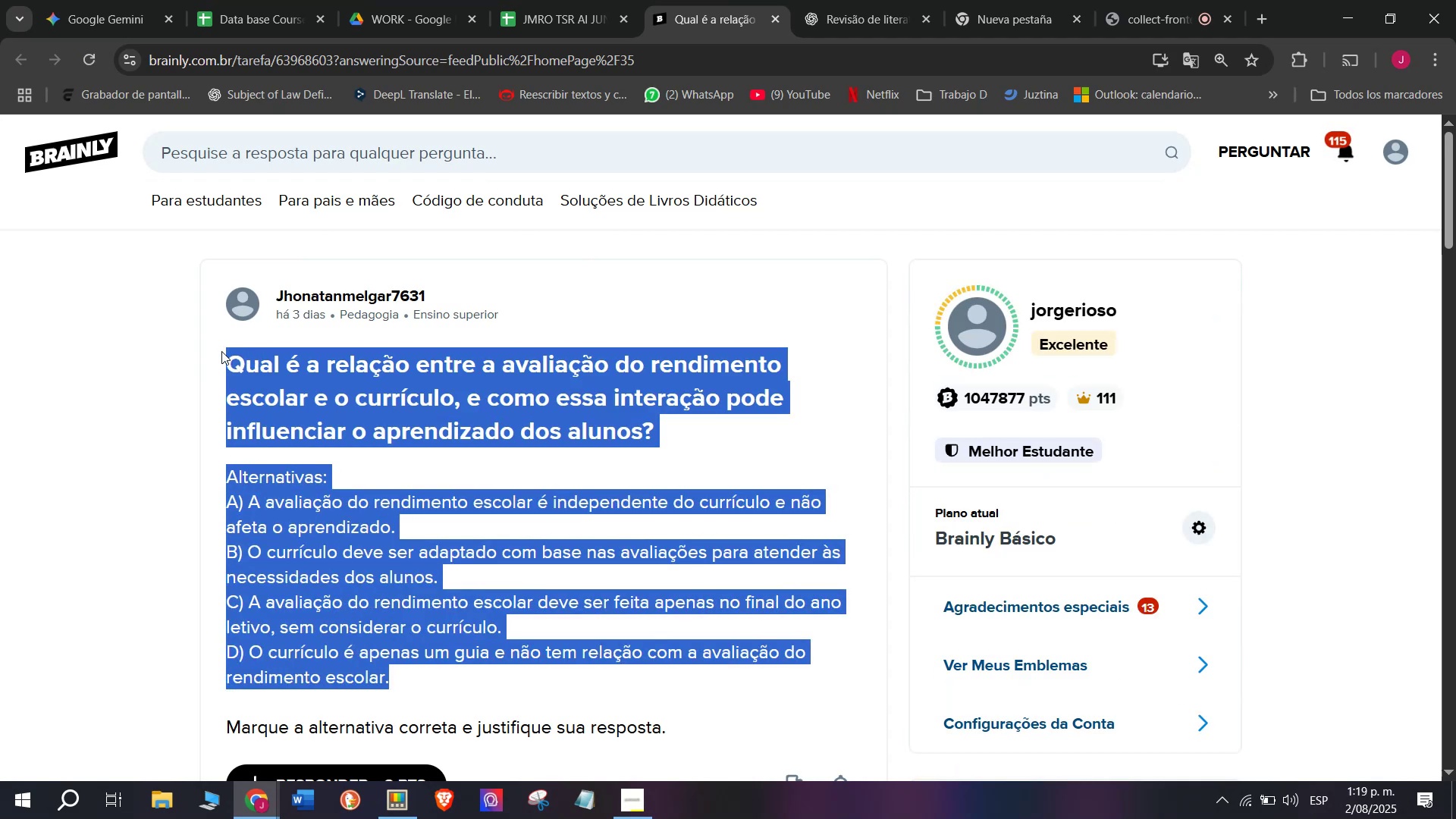 
key(Control+C)
 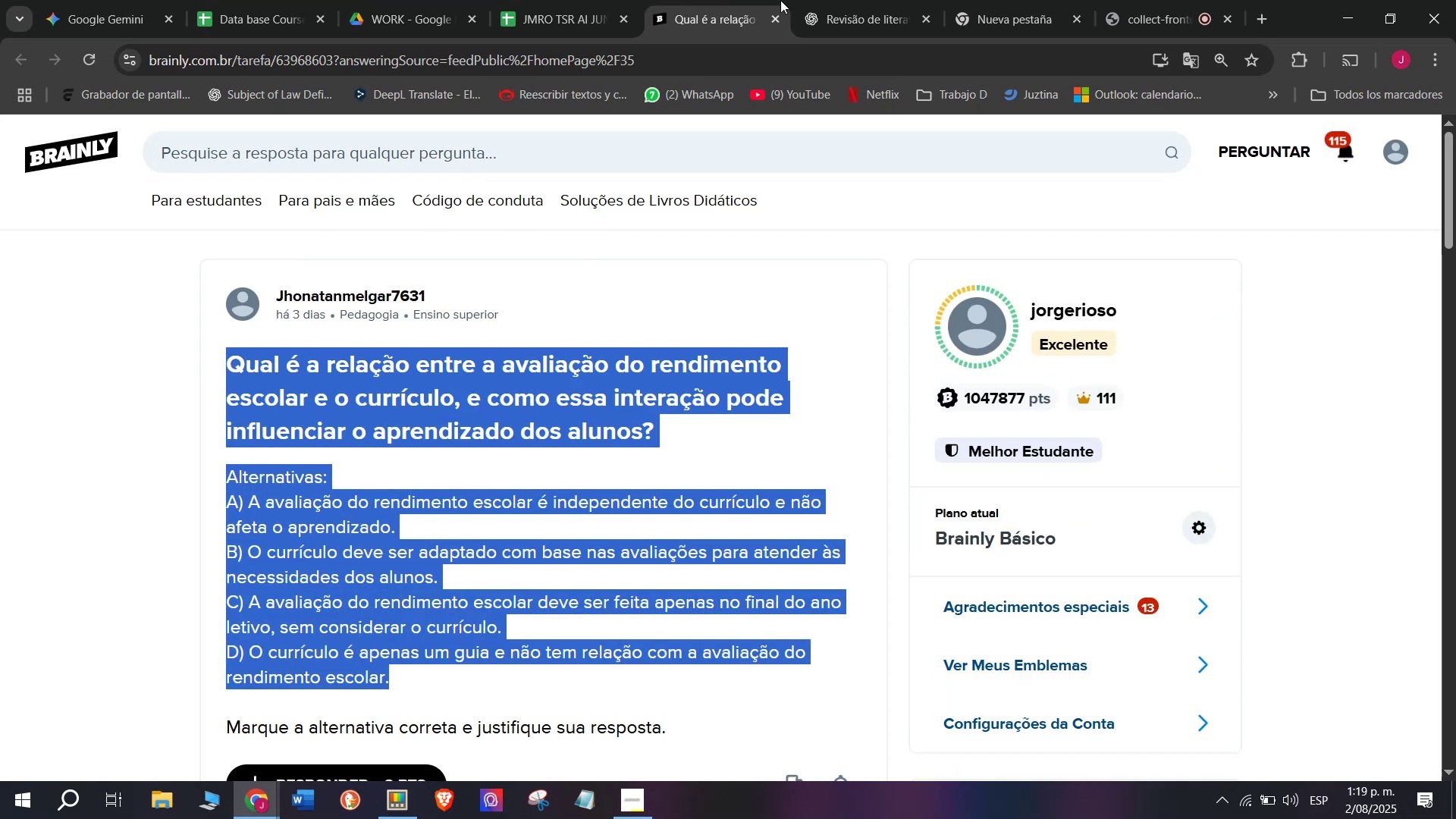 
left_click([833, 0])
 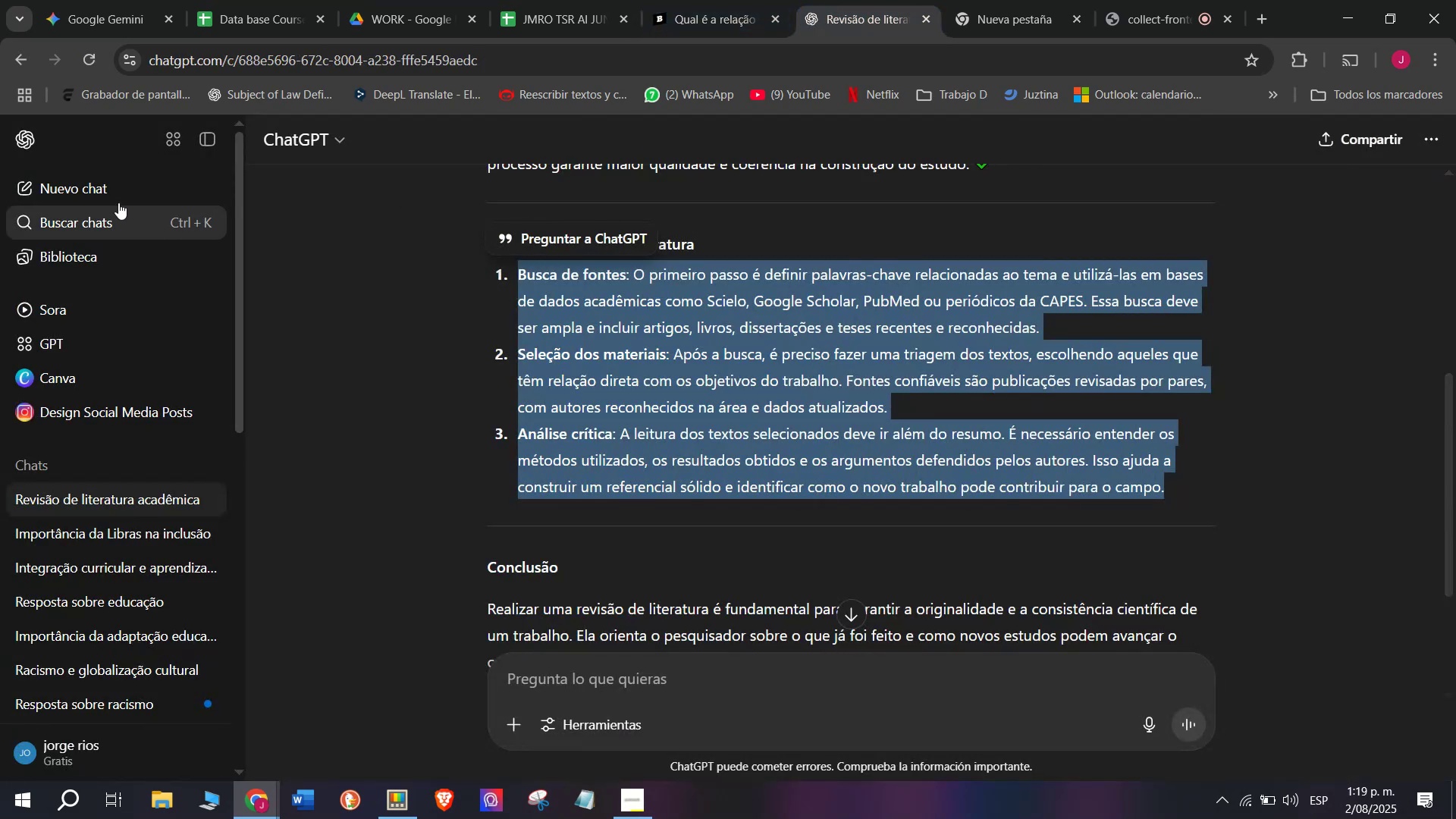 
left_click([111, 191])
 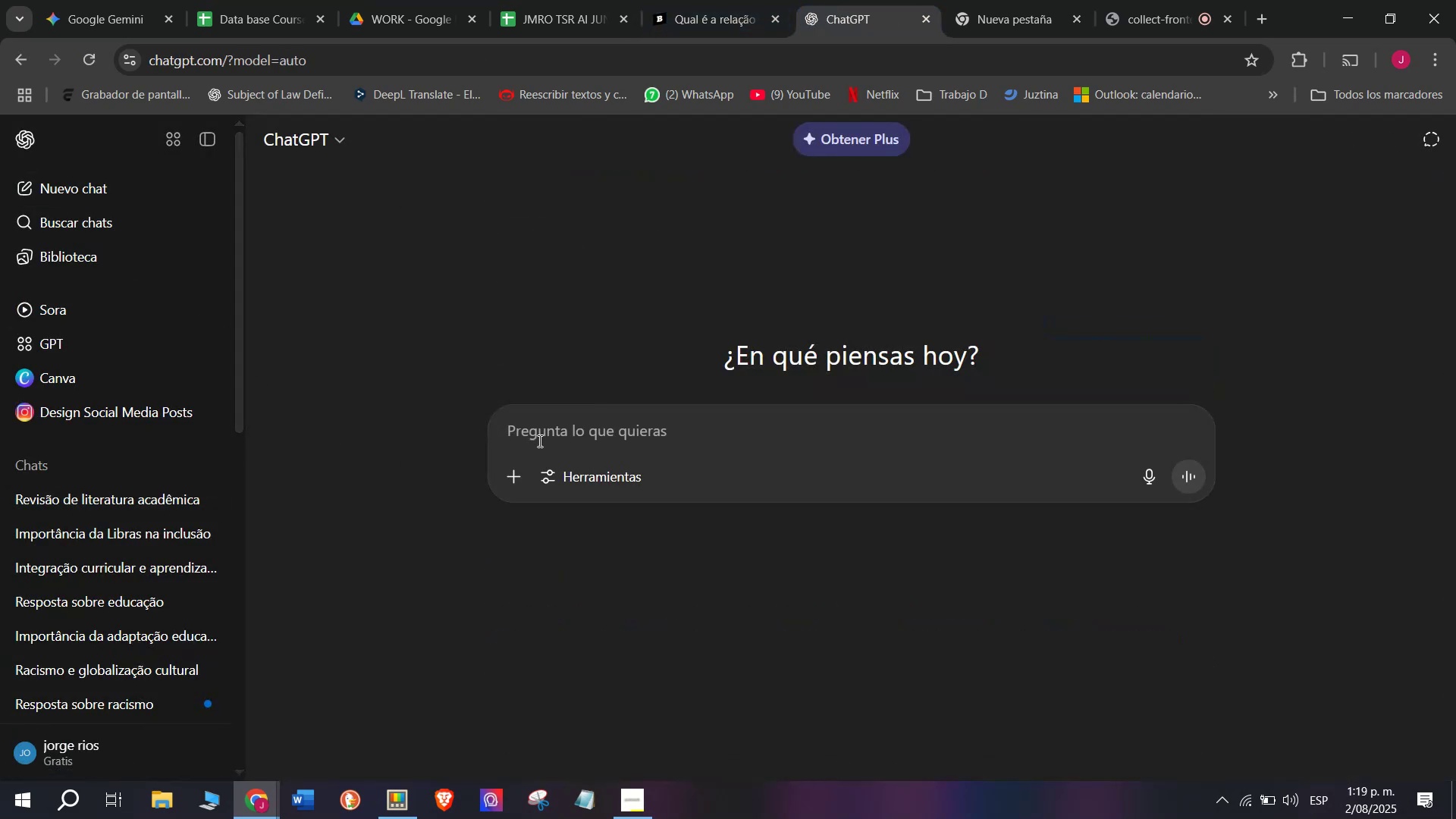 
key(Meta+MetaLeft)
 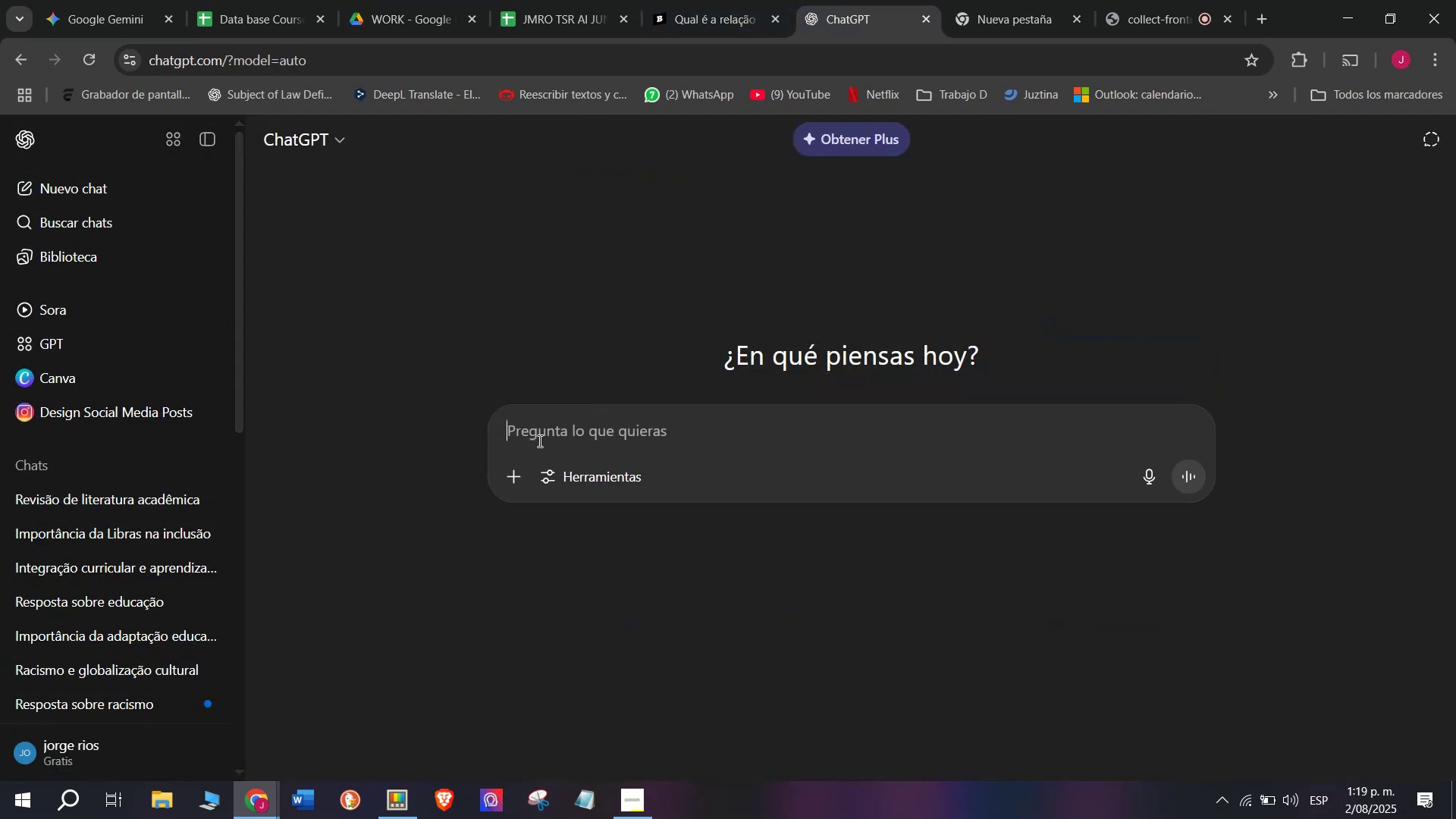 
key(Meta+V)
 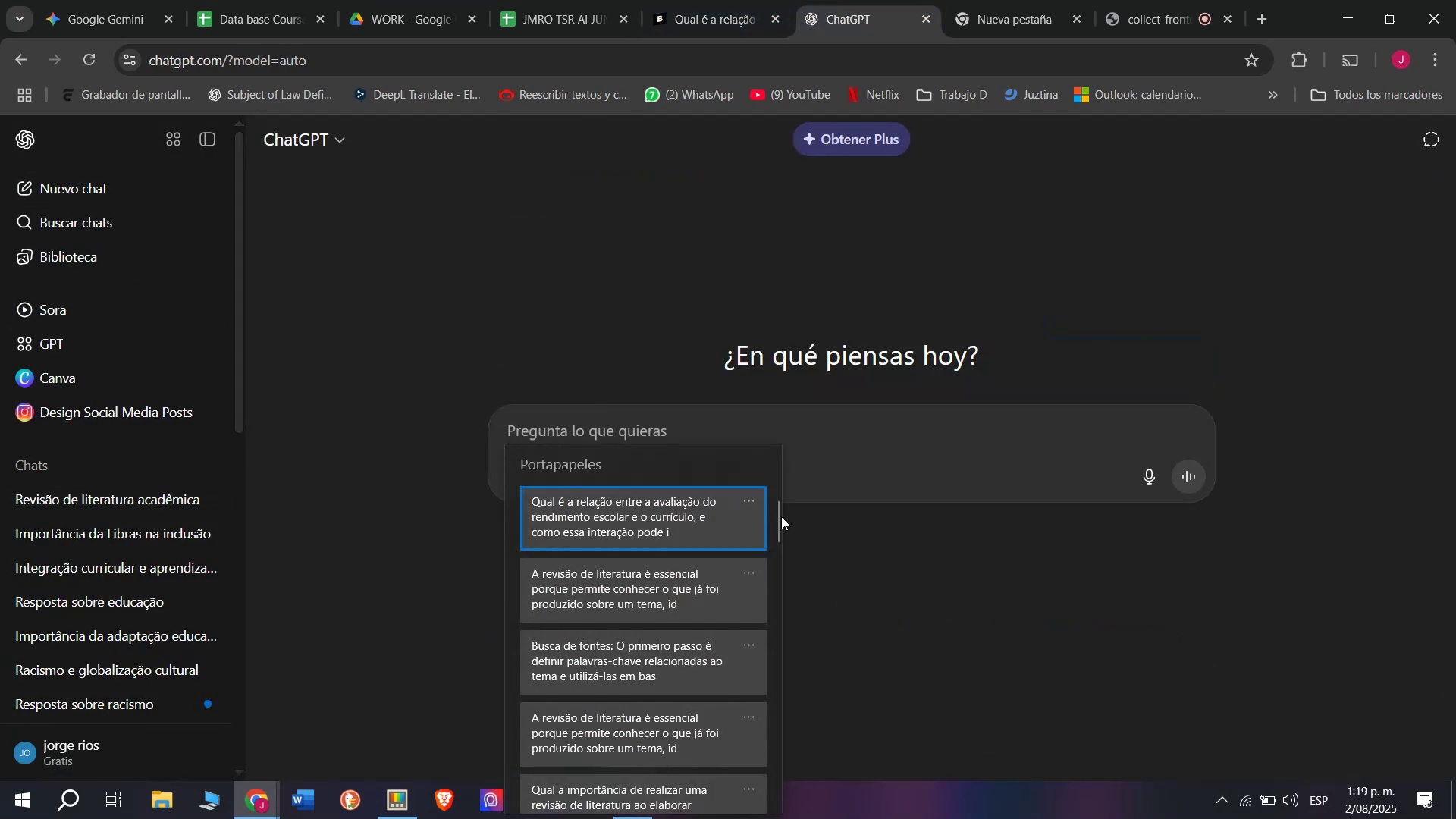 
left_click_drag(start_coordinate=[781, 516], to_coordinate=[787, 818])
 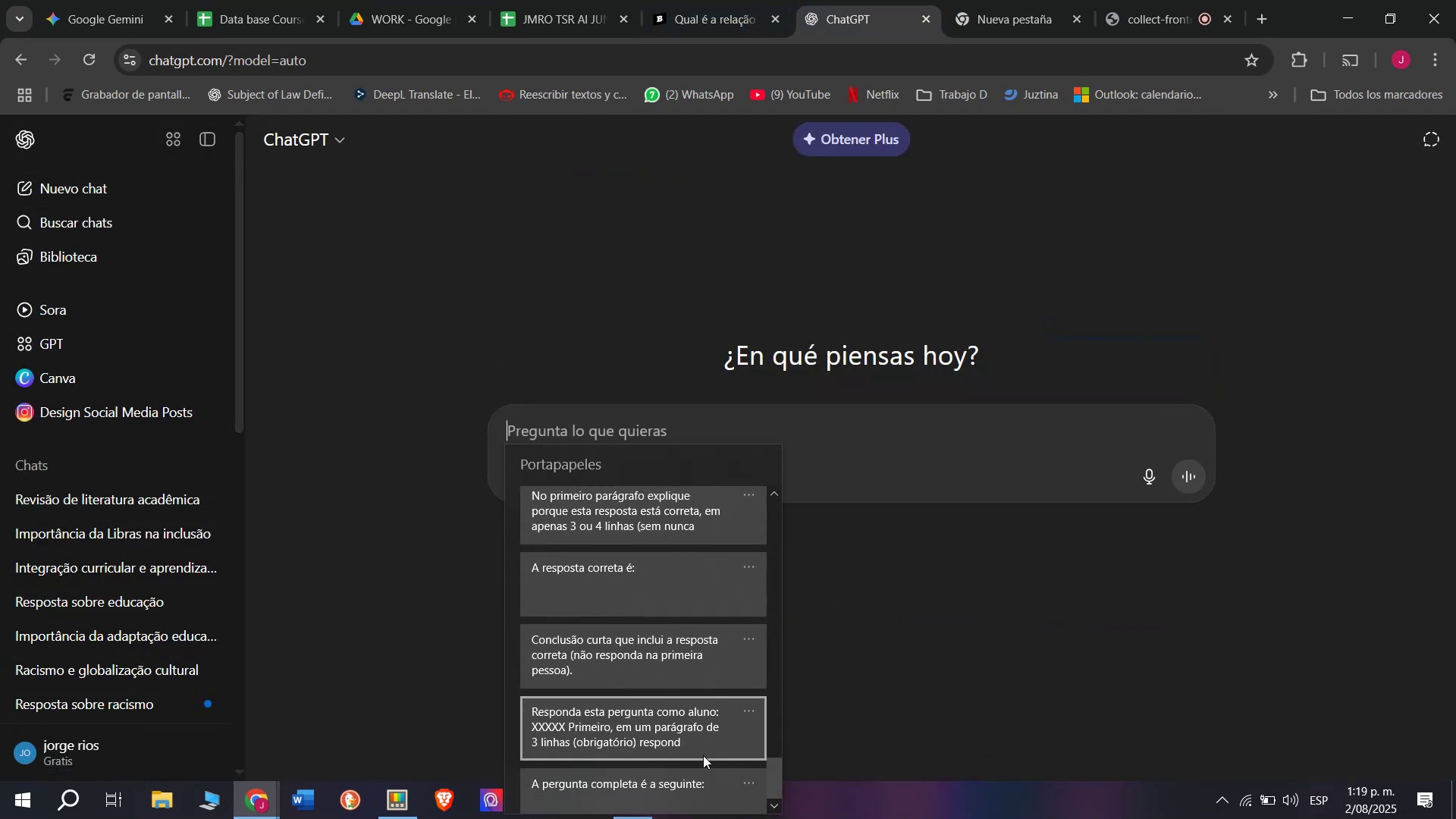 
left_click([703, 753])
 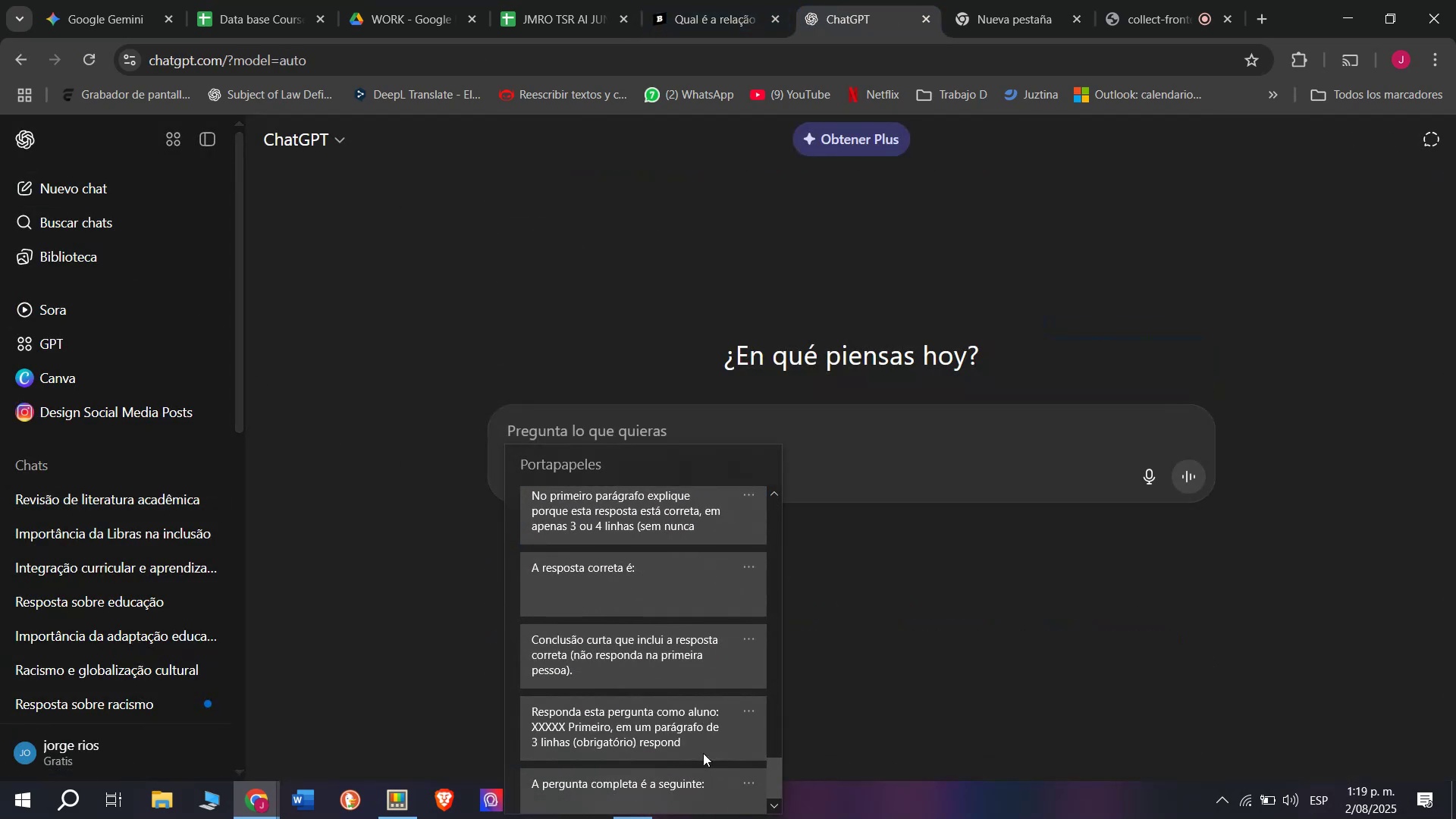 
key(Control+ControlLeft)
 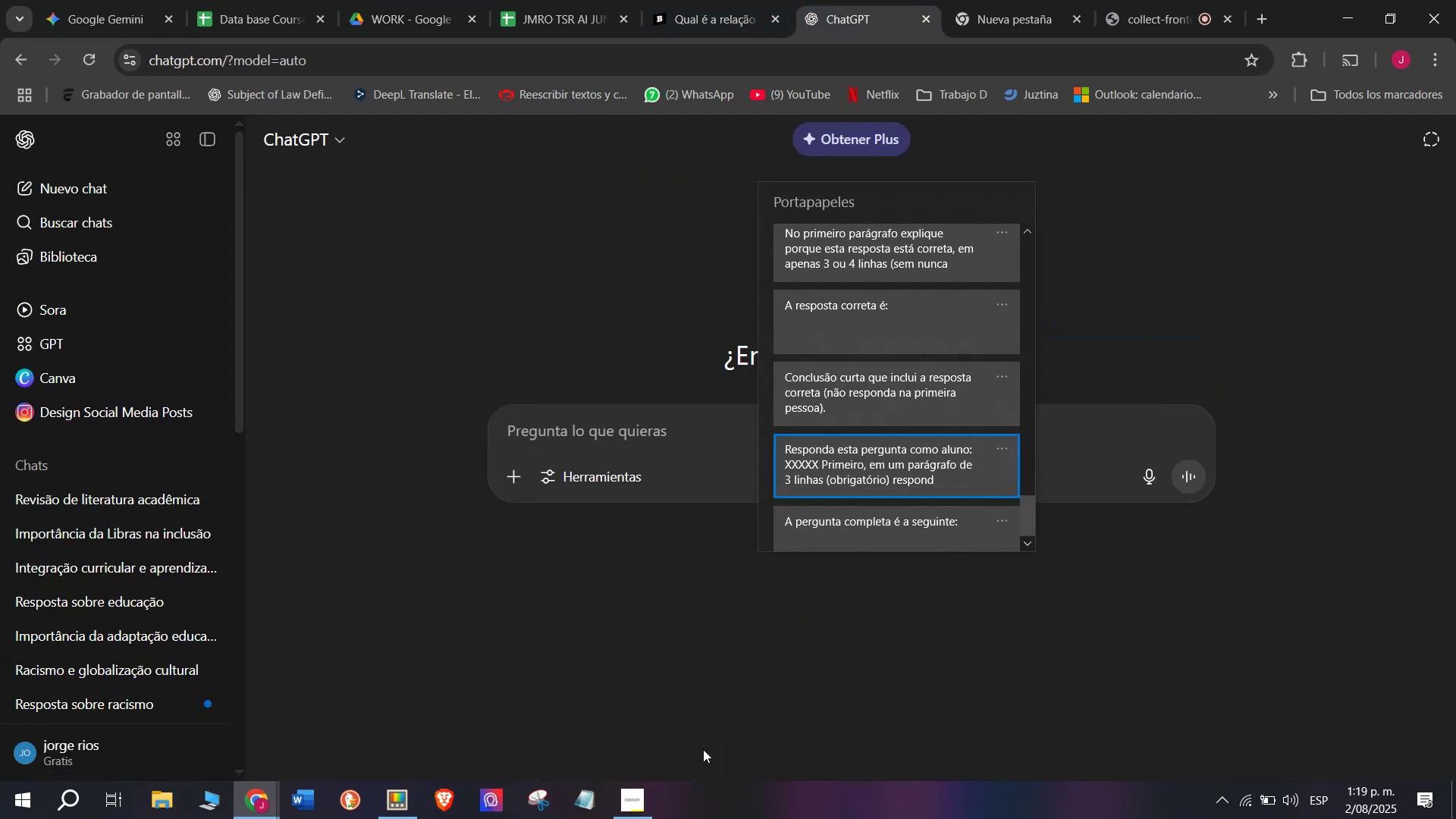 
key(Control+V)
 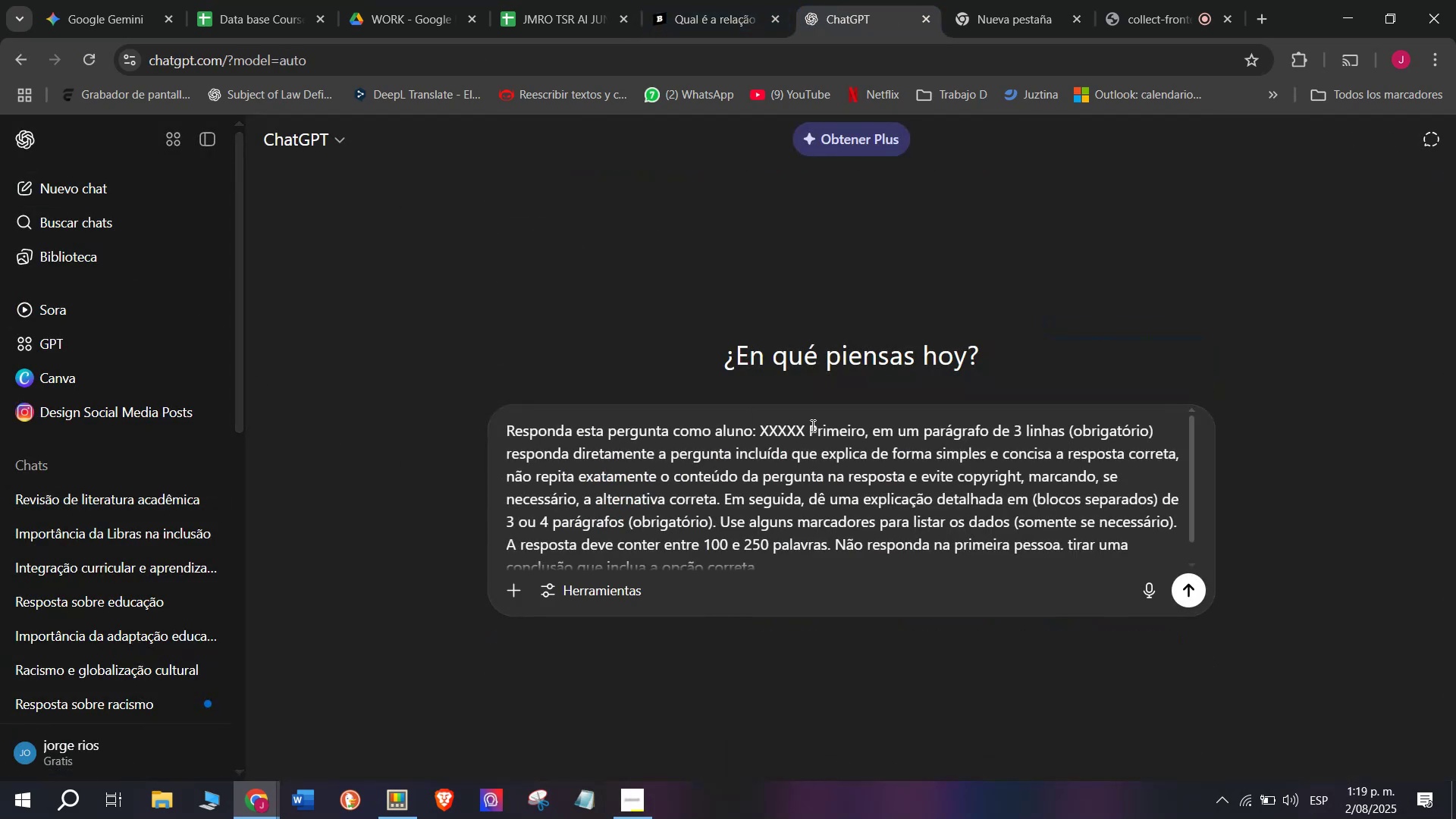 
left_click_drag(start_coordinate=[803, 427], to_coordinate=[761, 432])
 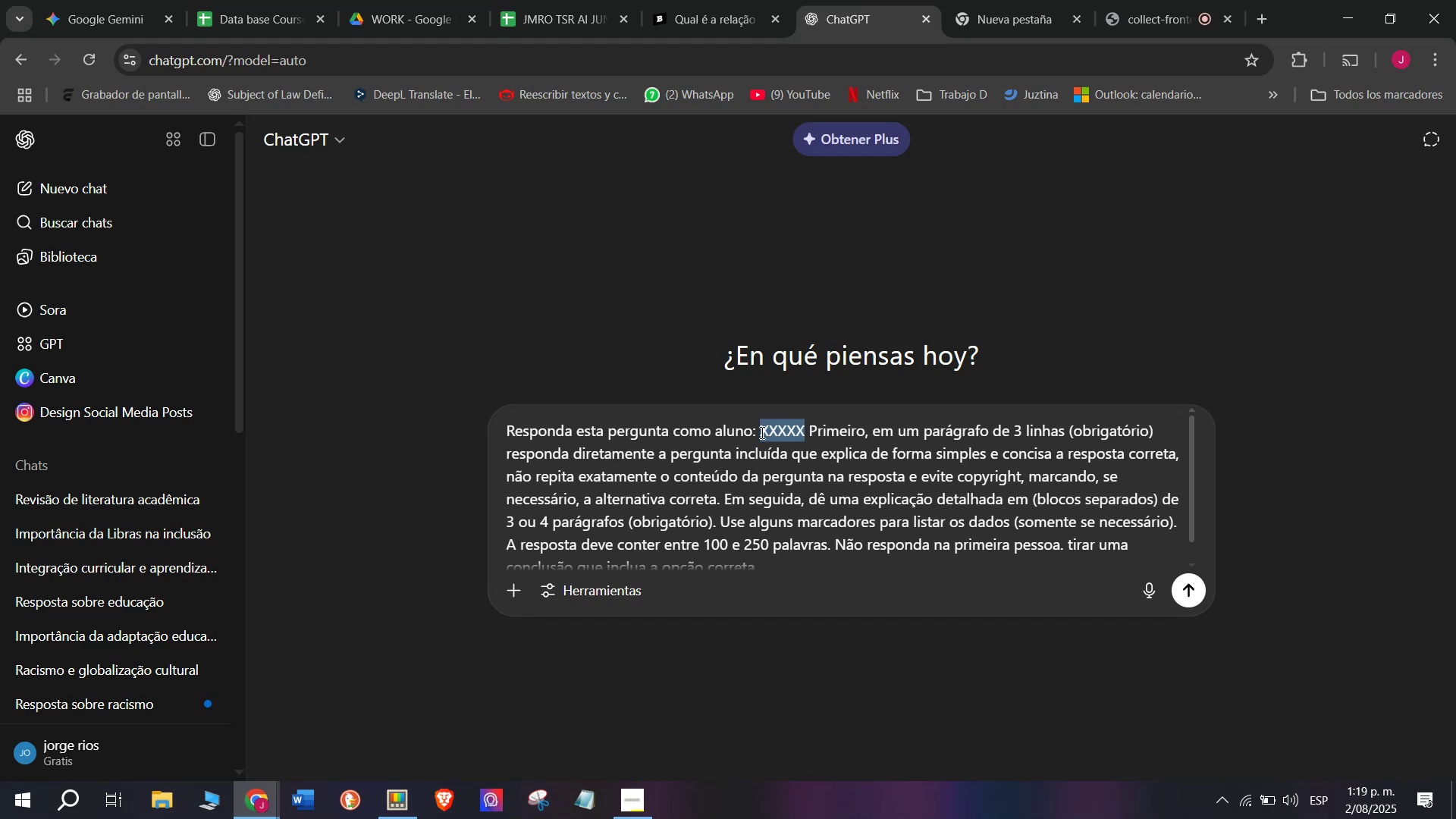 
key(Meta+V)
 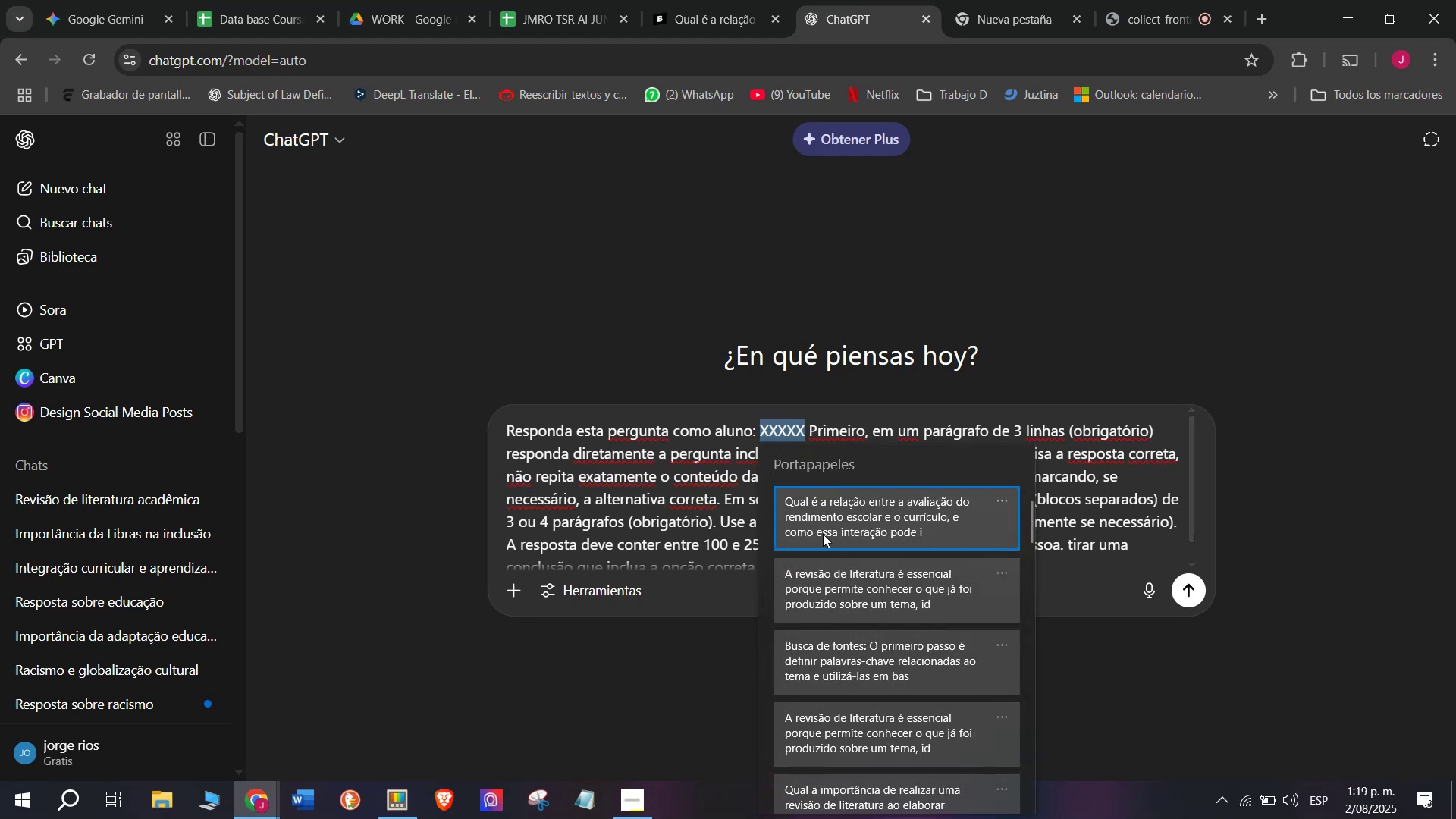 
key(Control+ControlLeft)
 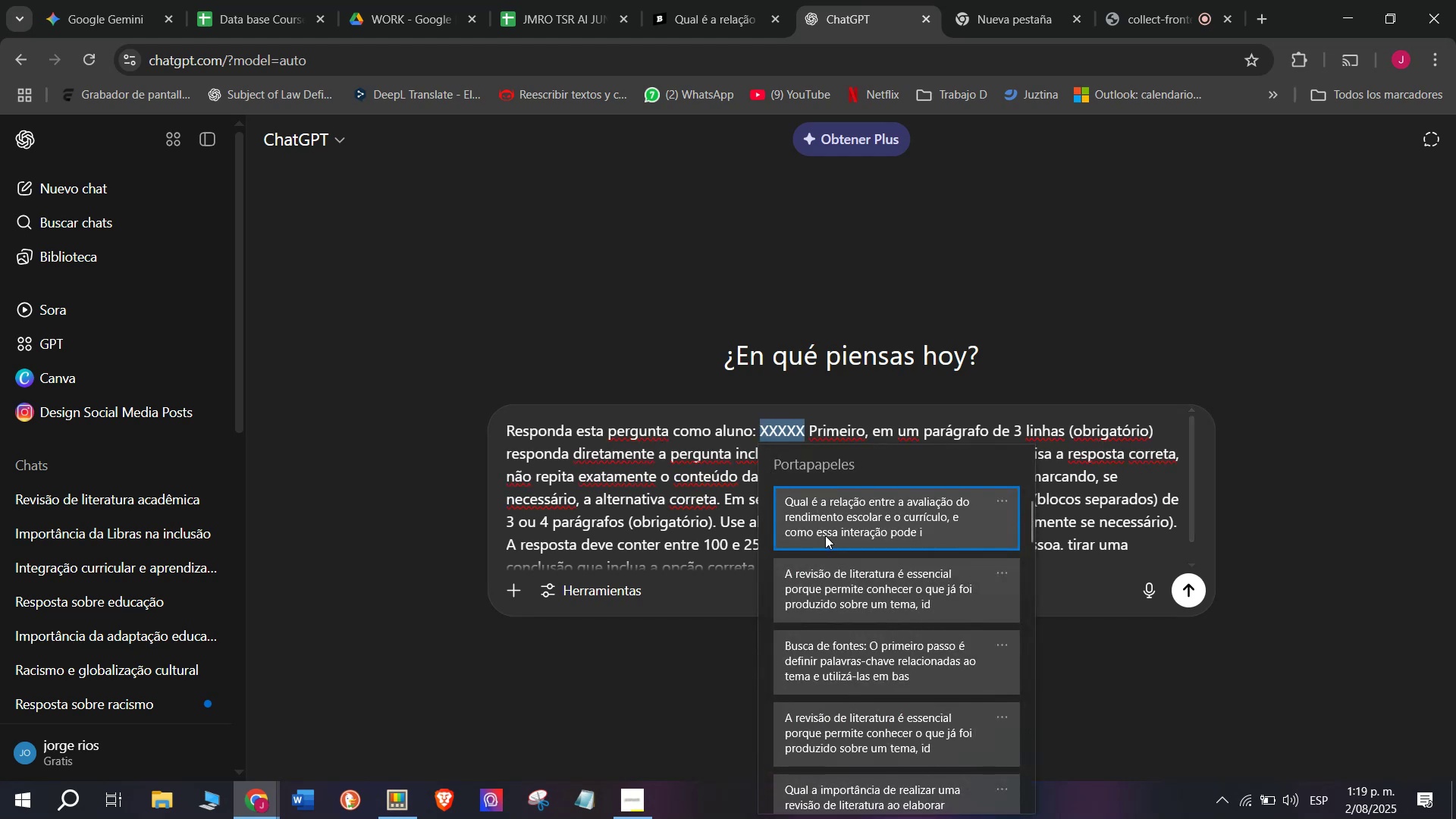 
key(Control+V)
 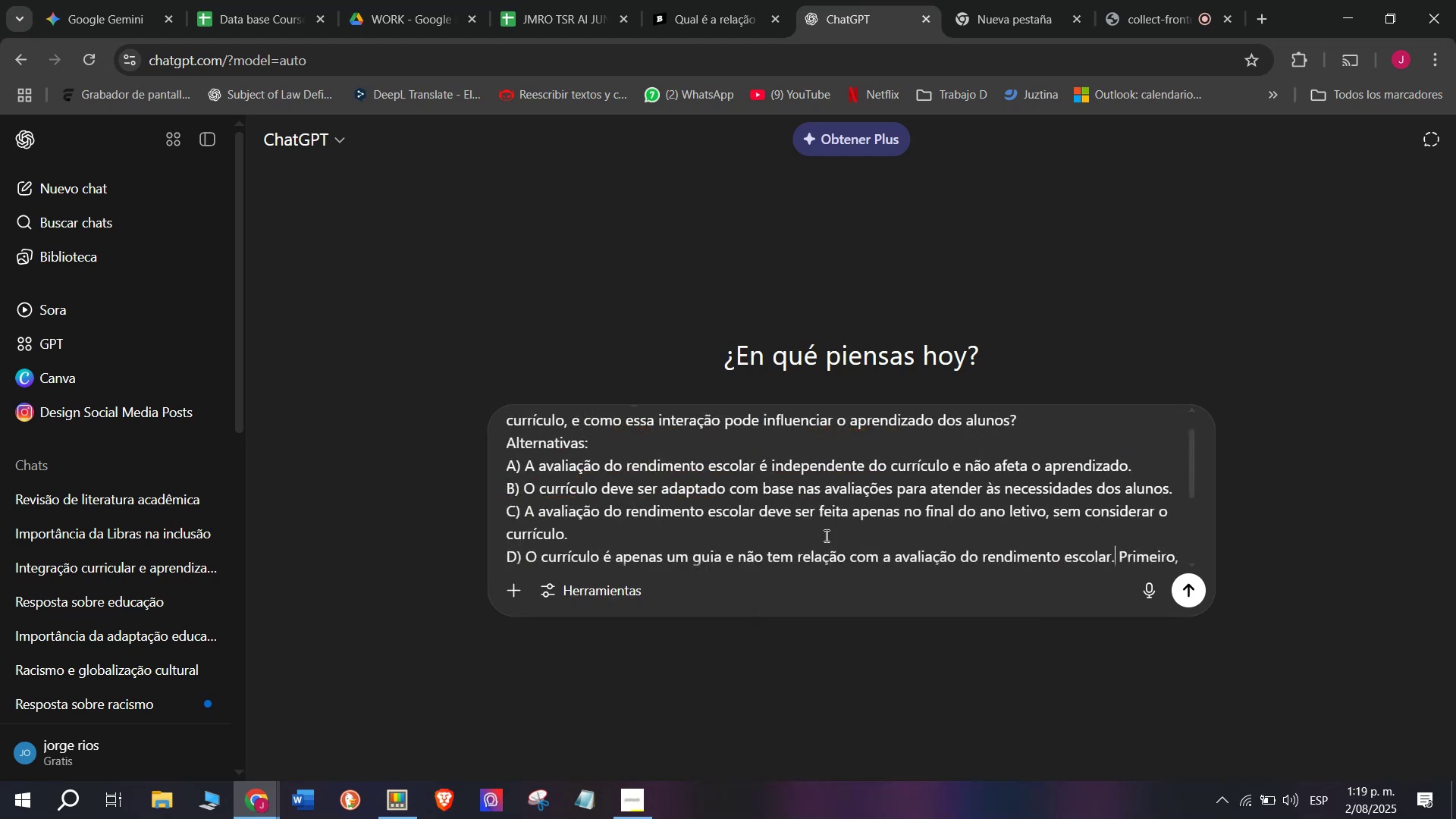 
key(Enter)
 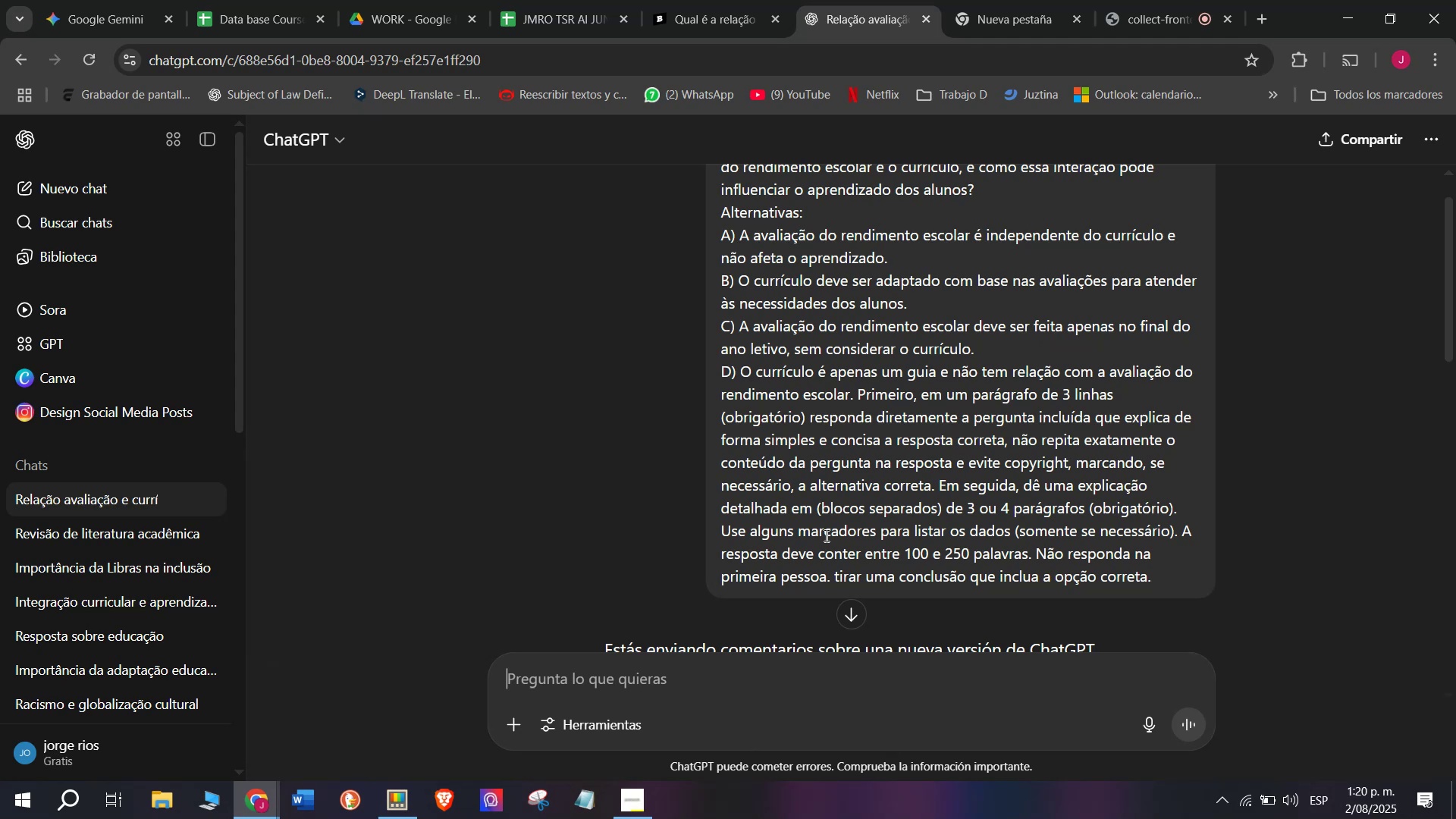 
wait(13.88)
 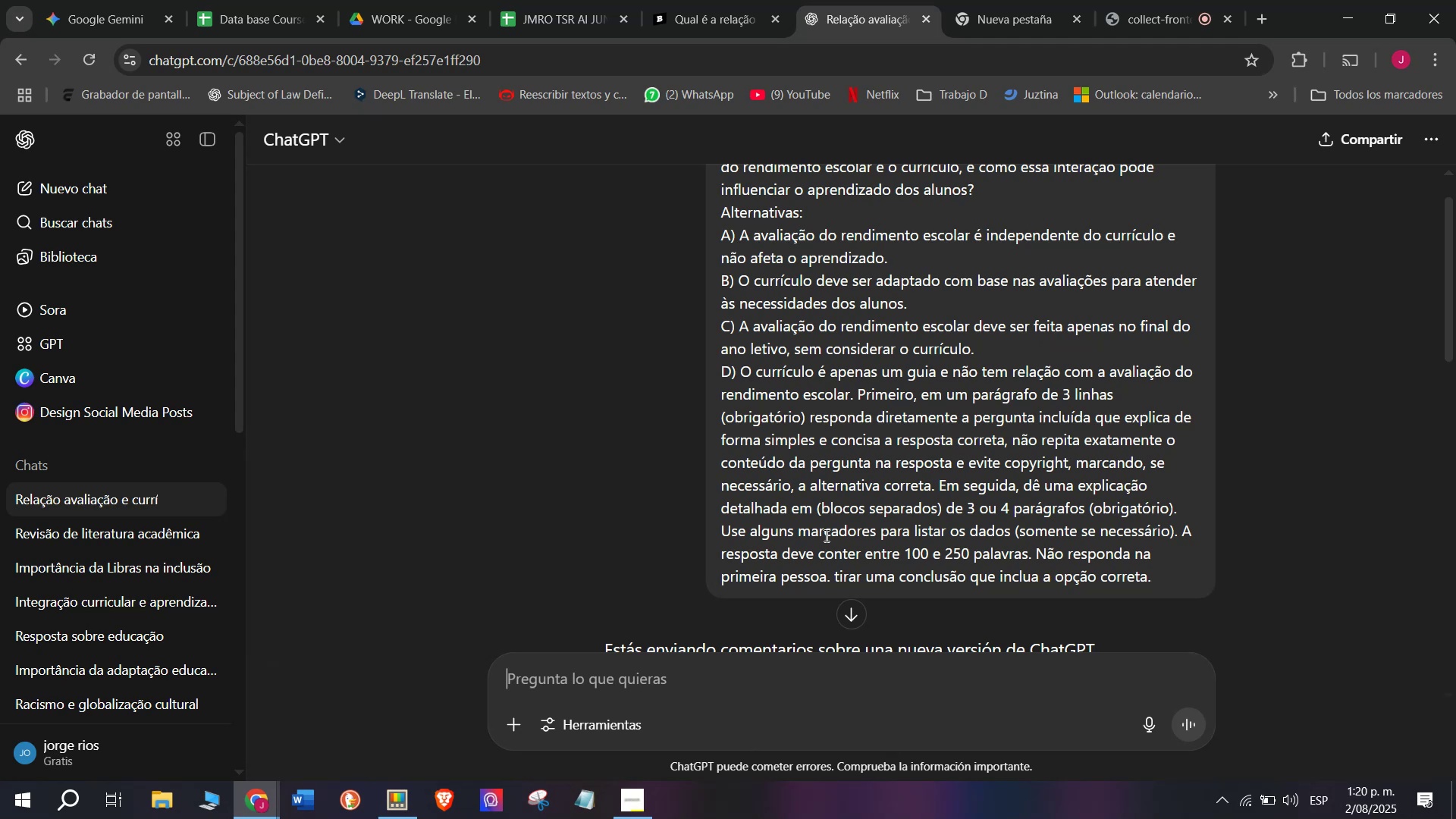 
scroll: coordinate [695, 416], scroll_direction: down, amount: 2.0
 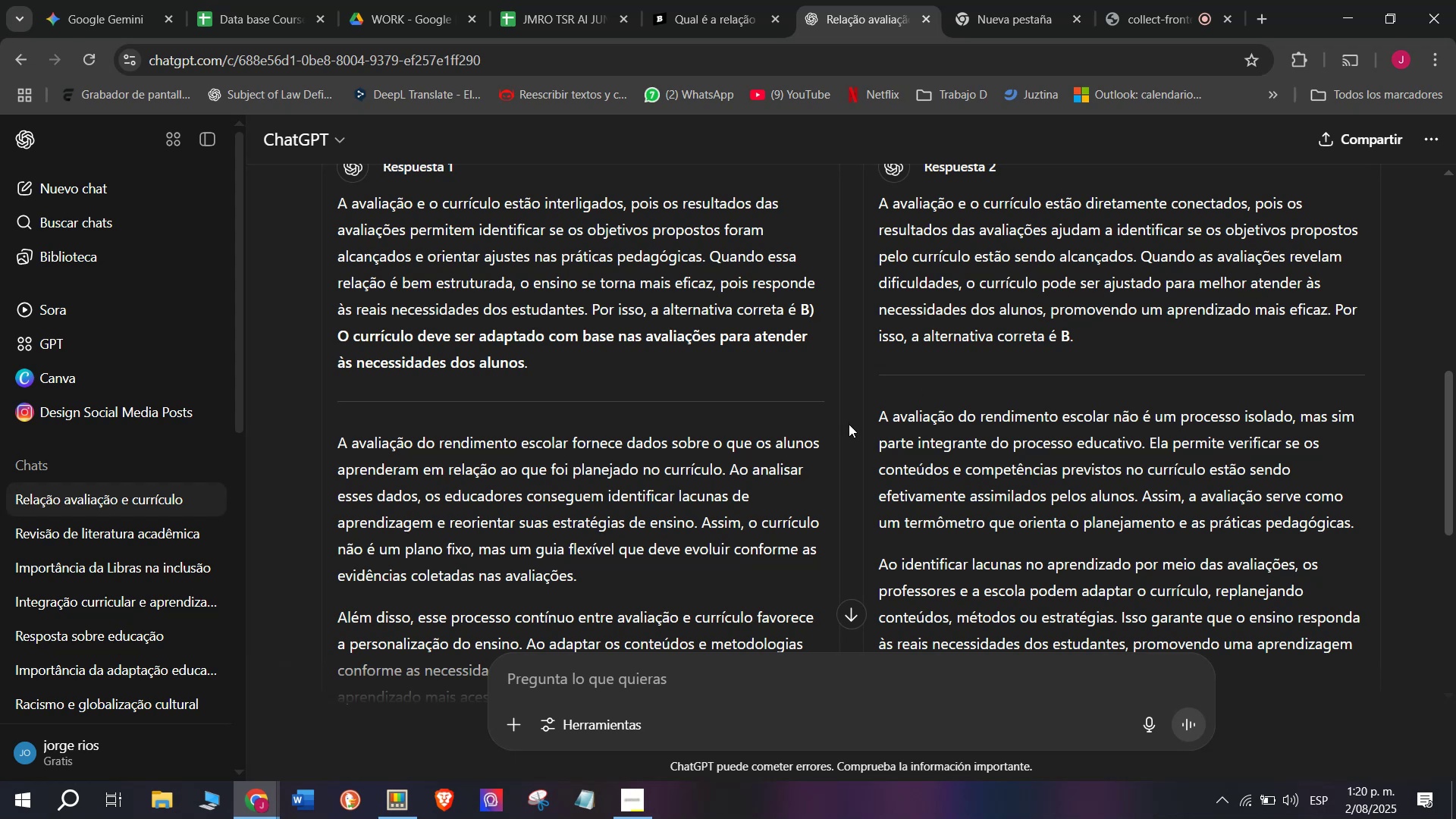 
left_click([1049, 311])
 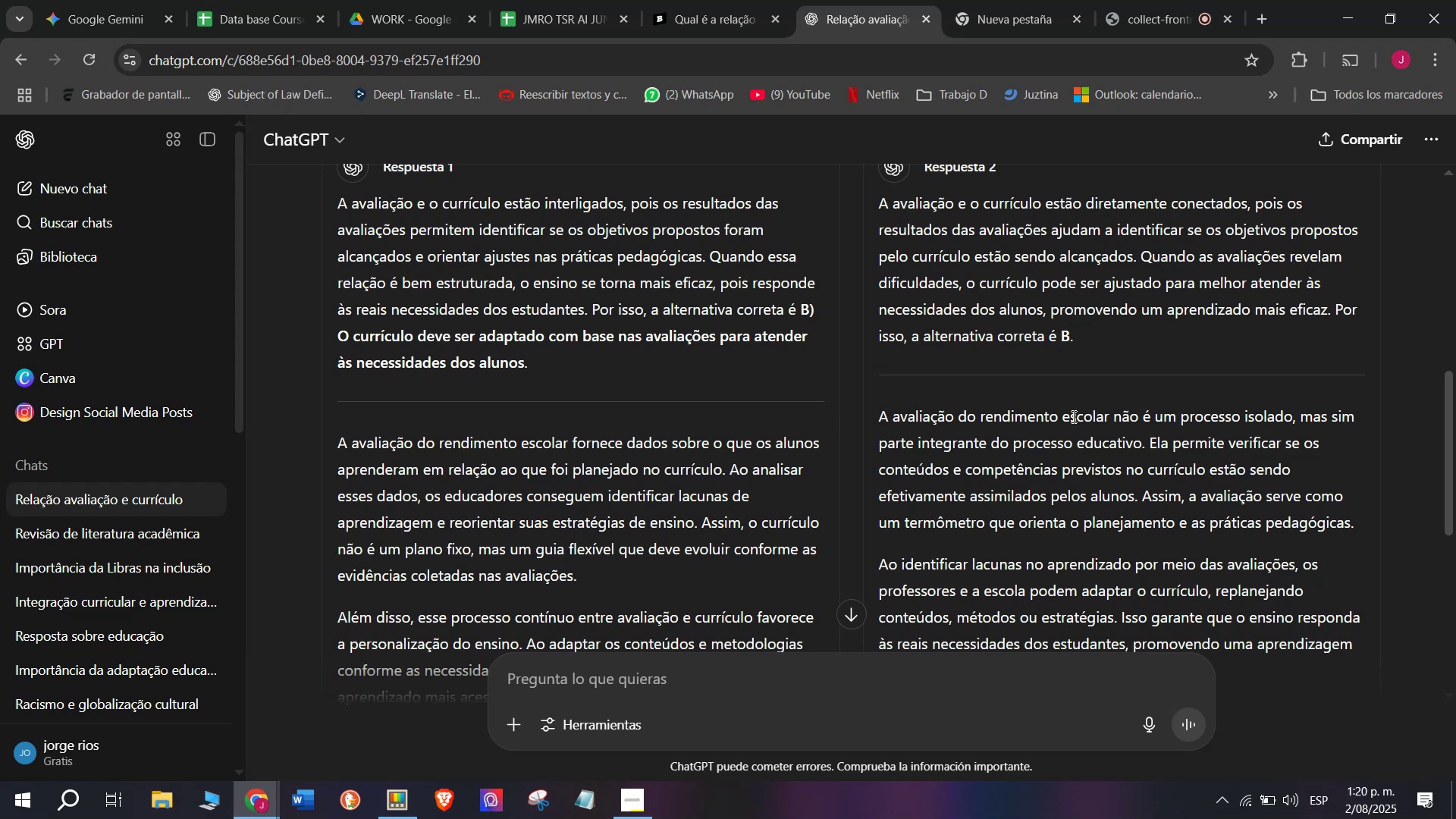 
scroll: coordinate [1070, 420], scroll_direction: down, amount: 3.0
 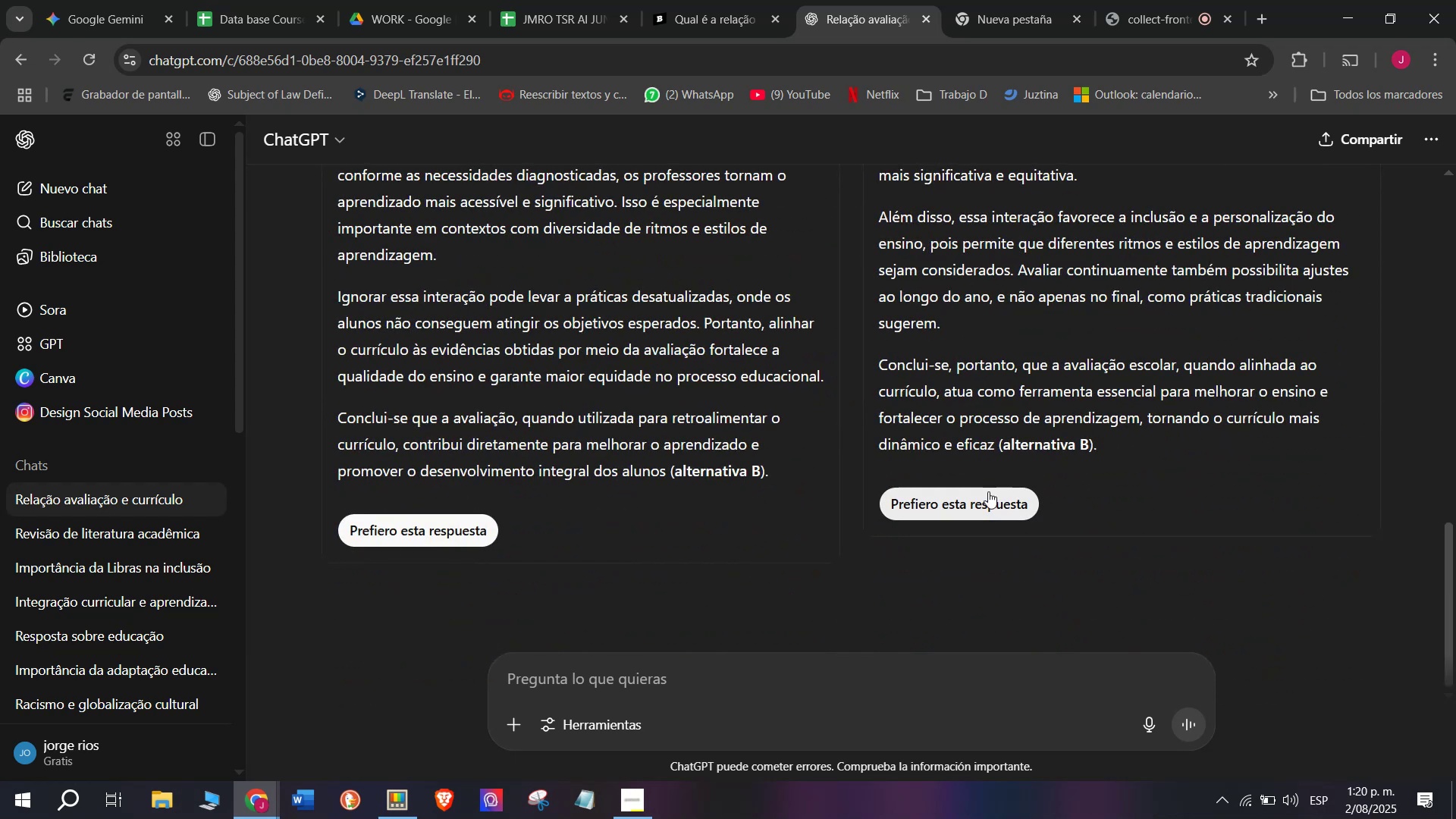 
left_click([977, 504])
 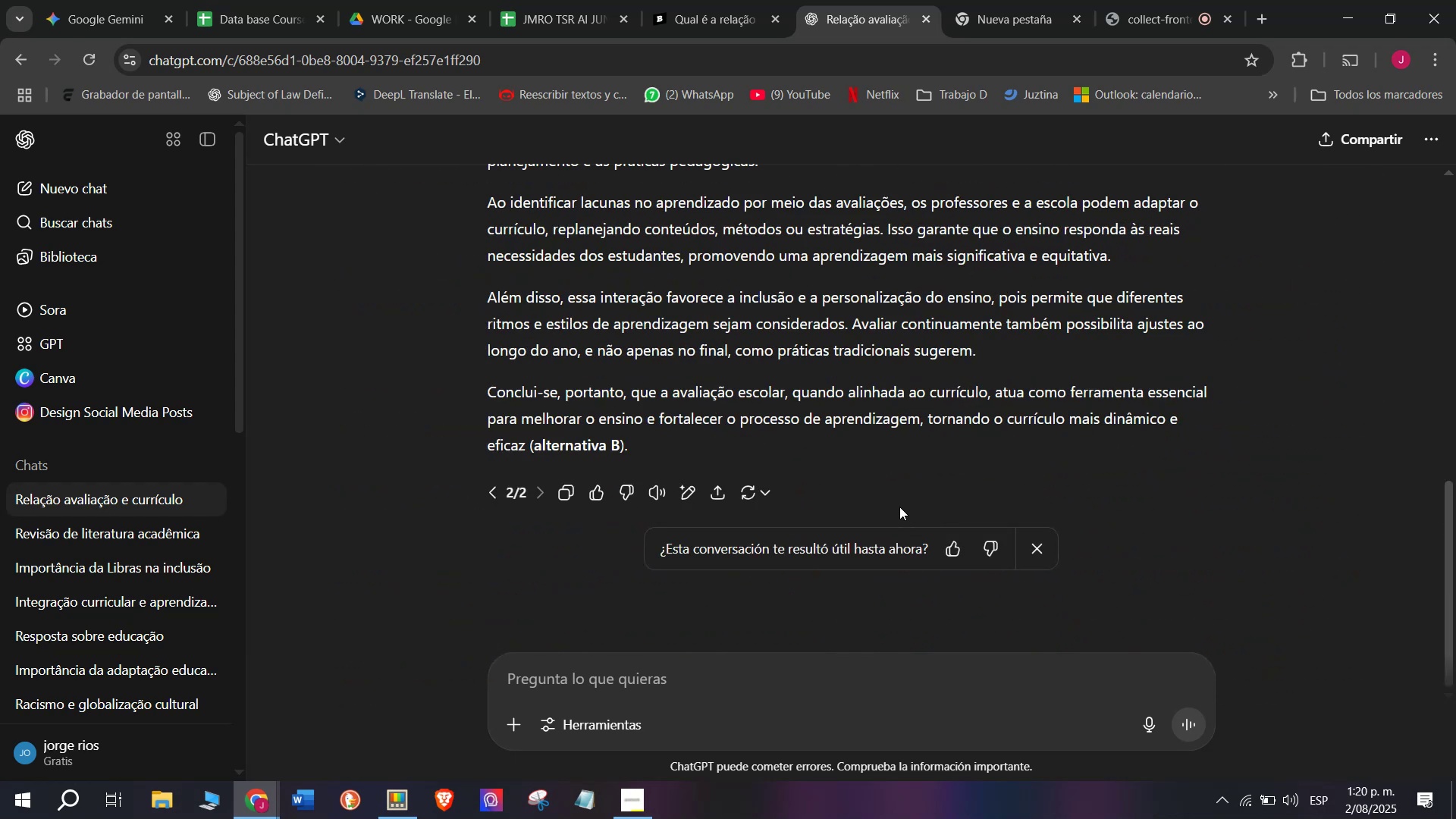 
scroll: coordinate [858, 488], scroll_direction: up, amount: 2.0
 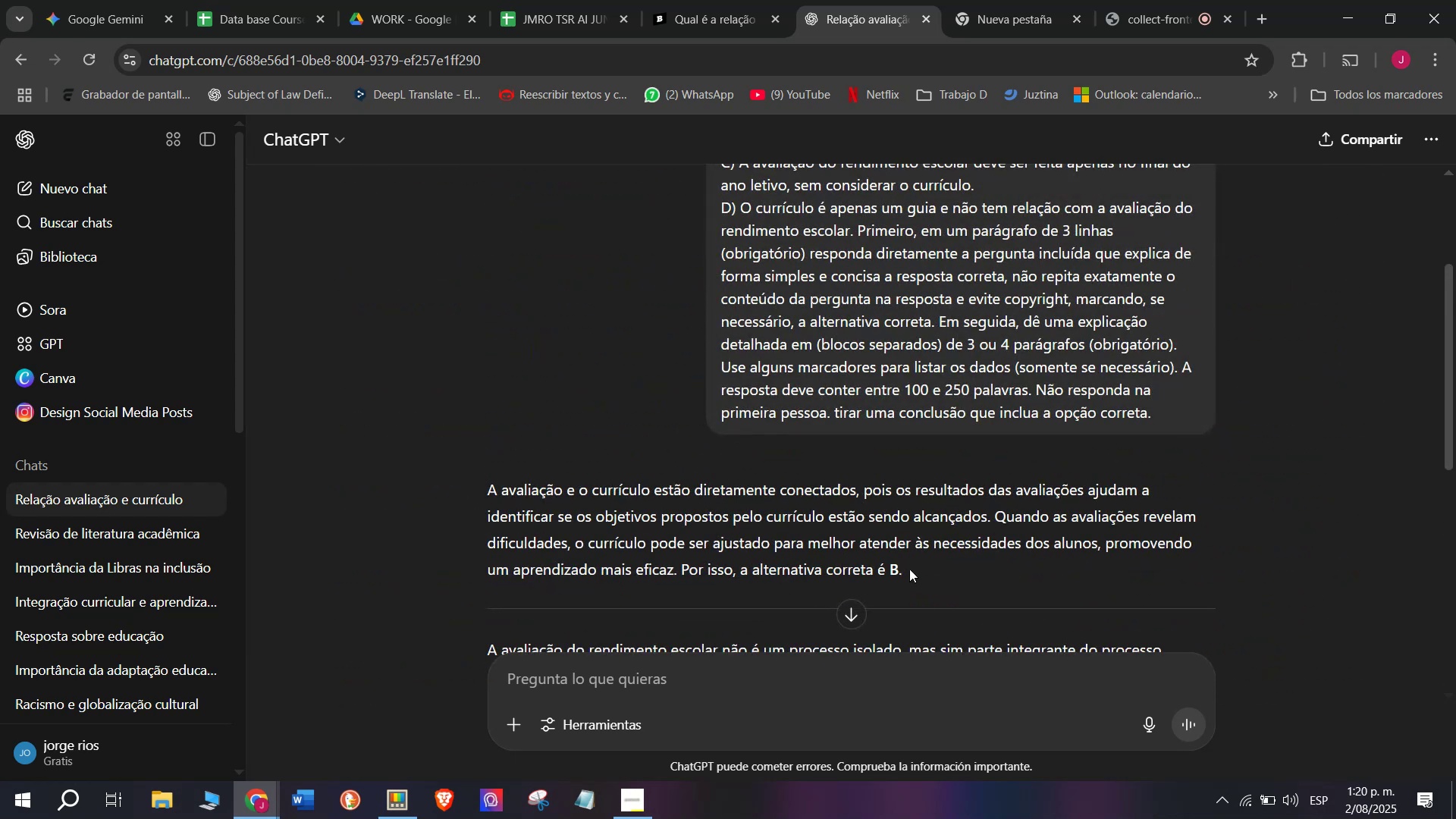 
left_click_drag(start_coordinate=[908, 571], to_coordinate=[486, 485])
 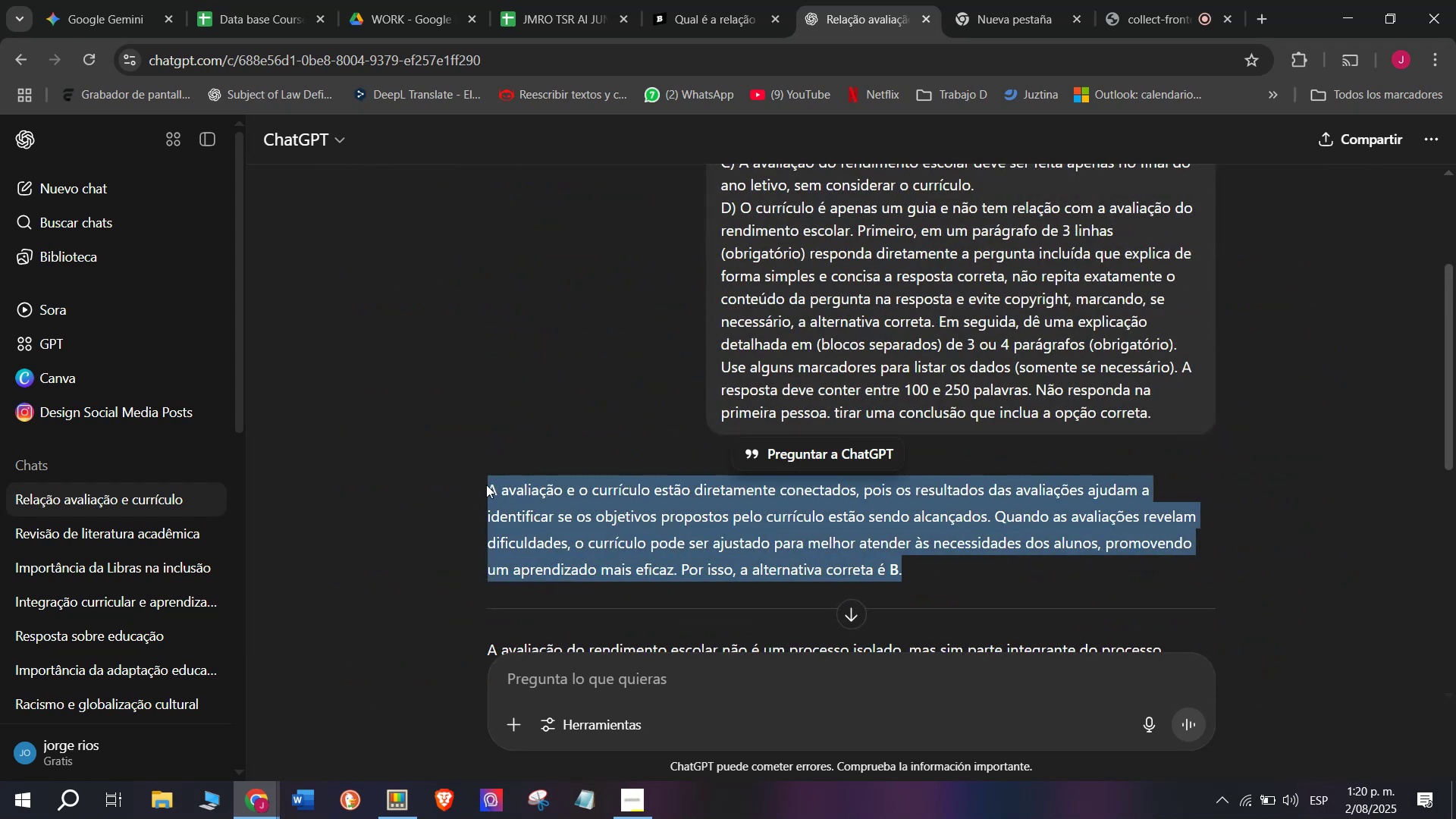 
key(Control+ControlLeft)
 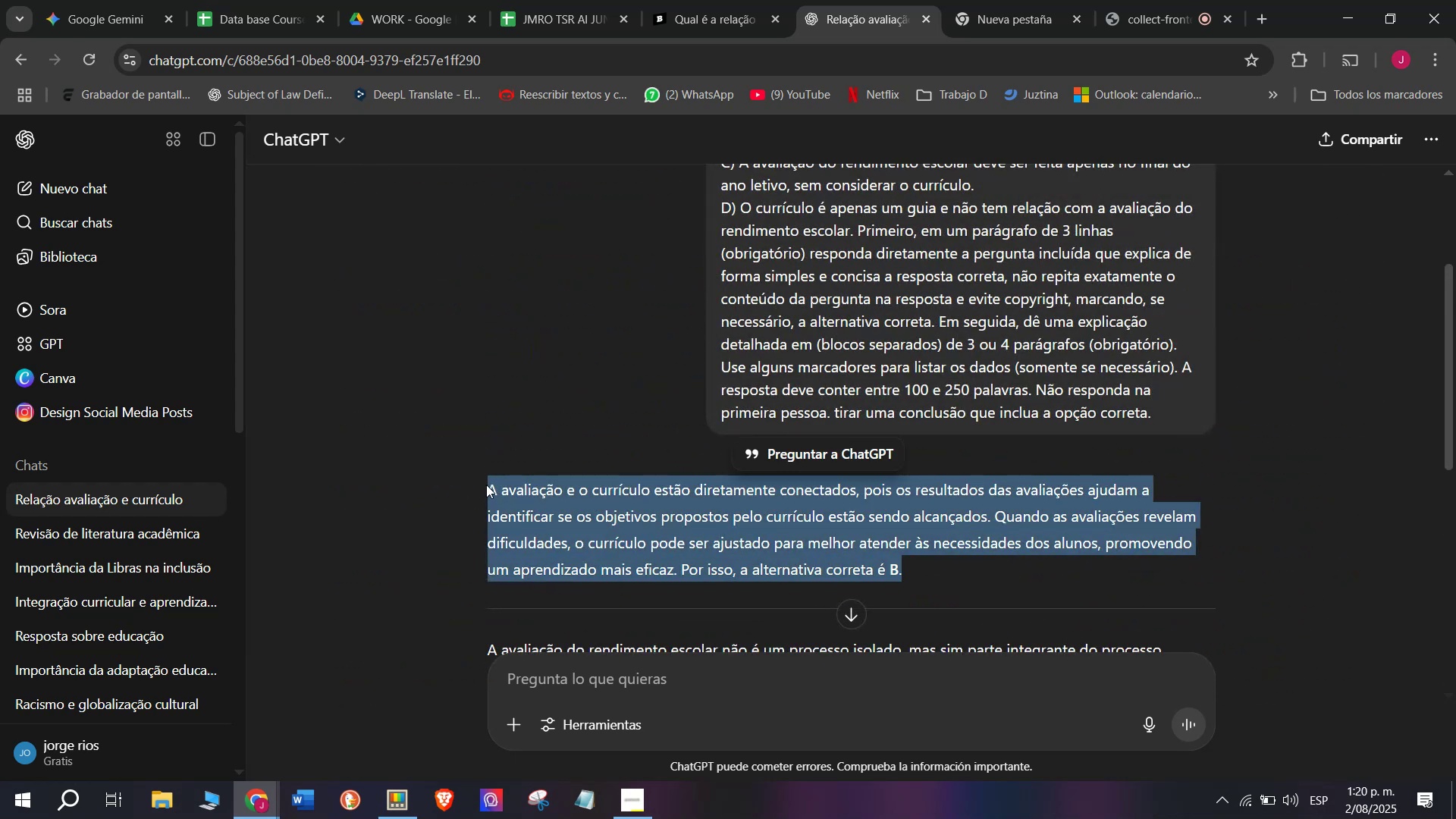 
key(Control+C)
 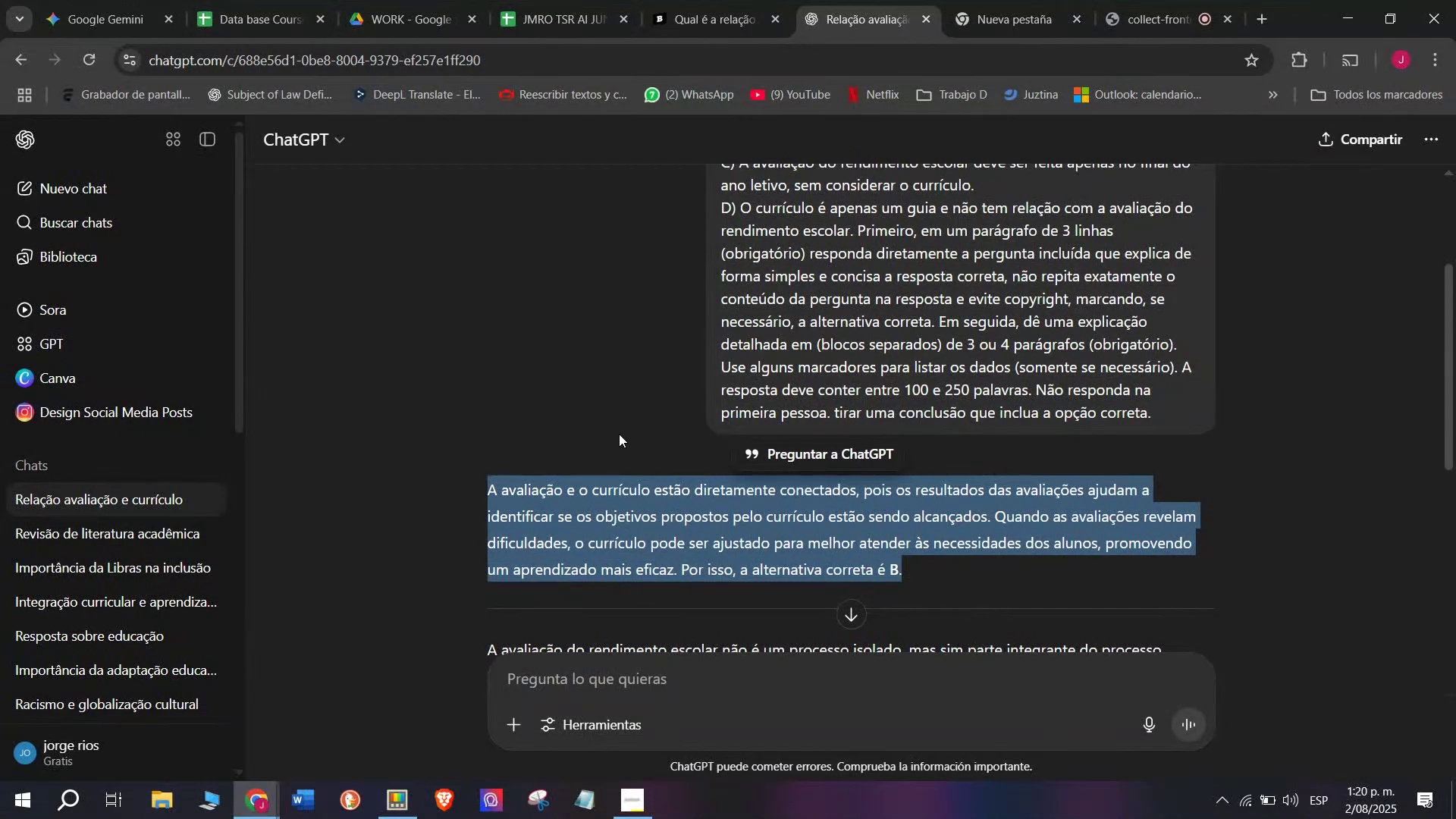 
scroll: coordinate [650, 372], scroll_direction: down, amount: 1.0
 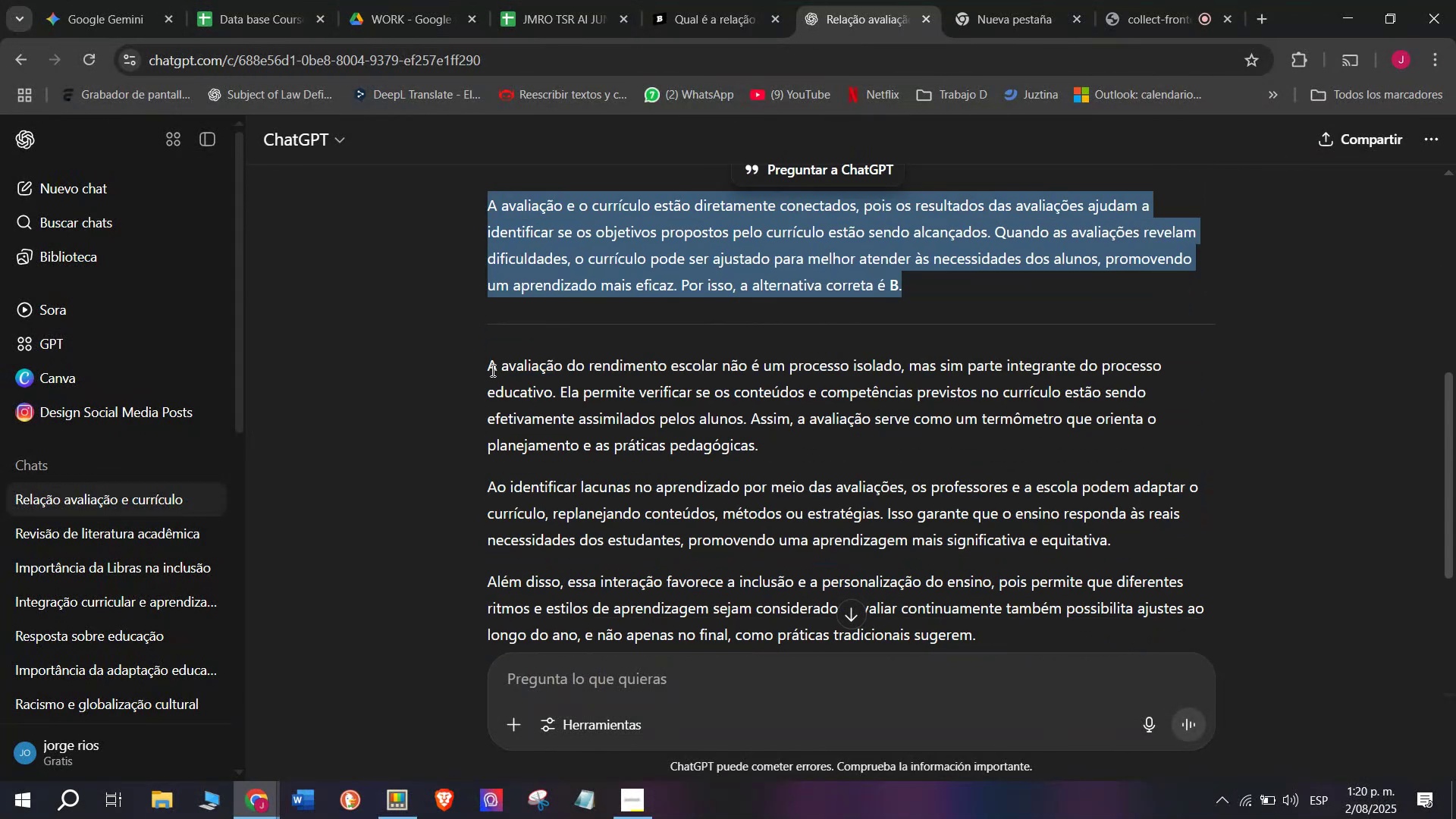 
left_click_drag(start_coordinate=[487, 366], to_coordinate=[1003, 629])
 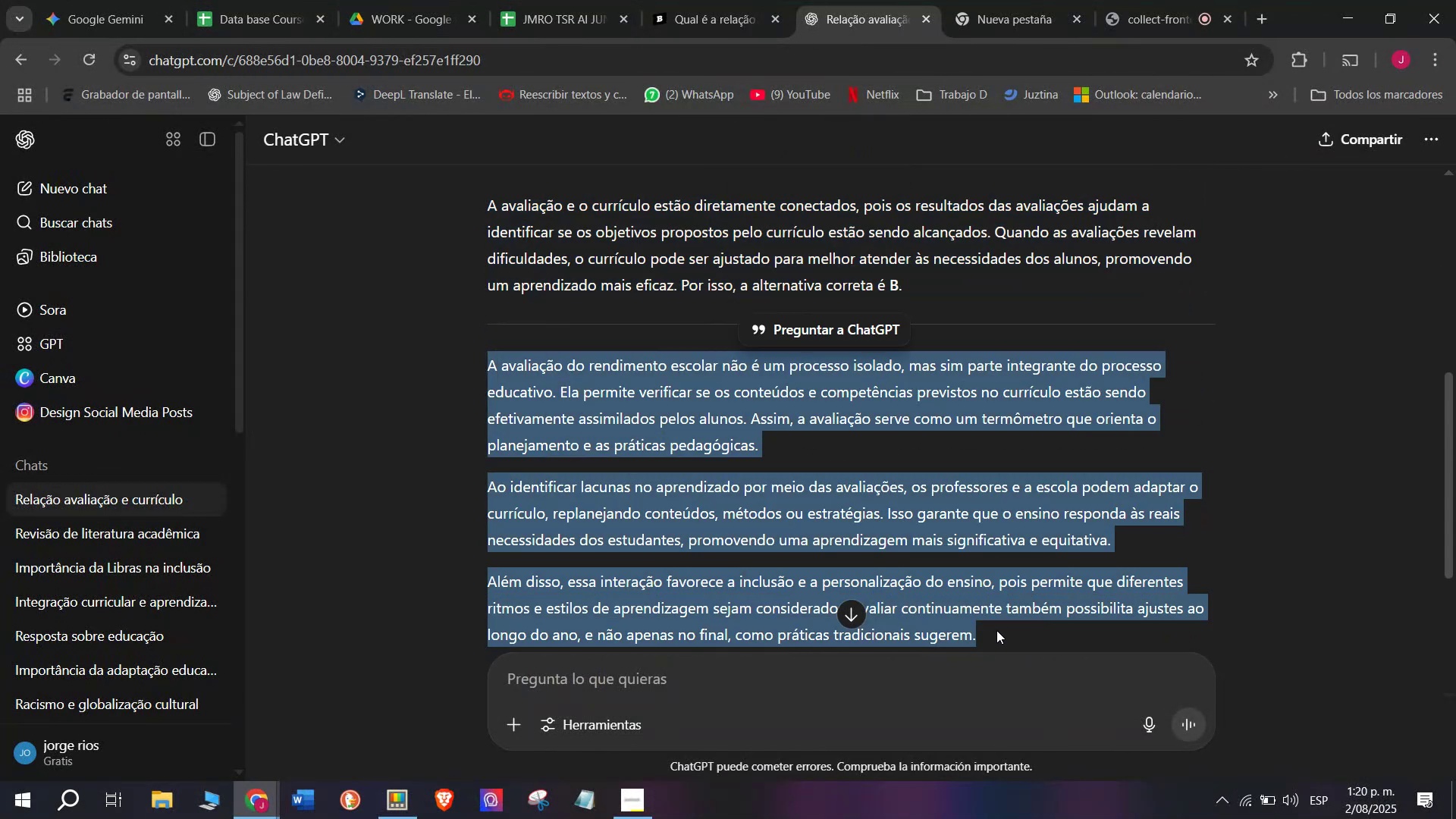 
key(Control+C)
 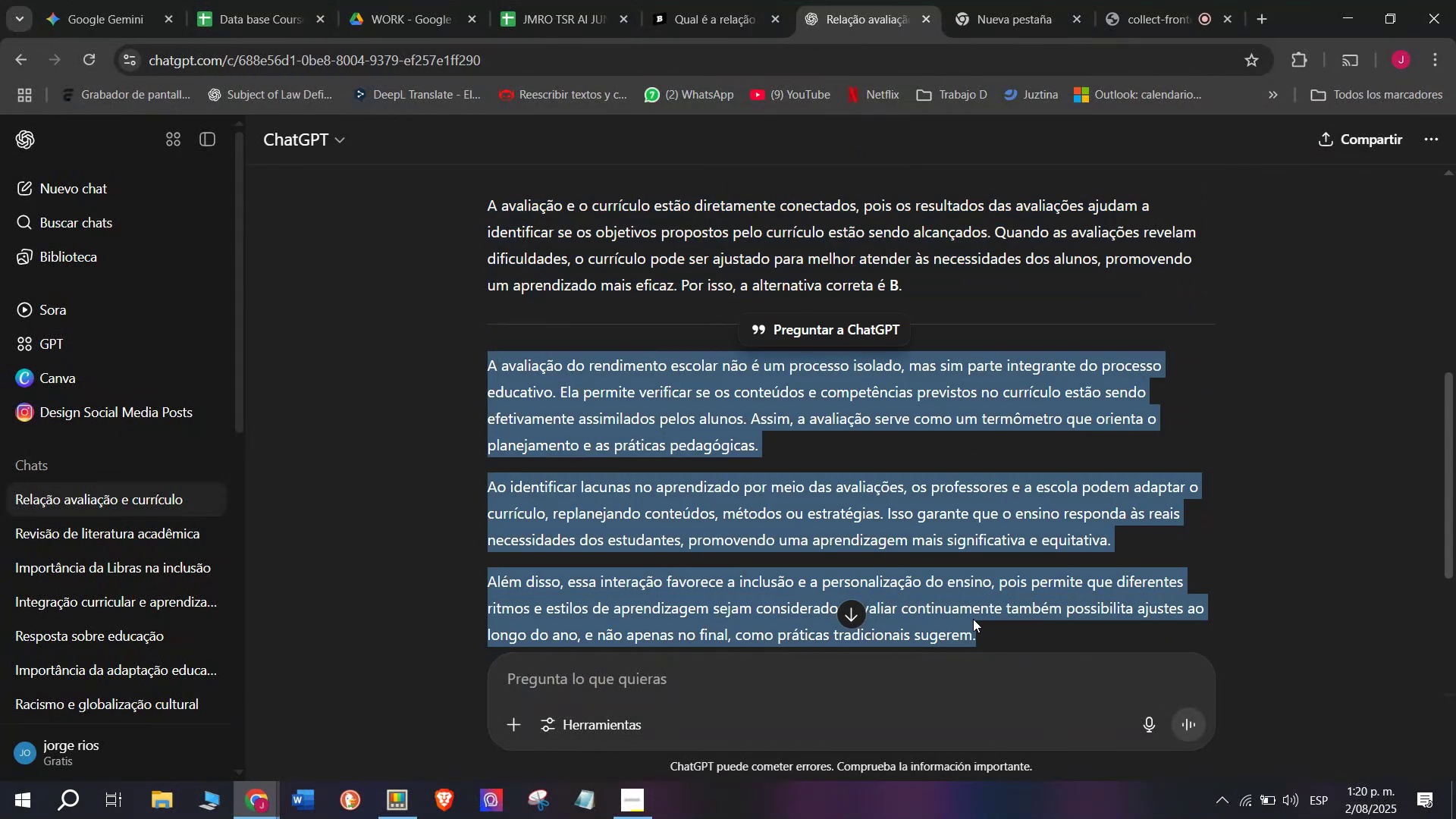 
scroll: coordinate [973, 617], scroll_direction: down, amount: 1.0
 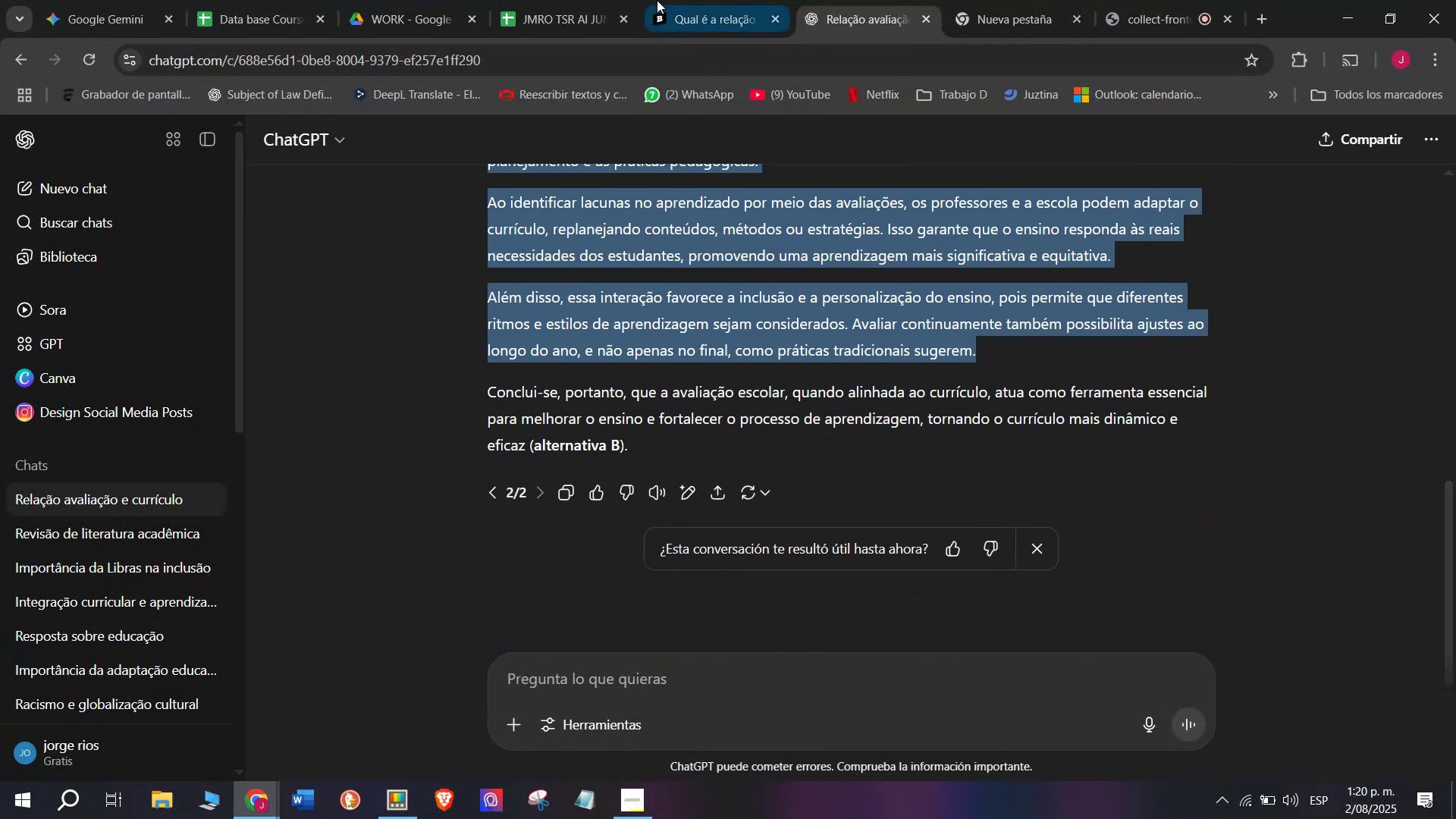 
left_click([714, 0])
 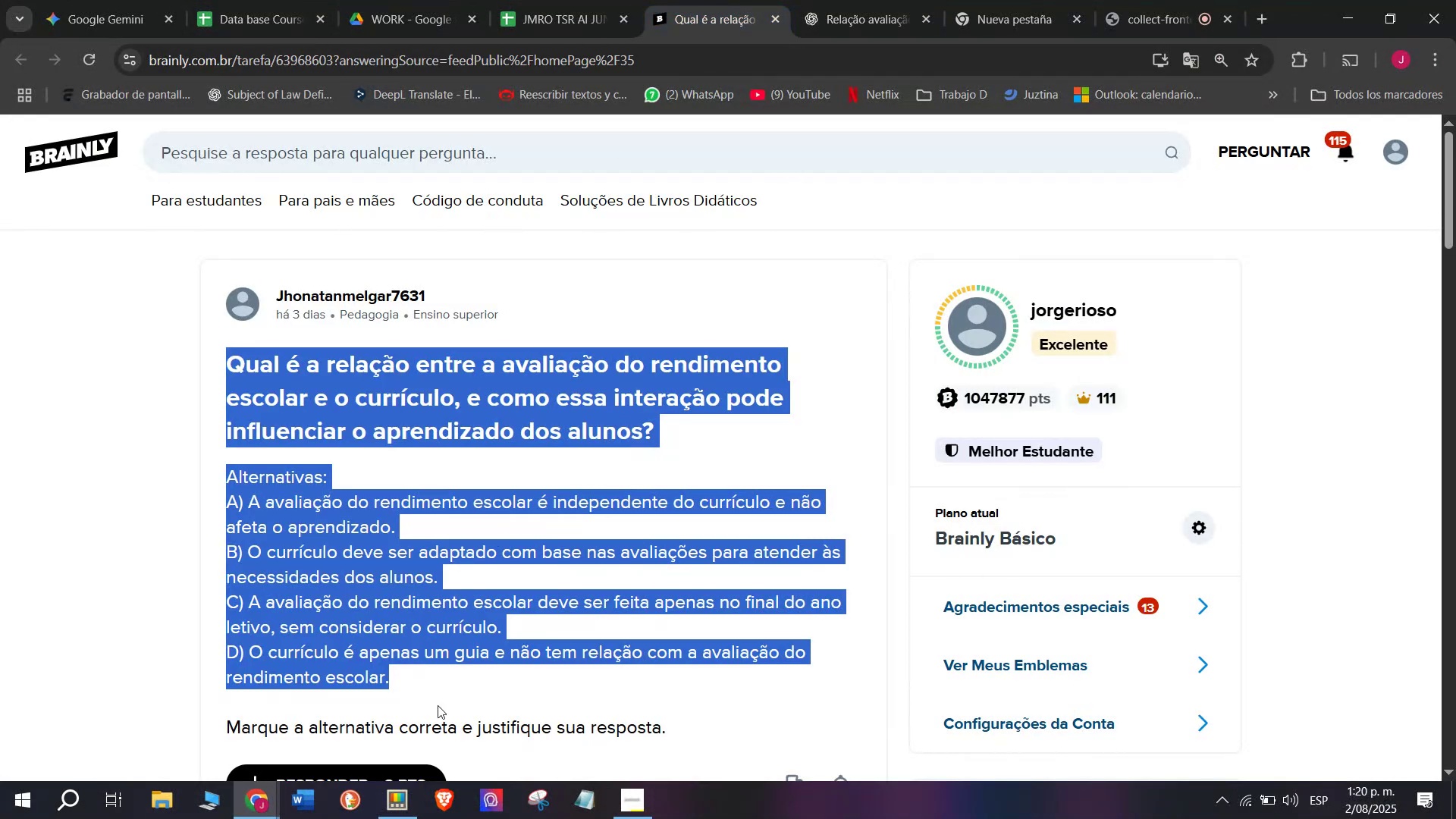 
scroll: coordinate [435, 741], scroll_direction: down, amount: 1.0
 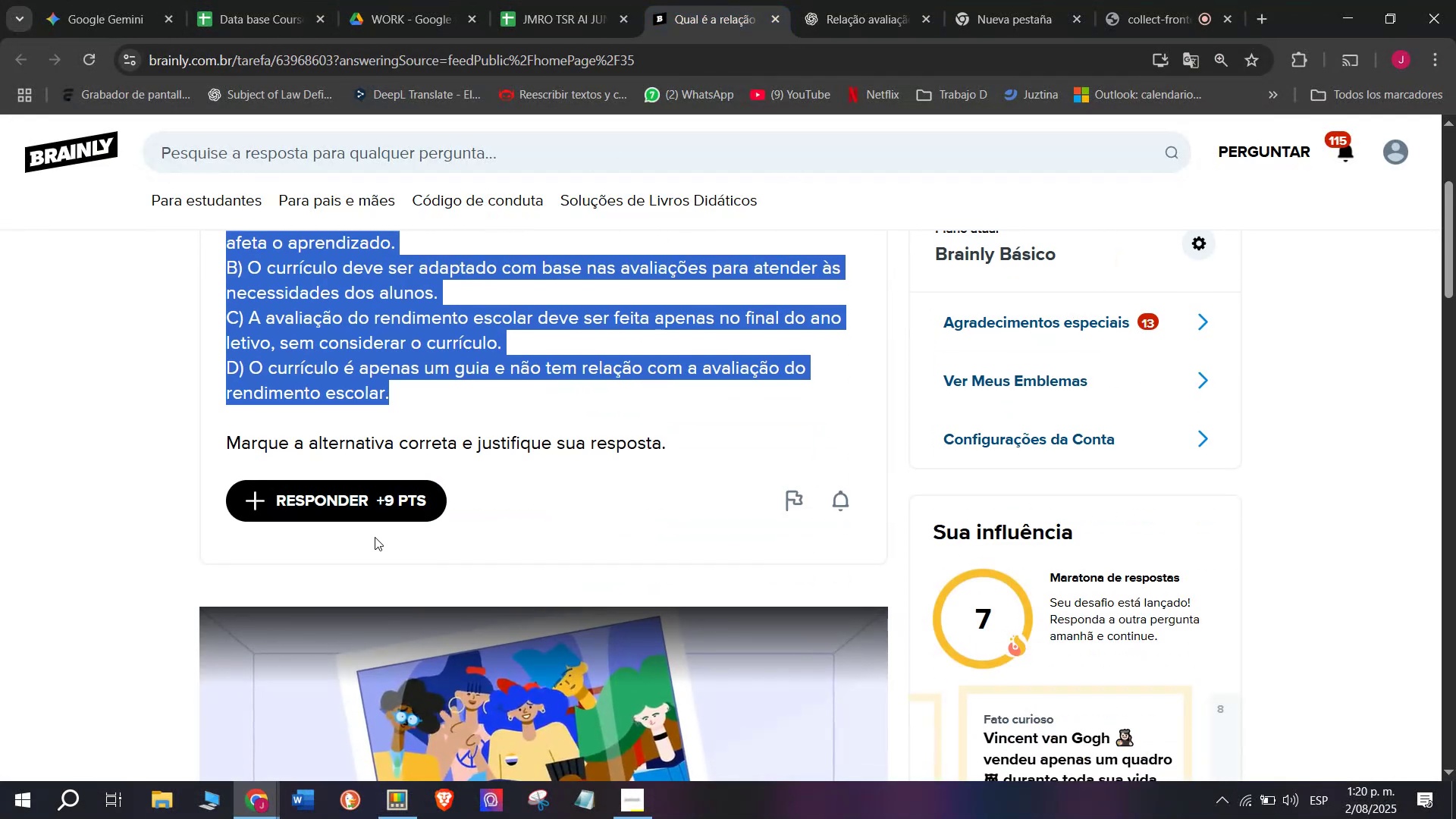 
left_click([370, 510])
 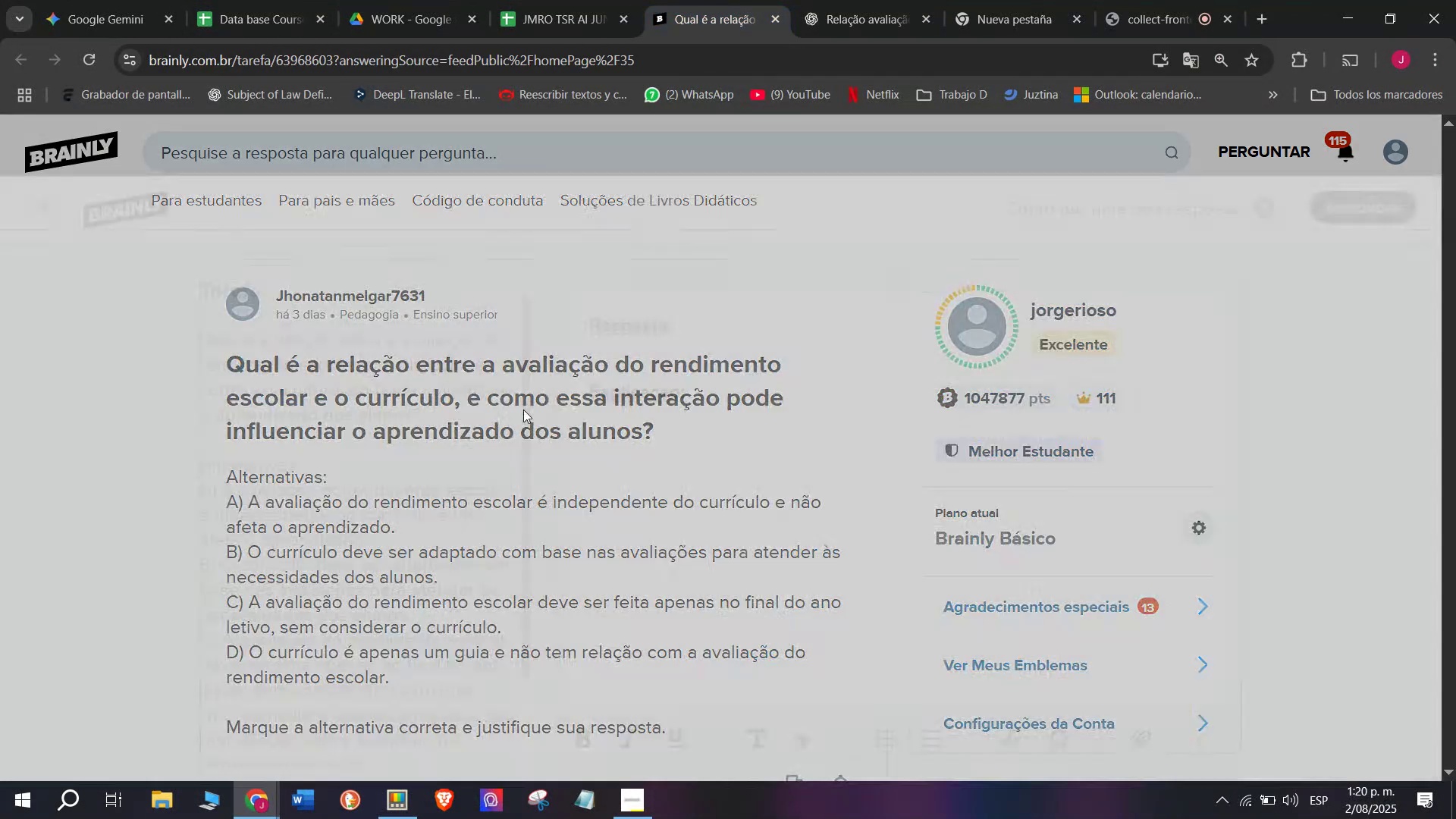 
left_click_drag(start_coordinate=[650, 417], to_coordinate=[457, 205])
 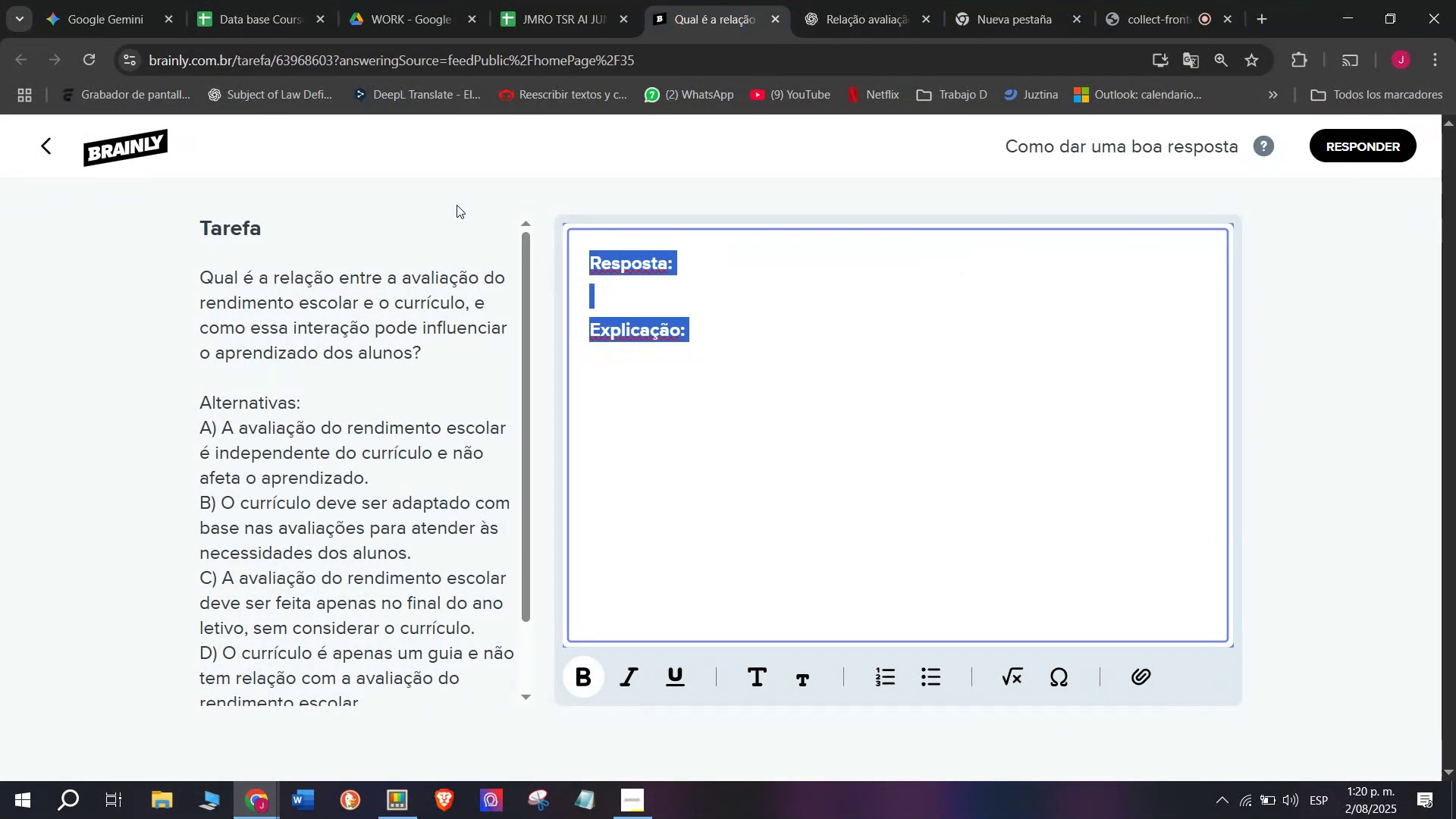 
key(Meta+MetaLeft)
 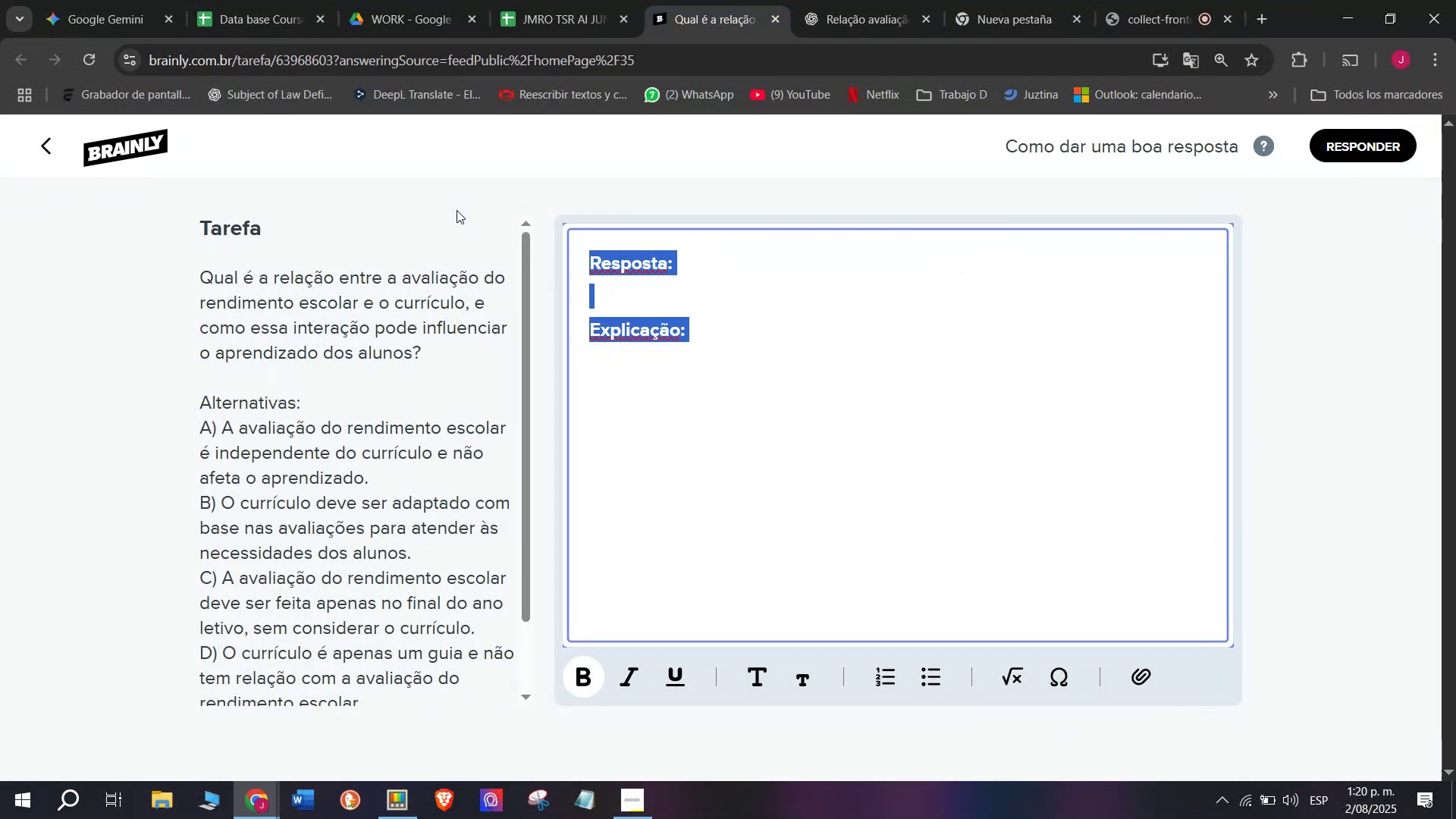 
key(Meta+V)
 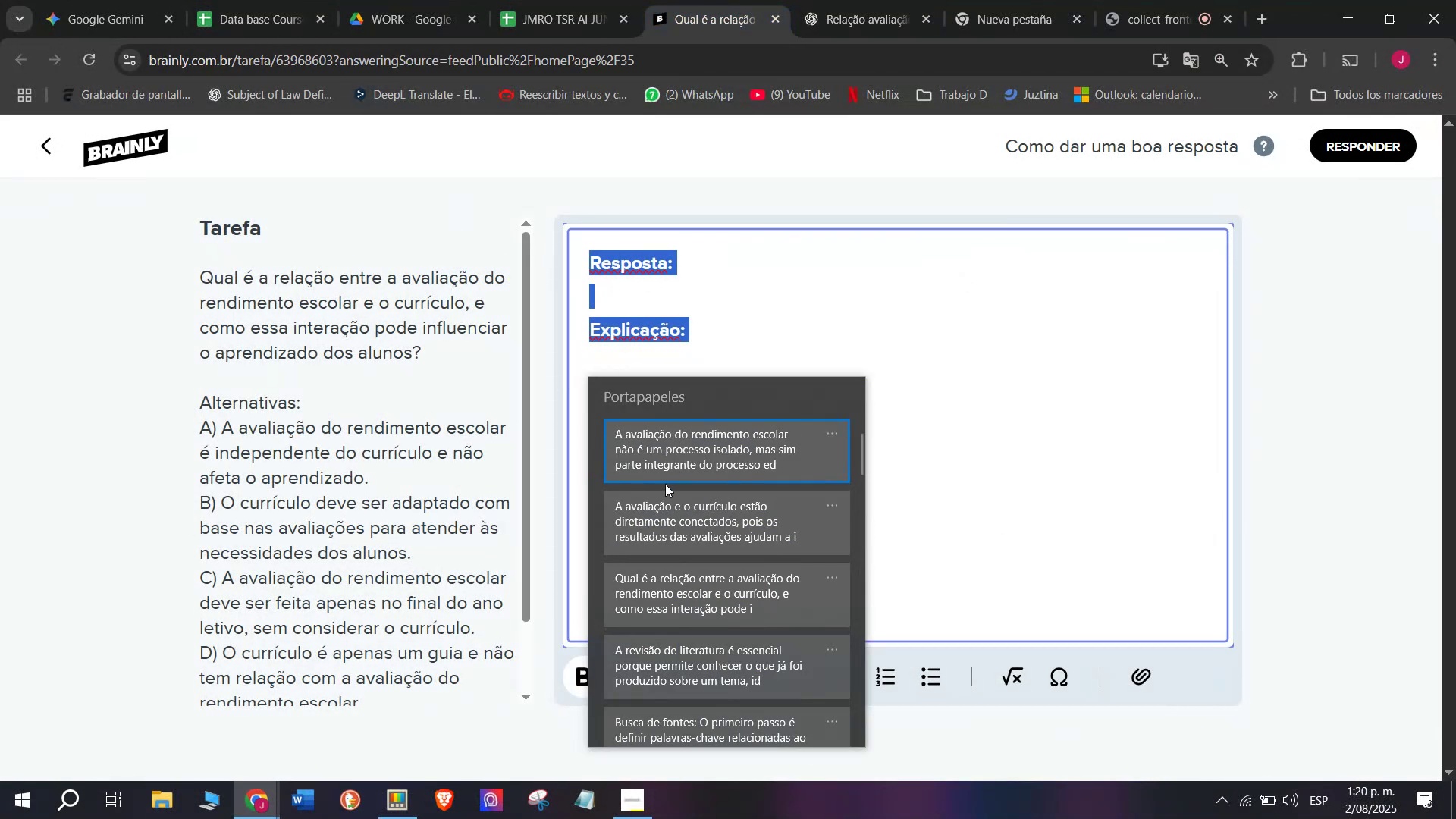 
left_click([665, 520])
 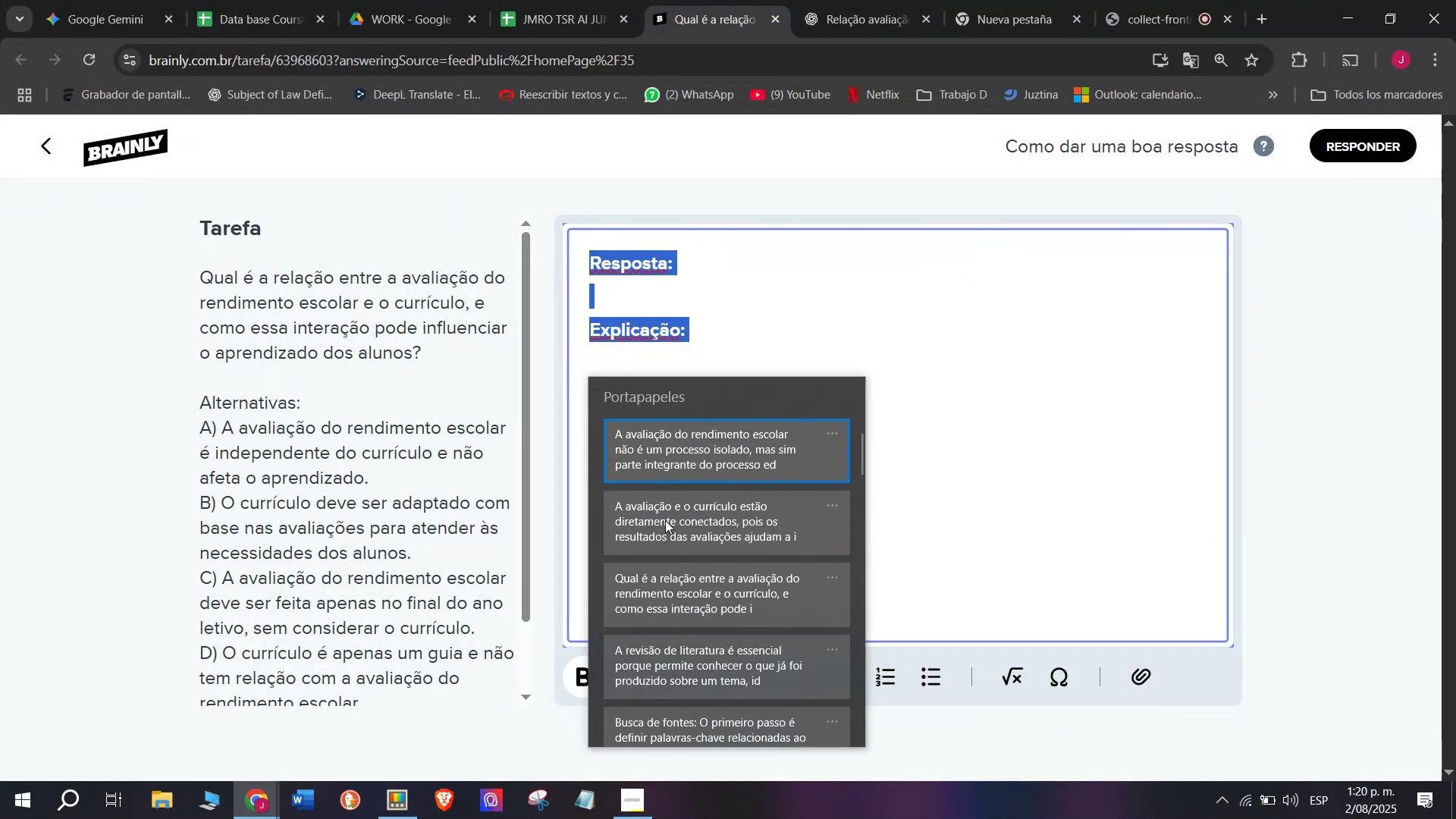 
key(Control+ControlLeft)
 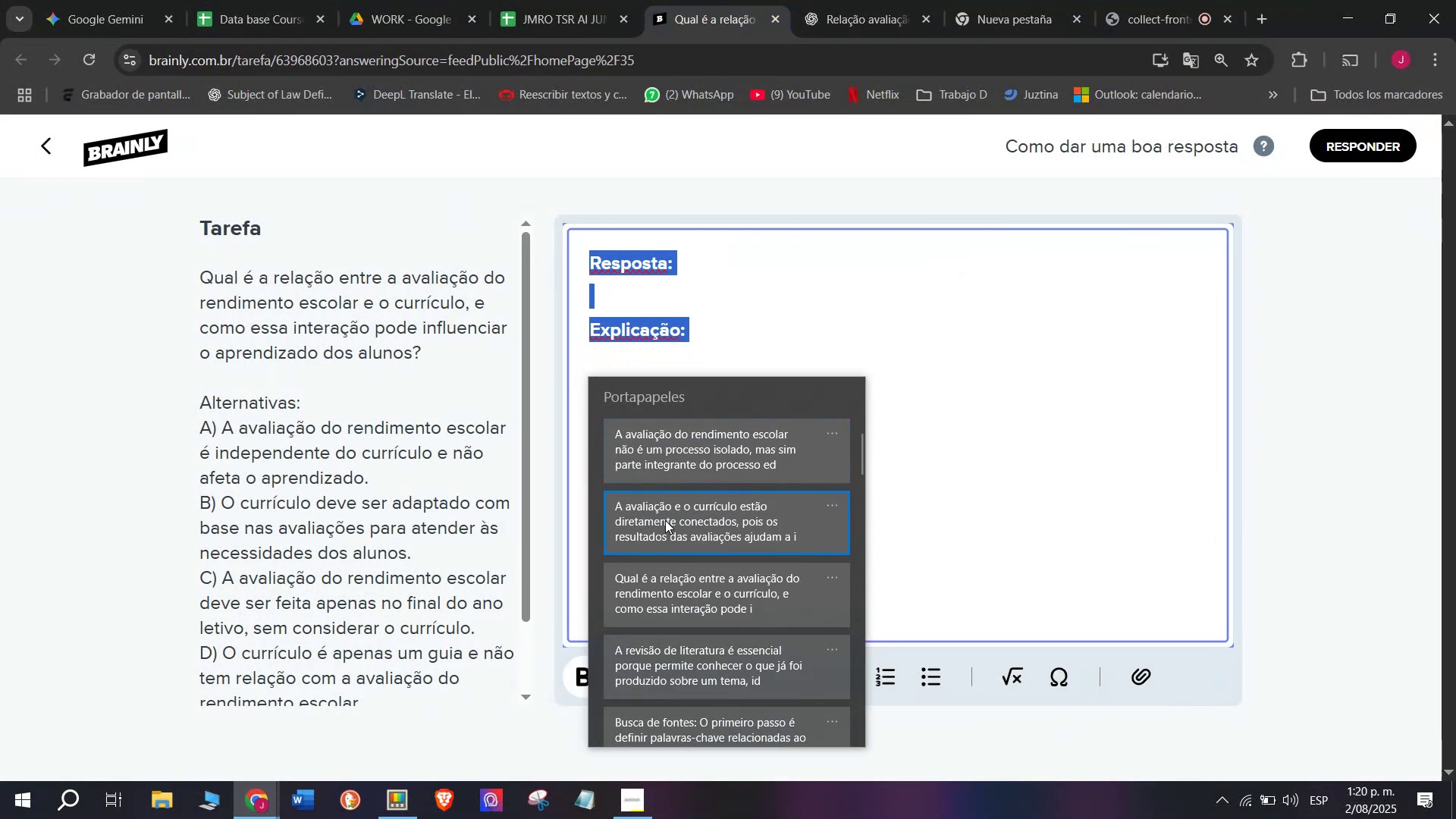 
key(Control+V)
 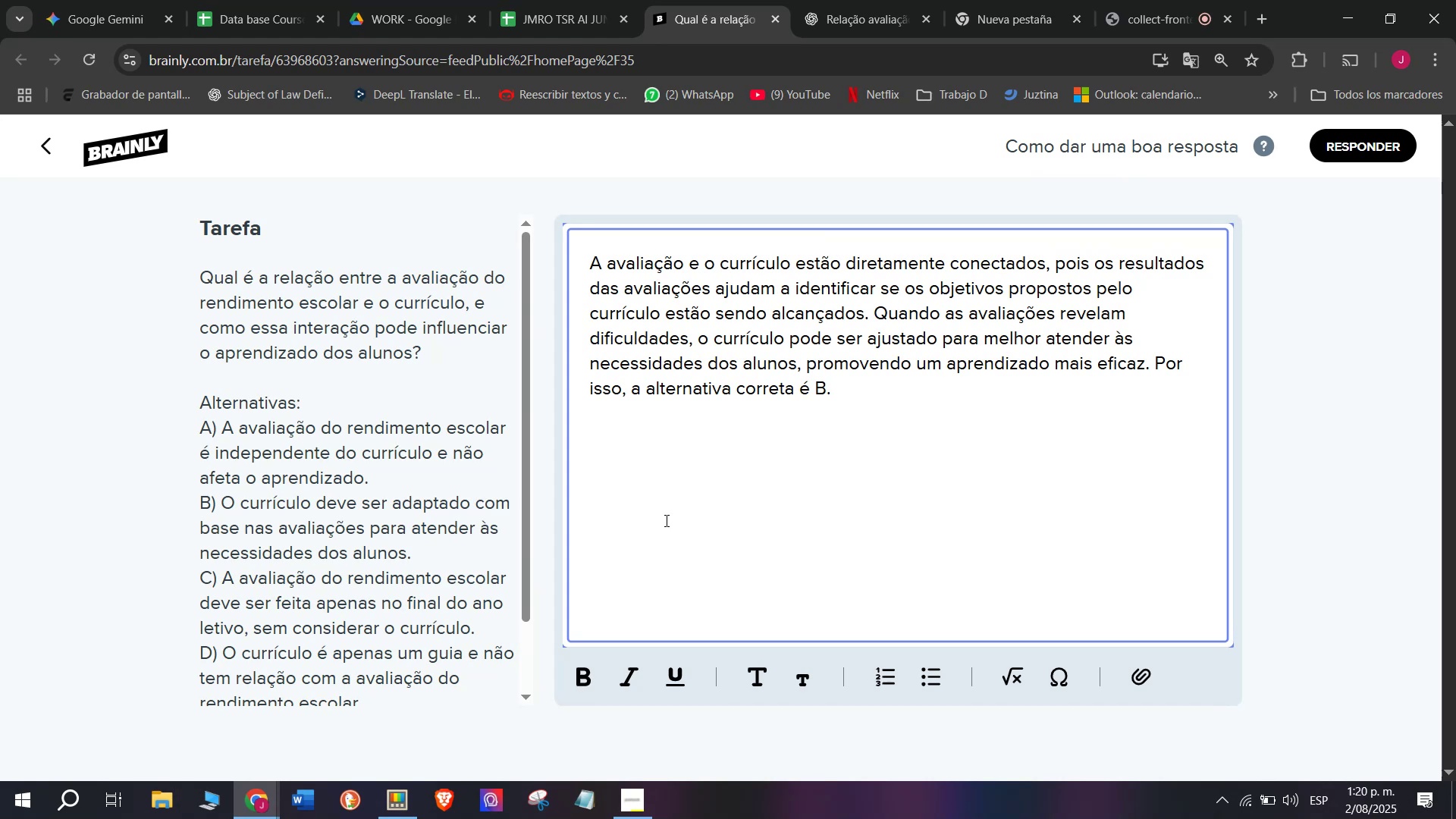 
key(Enter)
 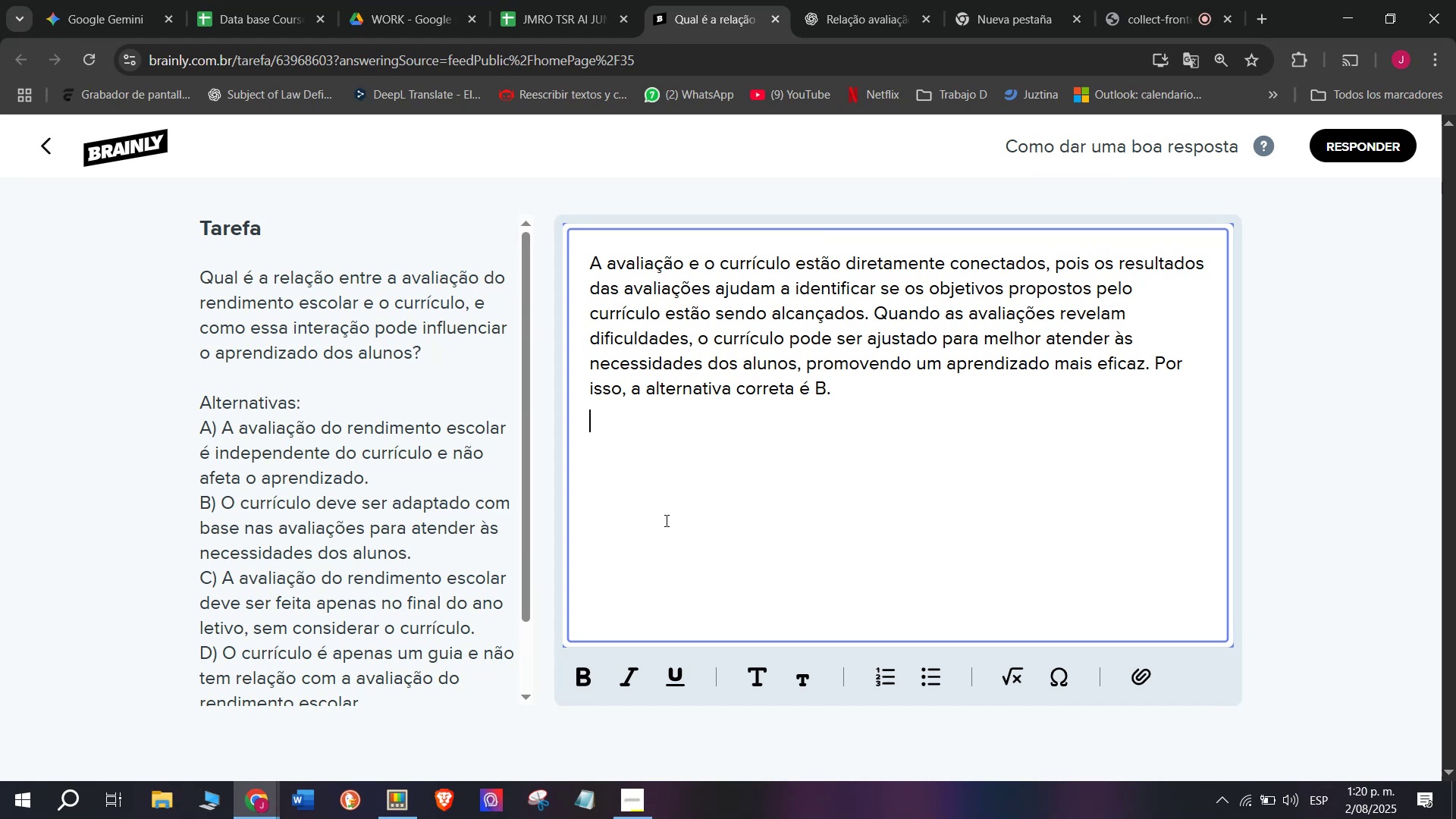 
key(Enter)
 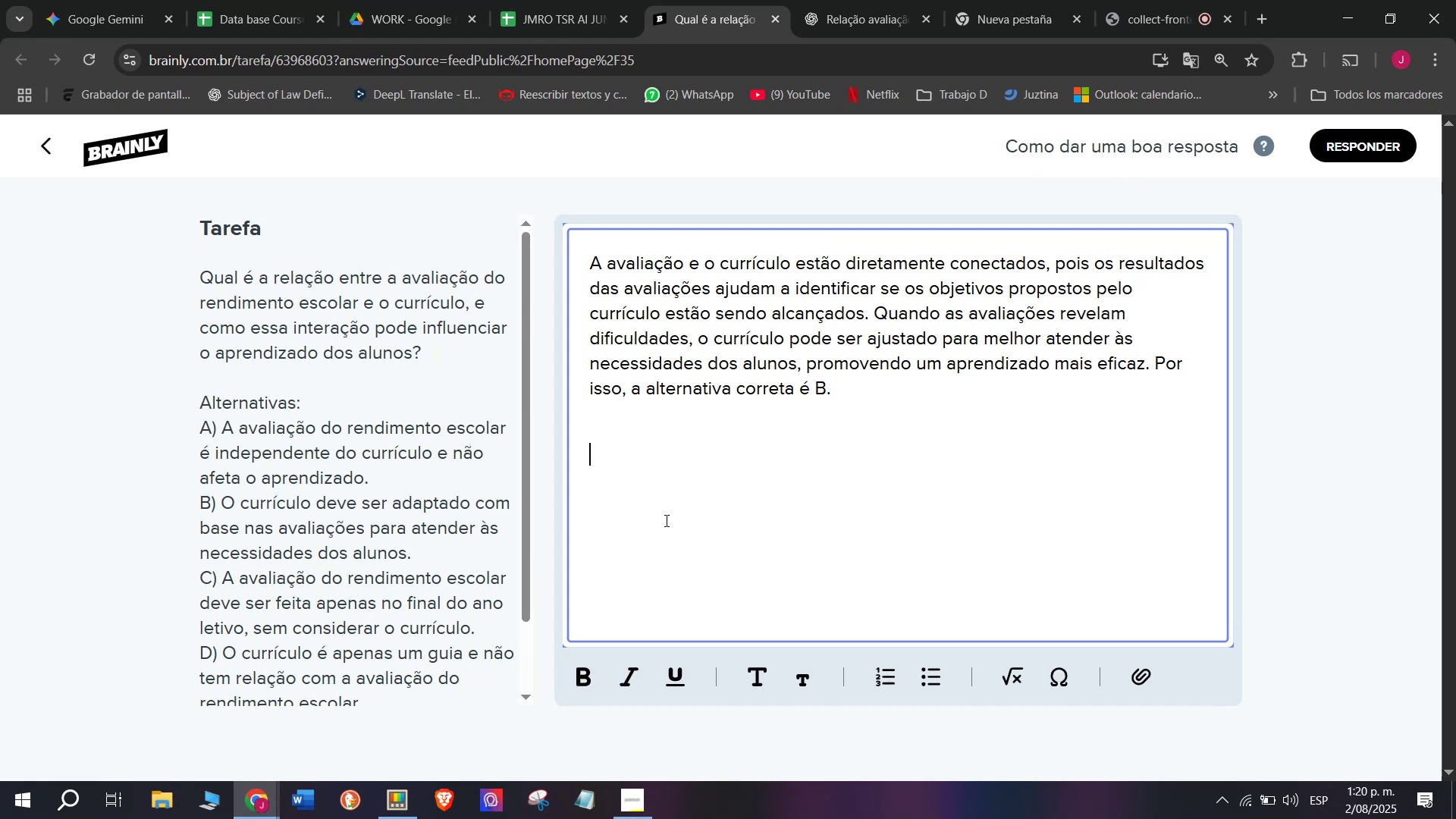 
key(Meta+V)
 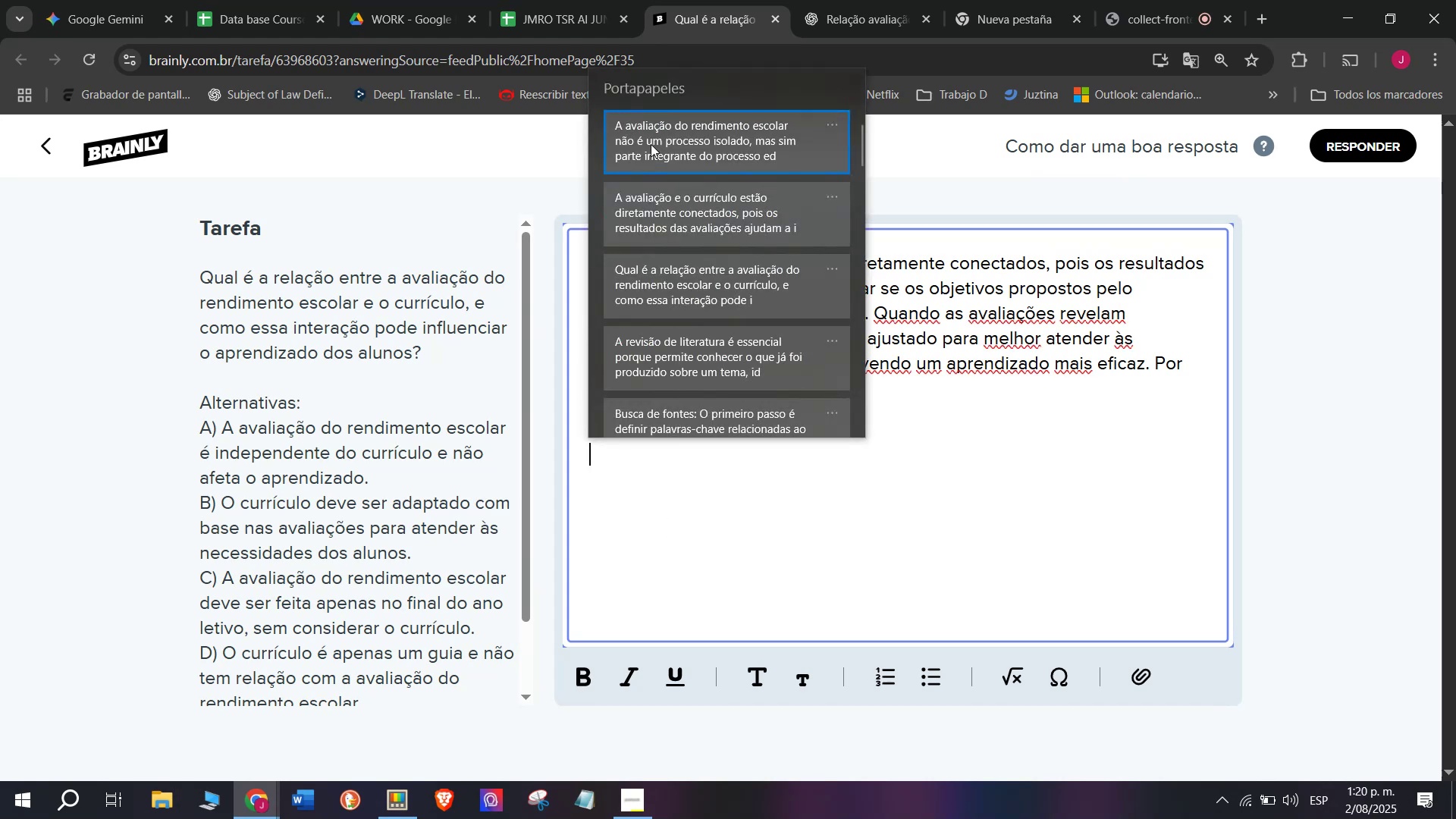 
left_click([649, 133])
 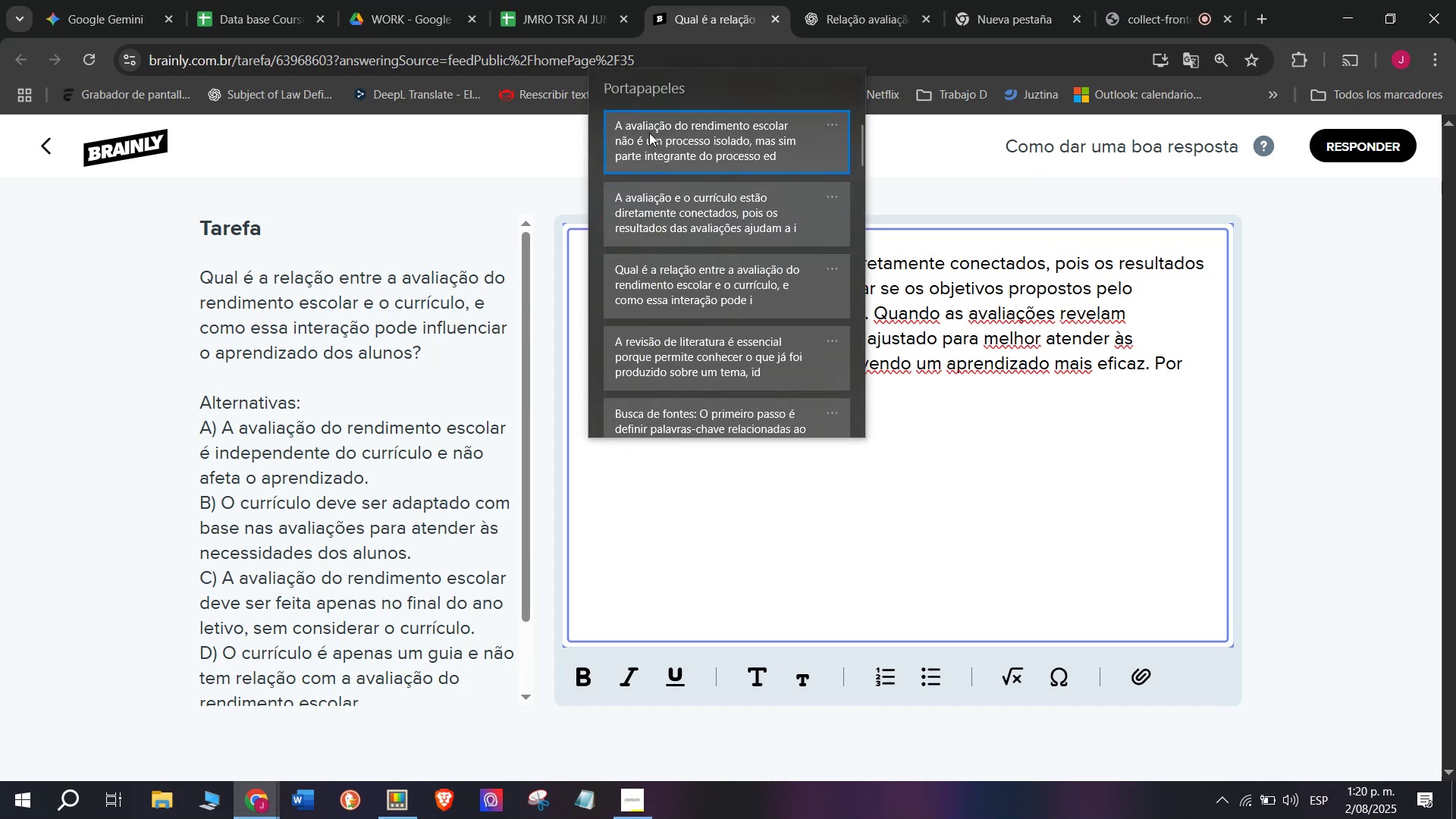 
key(Control+ControlLeft)
 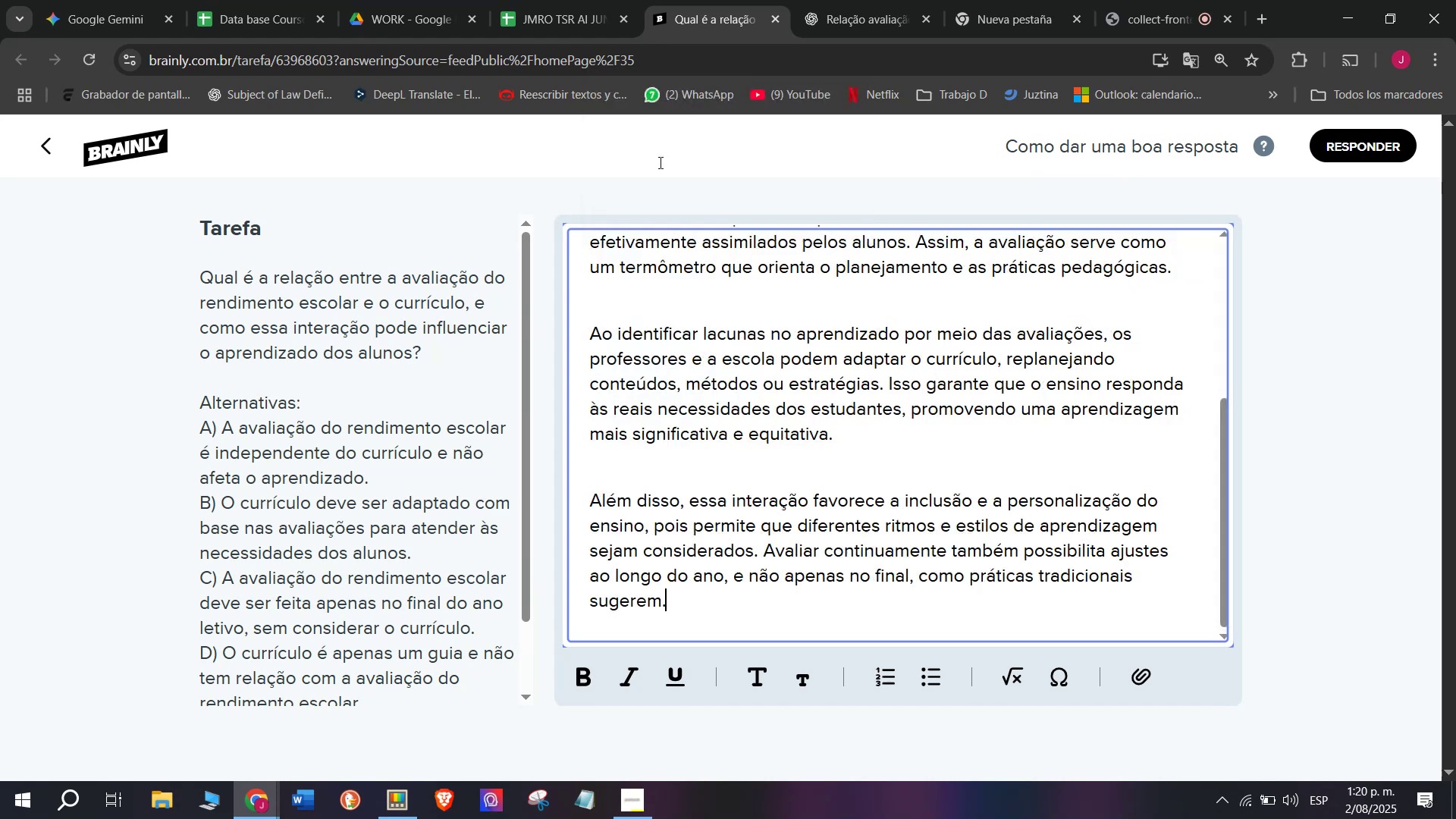 
key(Control+V)
 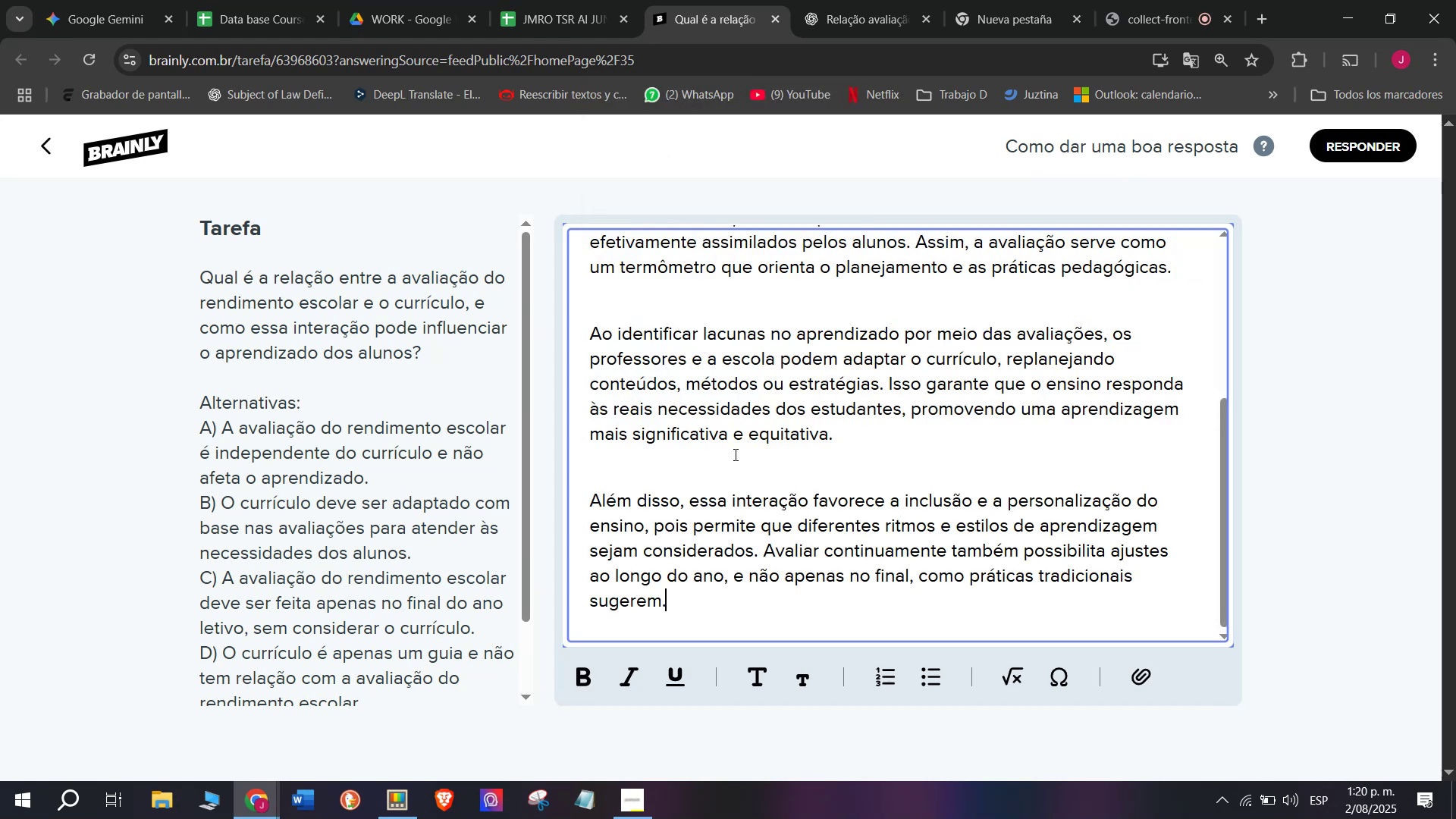 
scroll: coordinate [743, 469], scroll_direction: up, amount: 6.0
 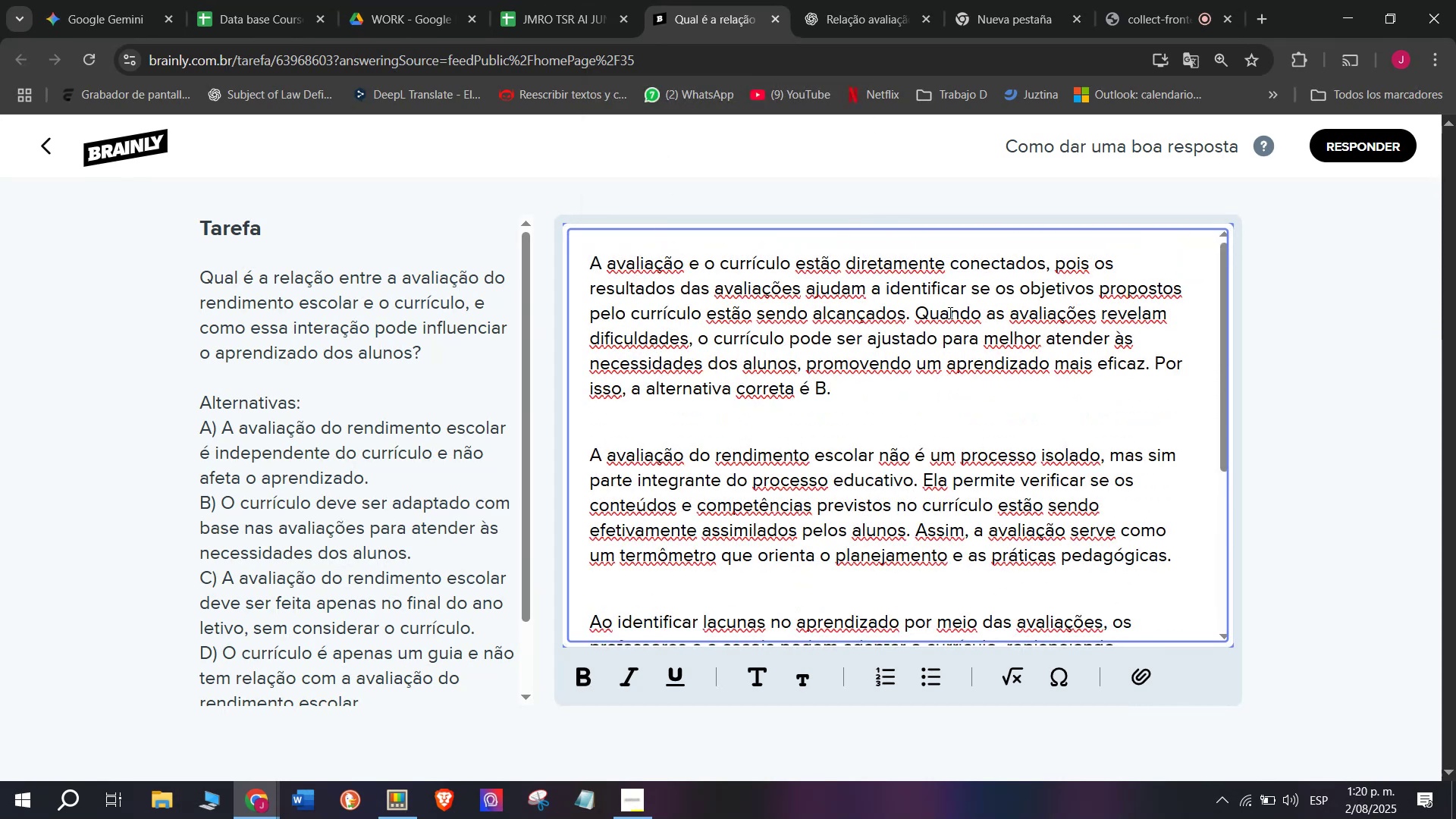 
left_click_drag(start_coordinate=[914, 313], to_coordinate=[1150, 372])
 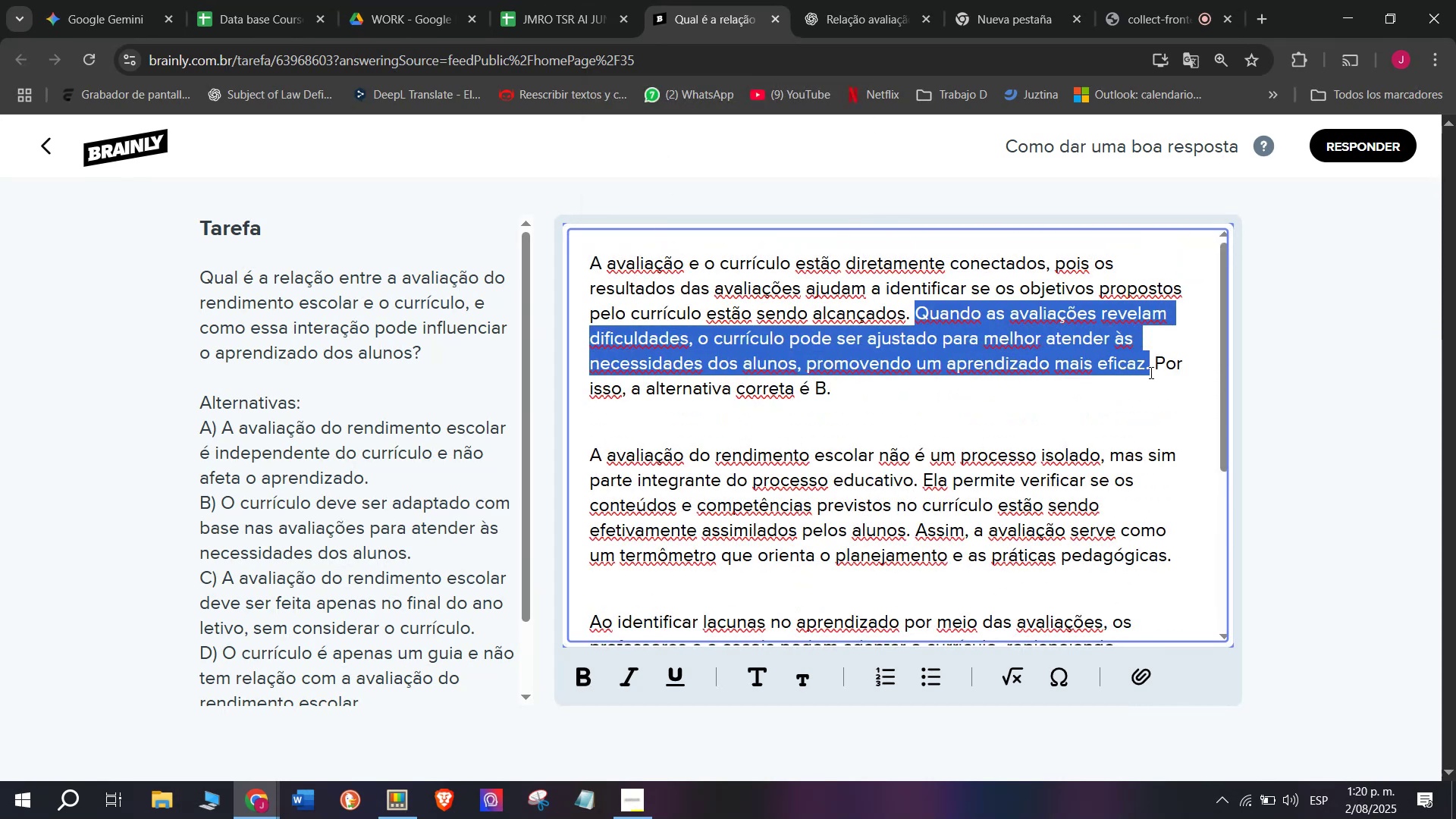 
key(Backspace)
 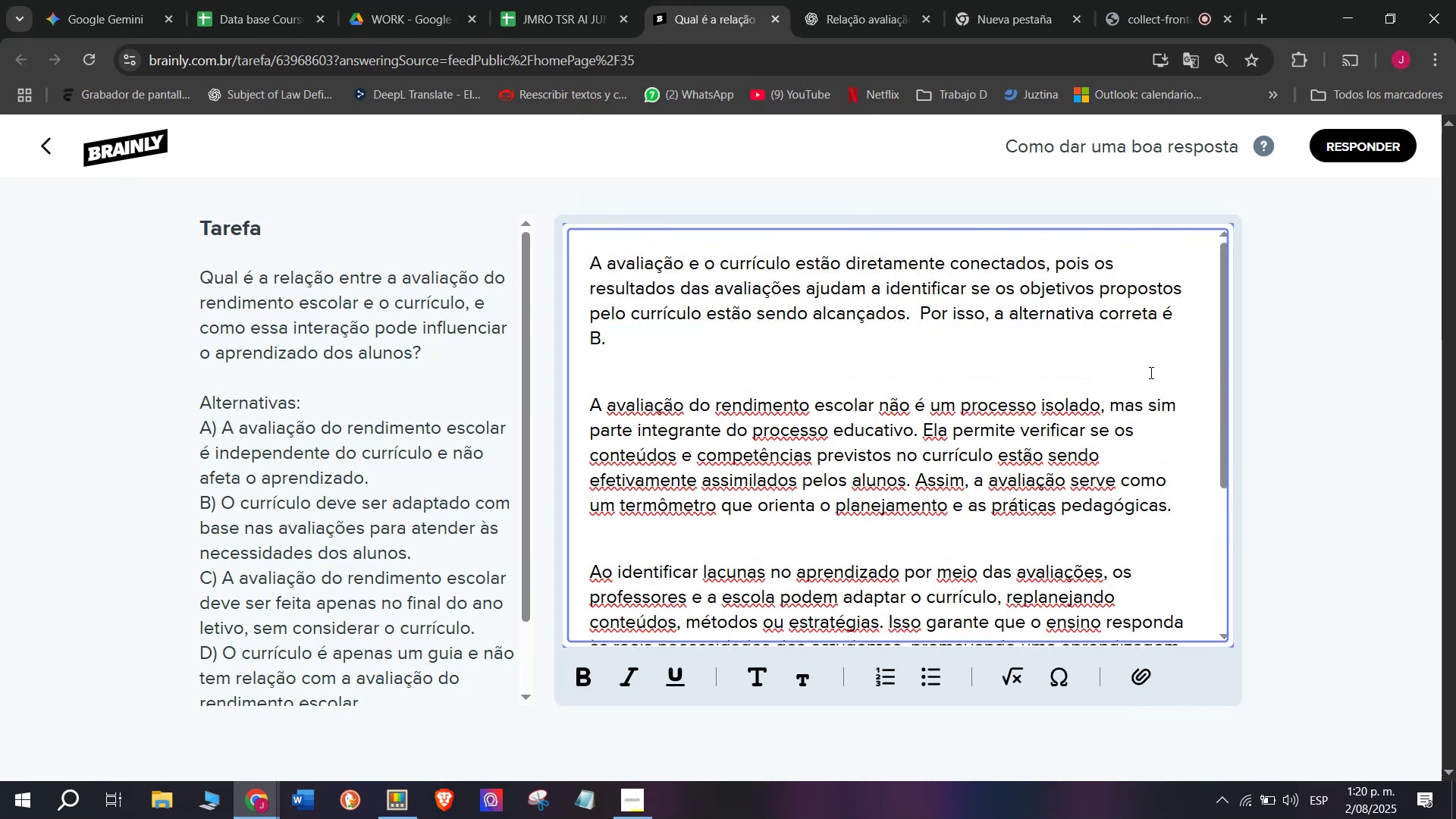 
key(Backspace)
 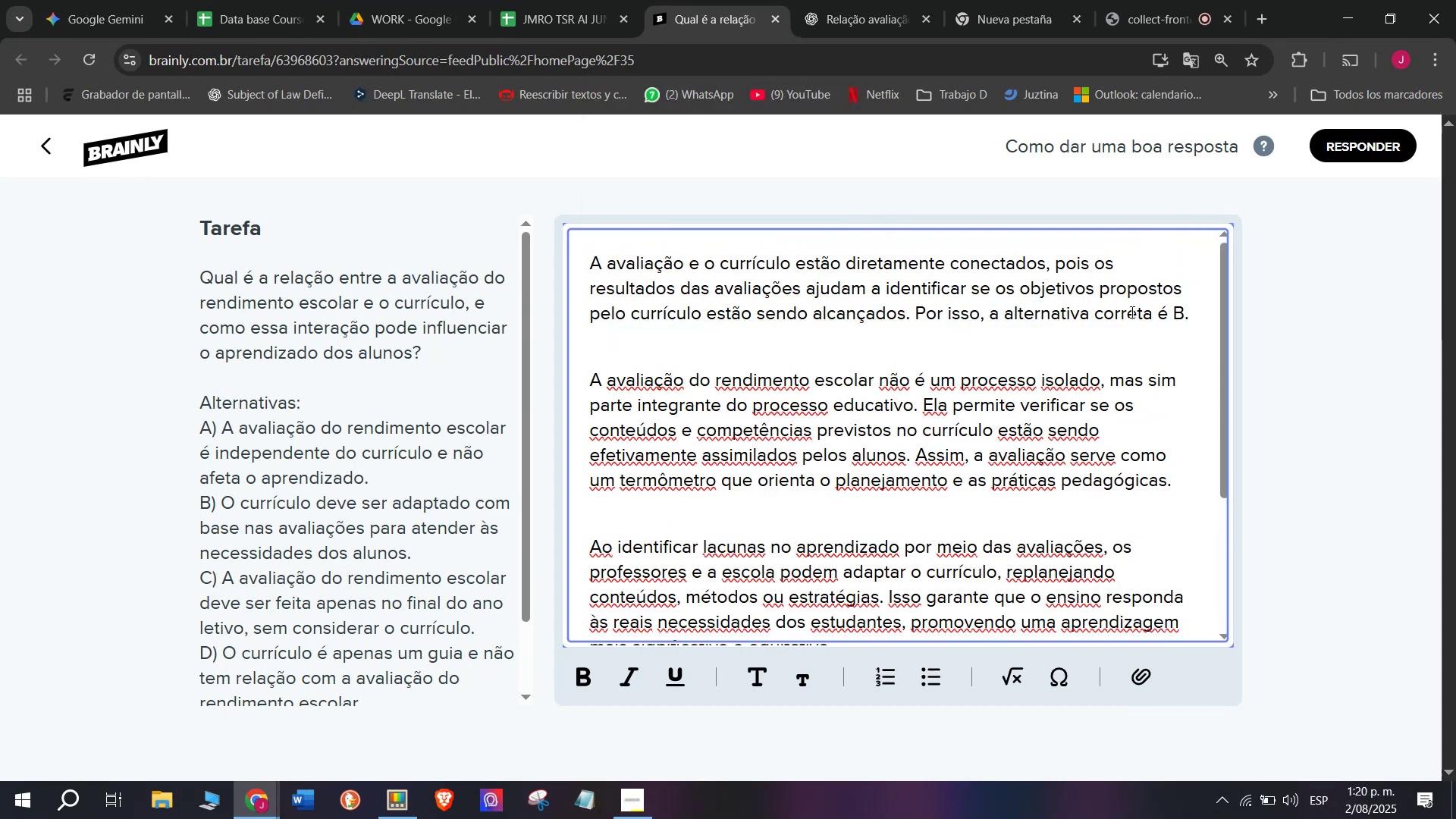 
left_click_drag(start_coordinate=[1216, 316], to_coordinate=[918, 312])
 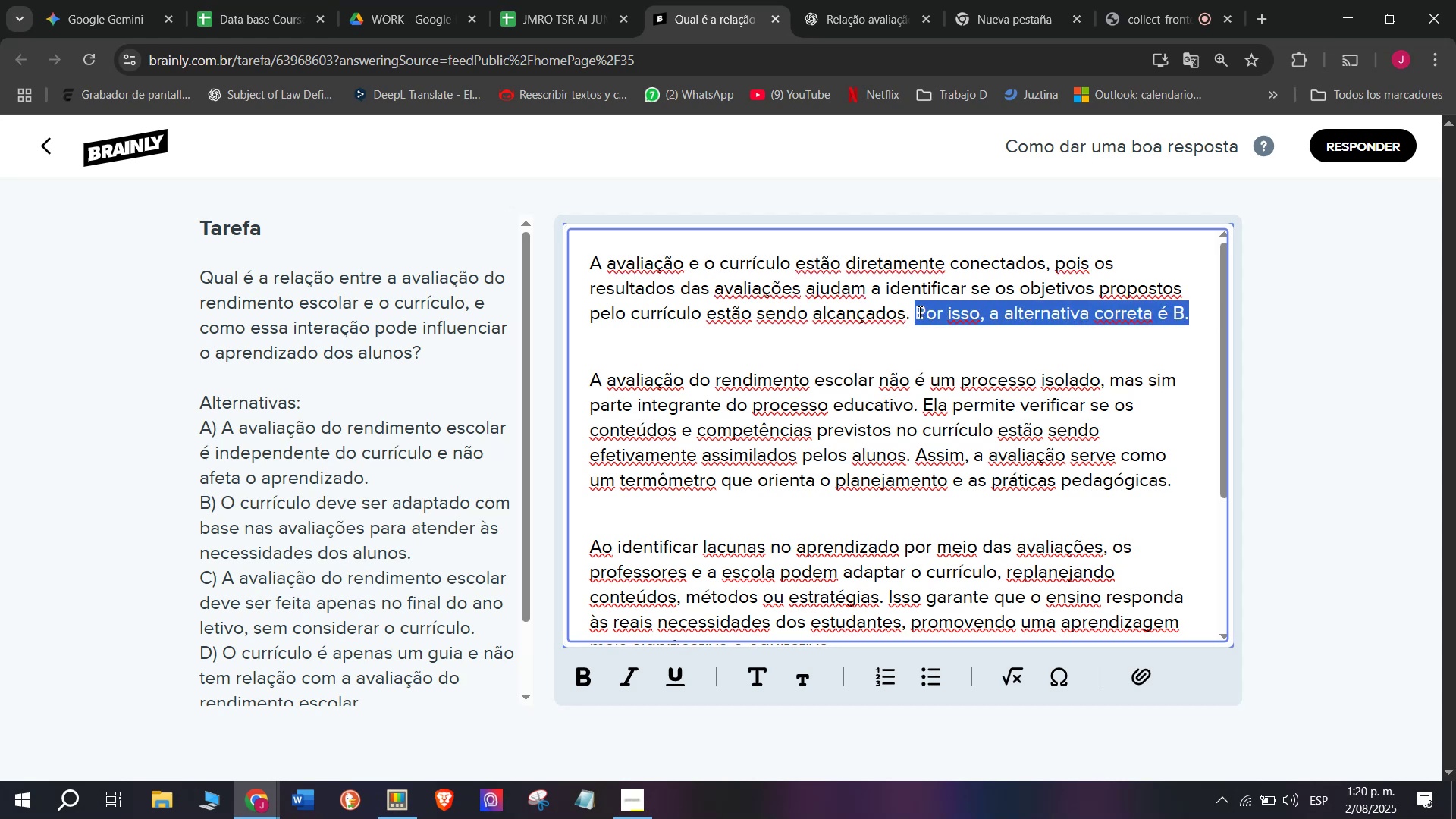 
key(Control+B)
 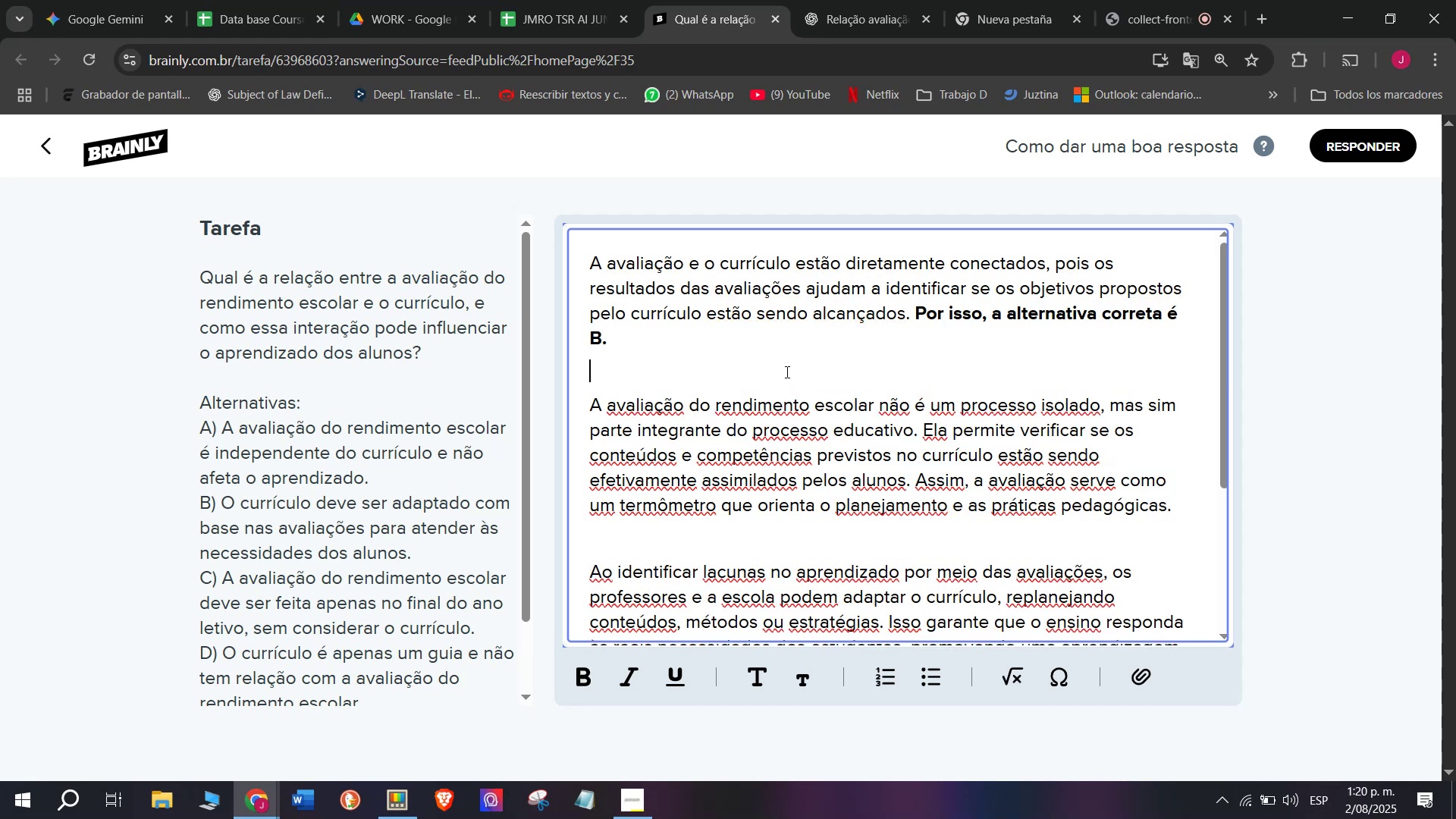 
scroll: coordinate [696, 425], scroll_direction: down, amount: 6.0
 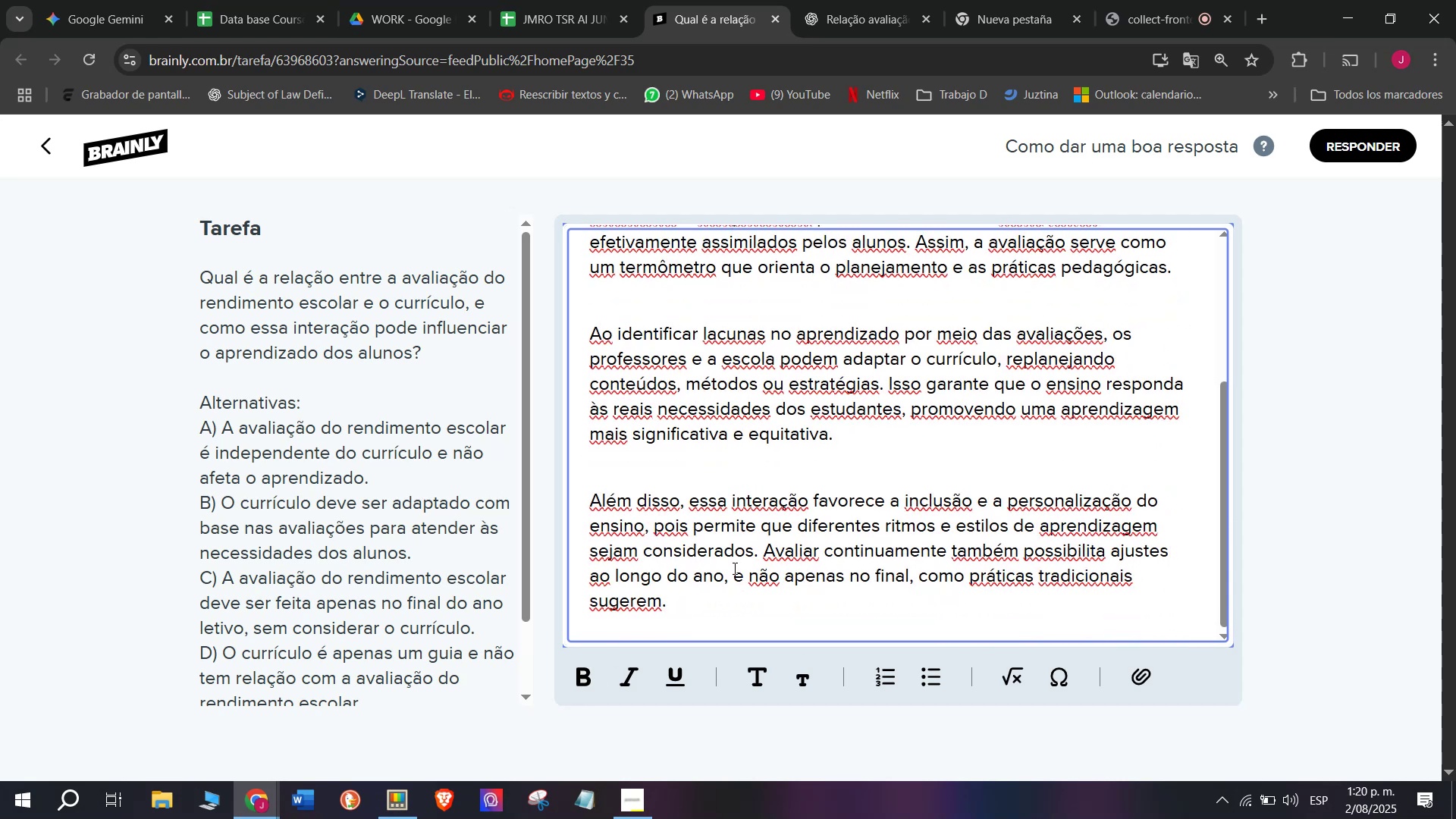 
left_click_drag(start_coordinate=[718, 593], to_coordinate=[488, 144])
 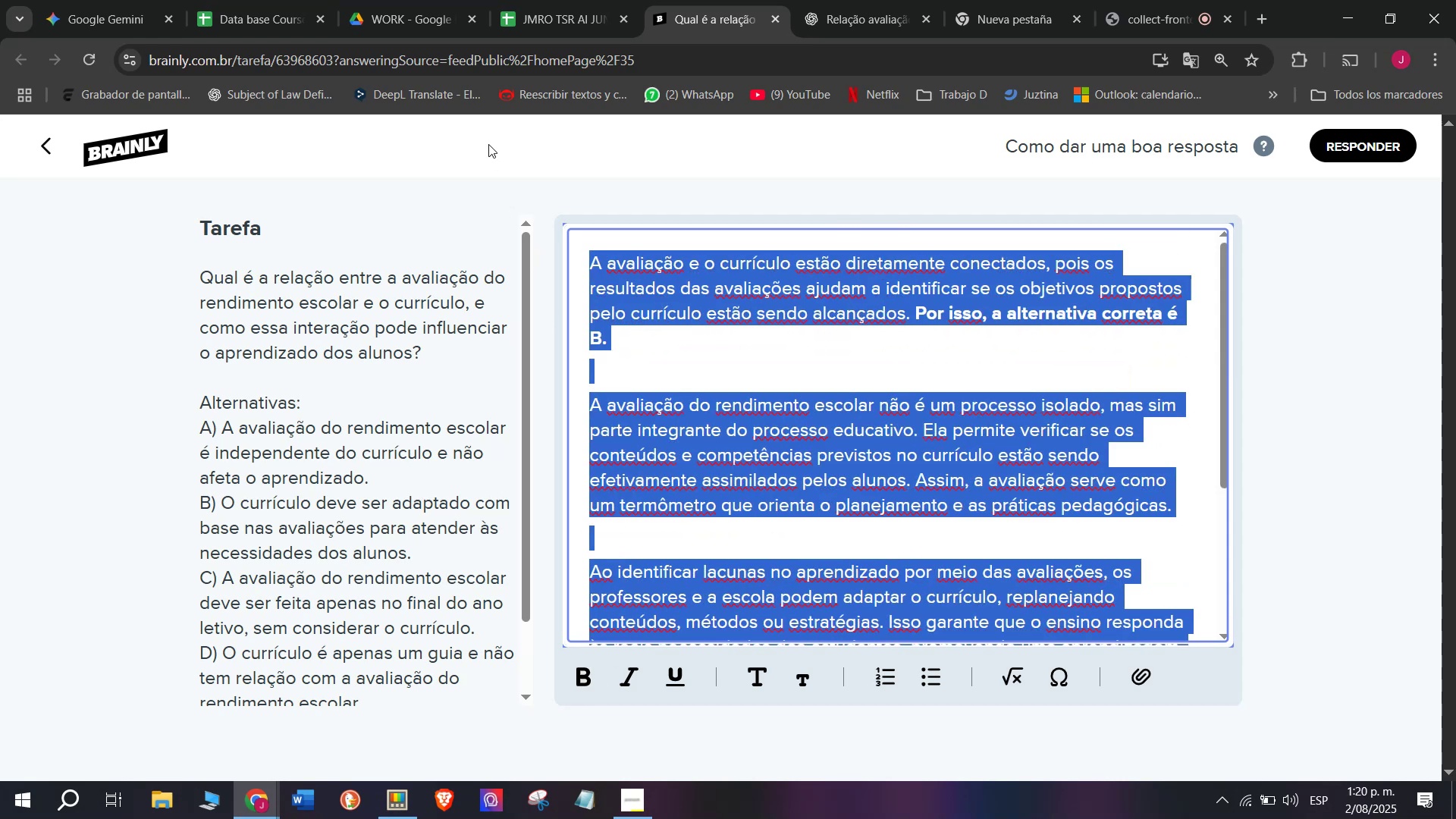 
key(Control+C)
 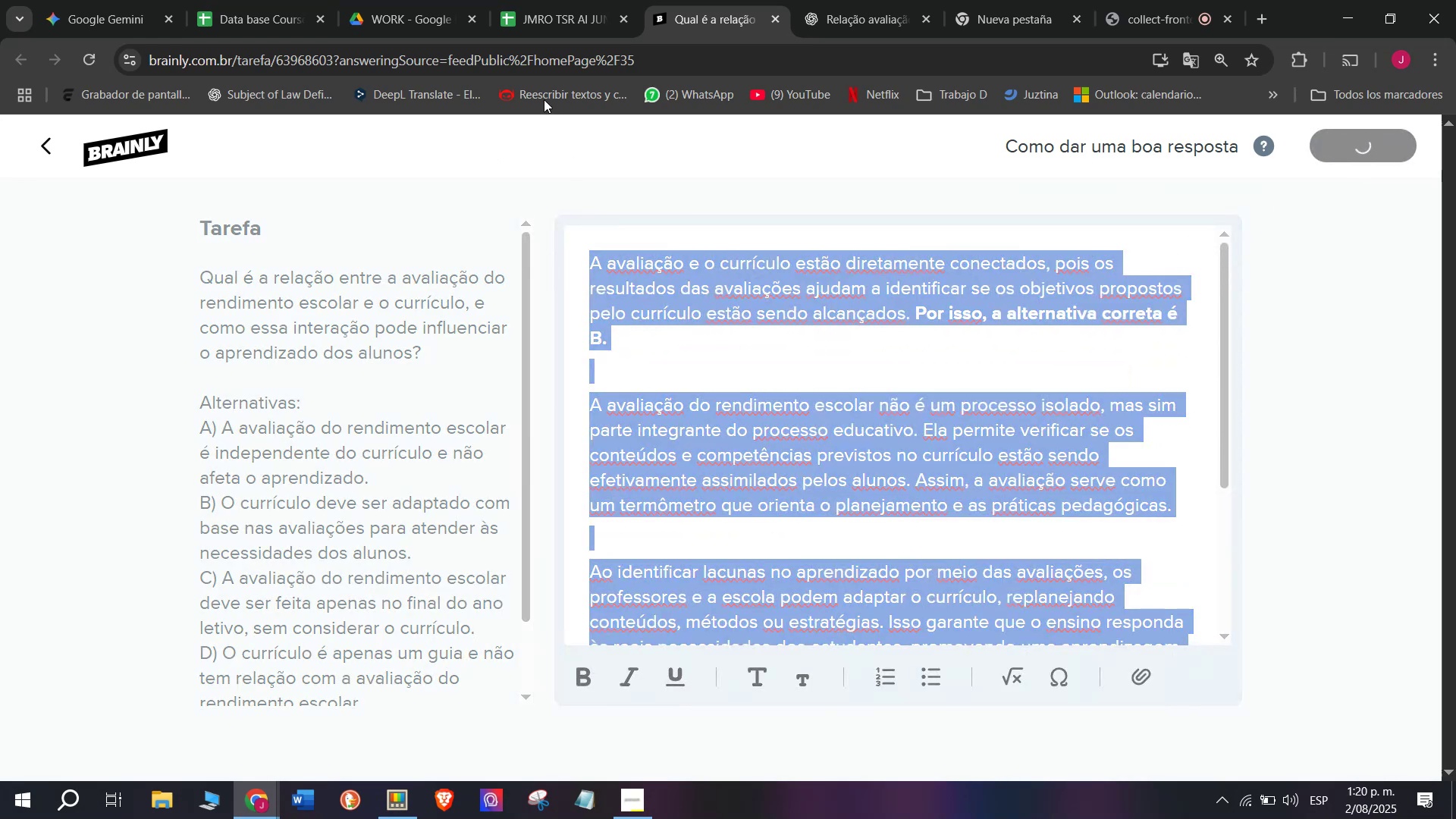 
left_click([549, 6])
 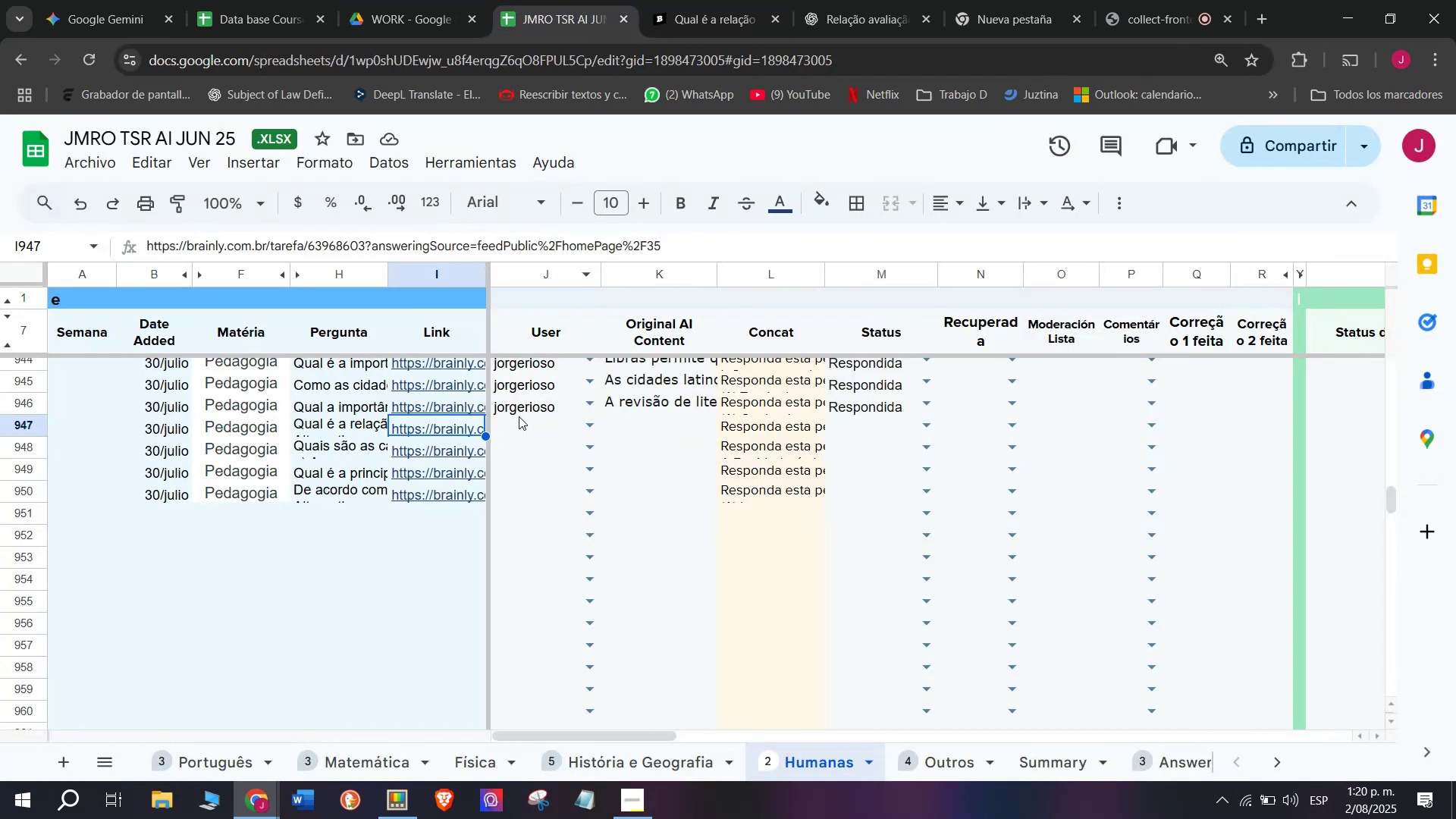 
left_click([514, 427])
 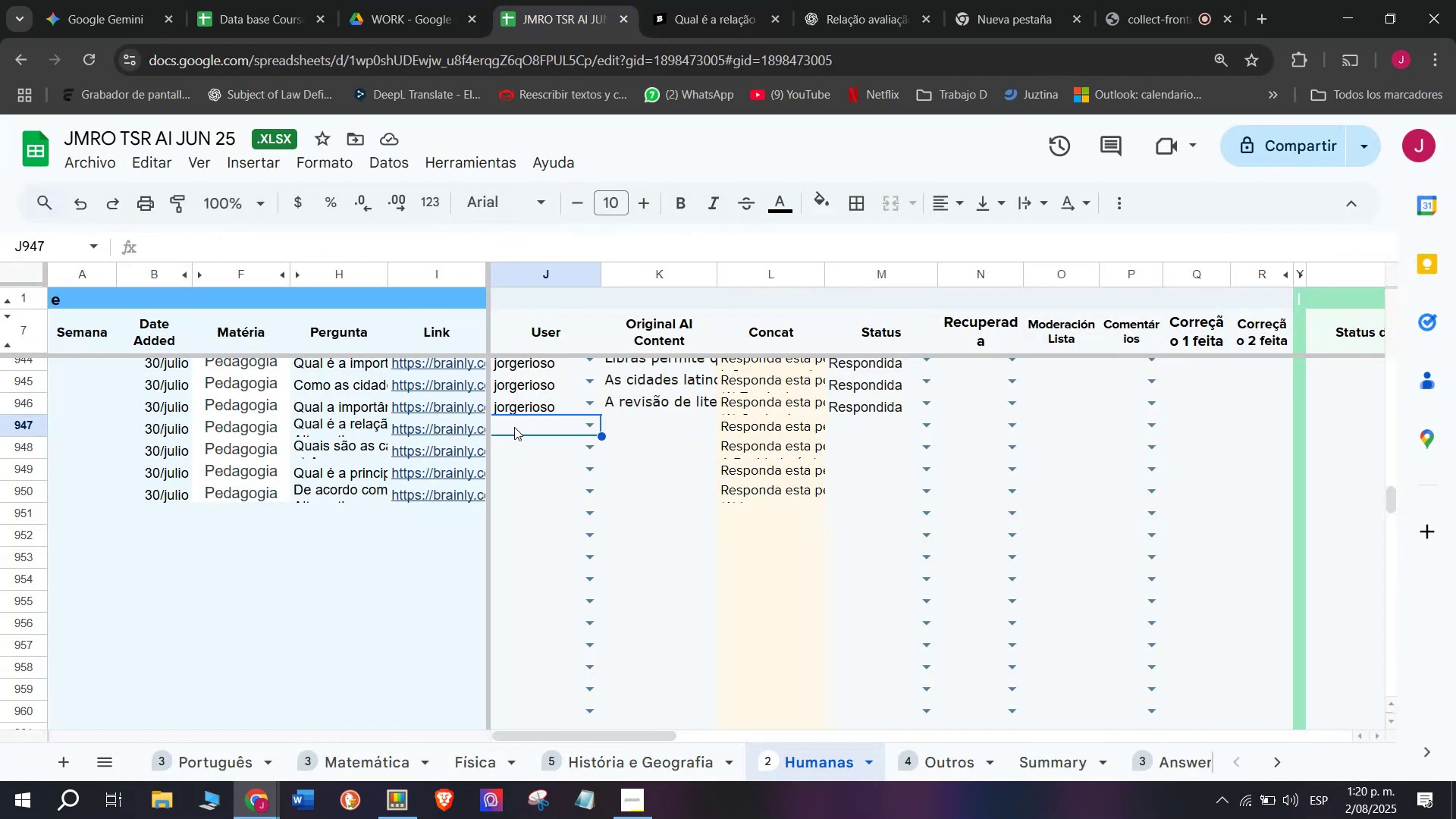 
key(J)
 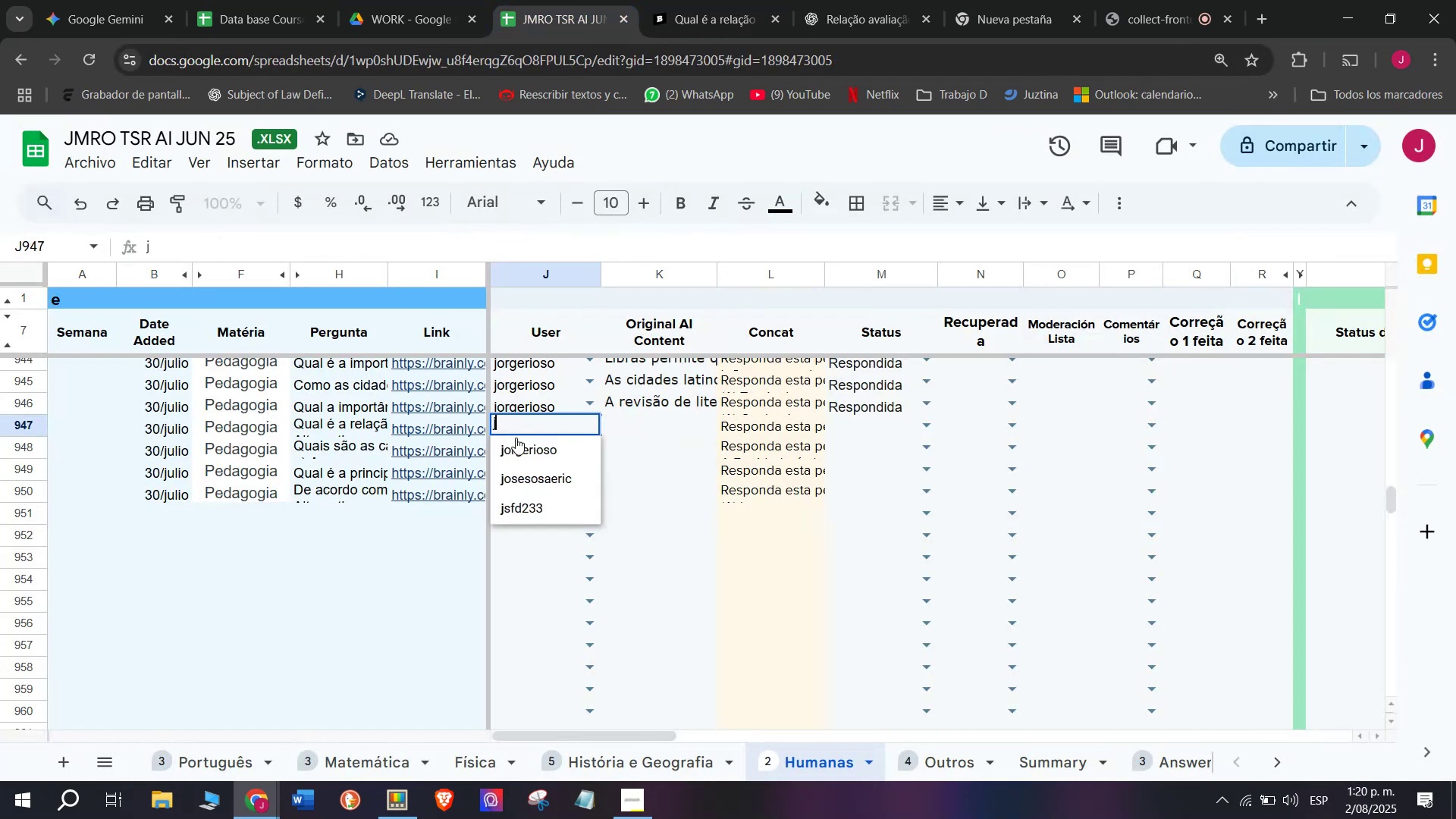 
left_click([516, 438])
 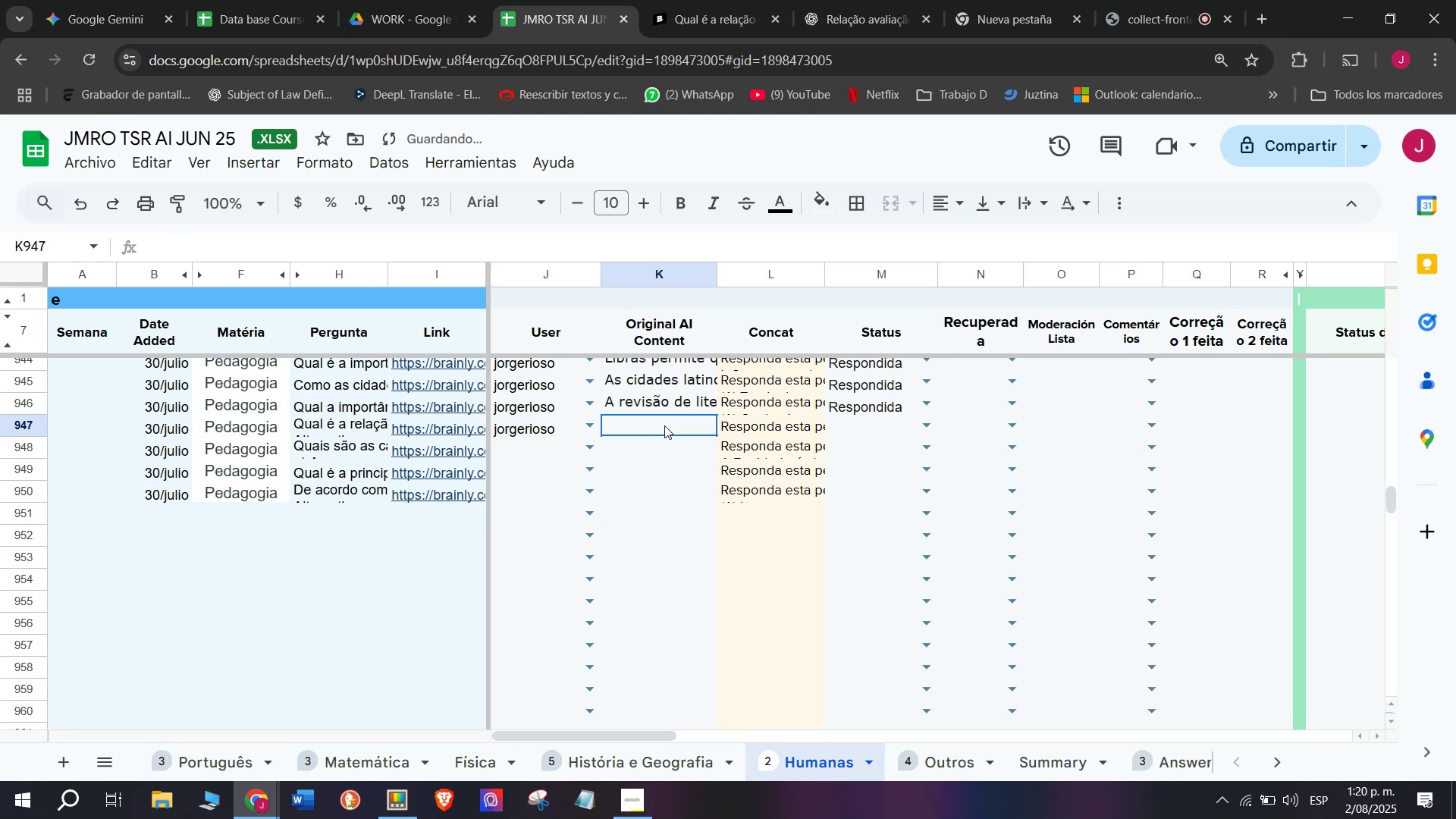 
double_click([664, 425])
 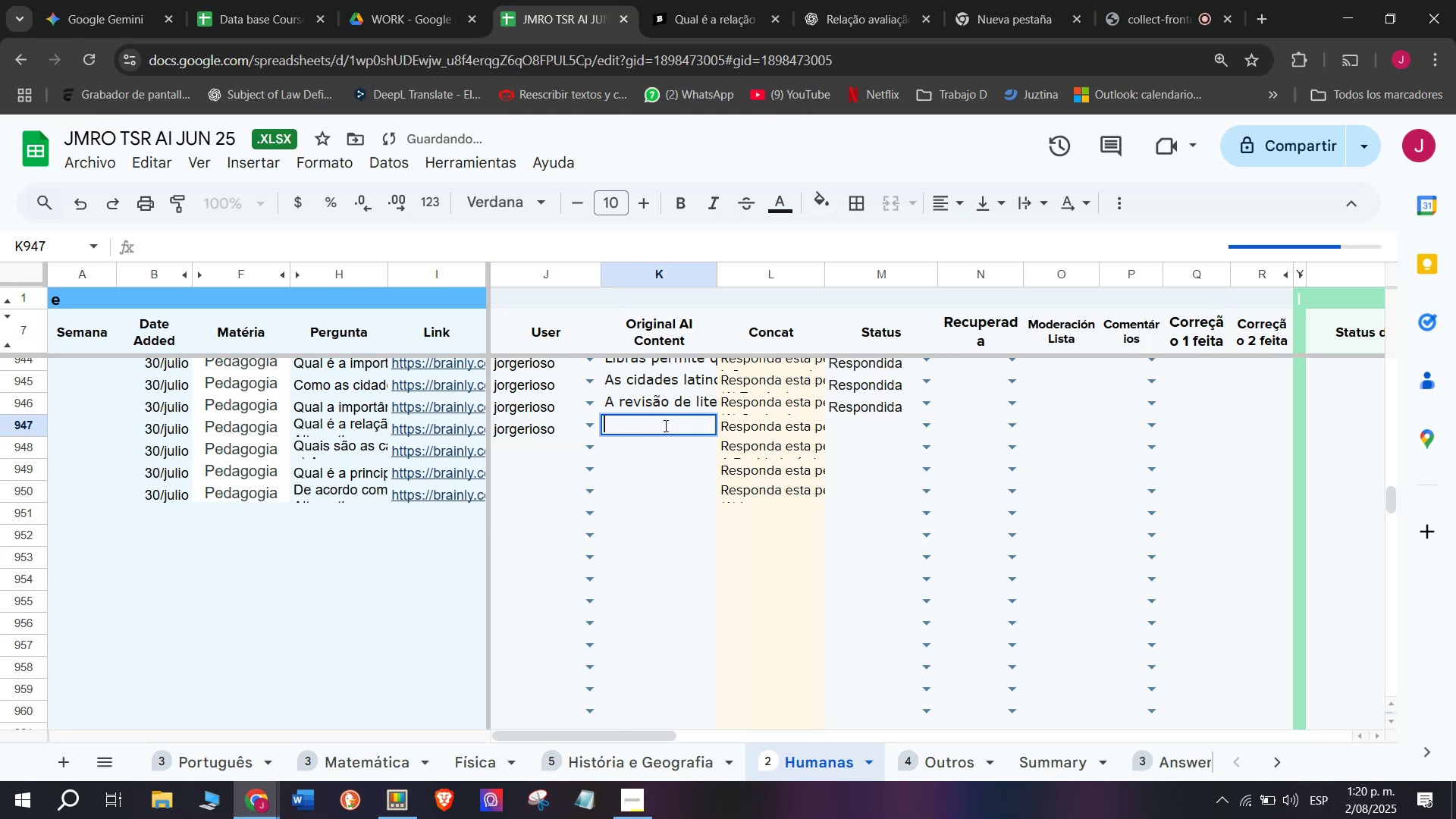 
key(Control+V)
 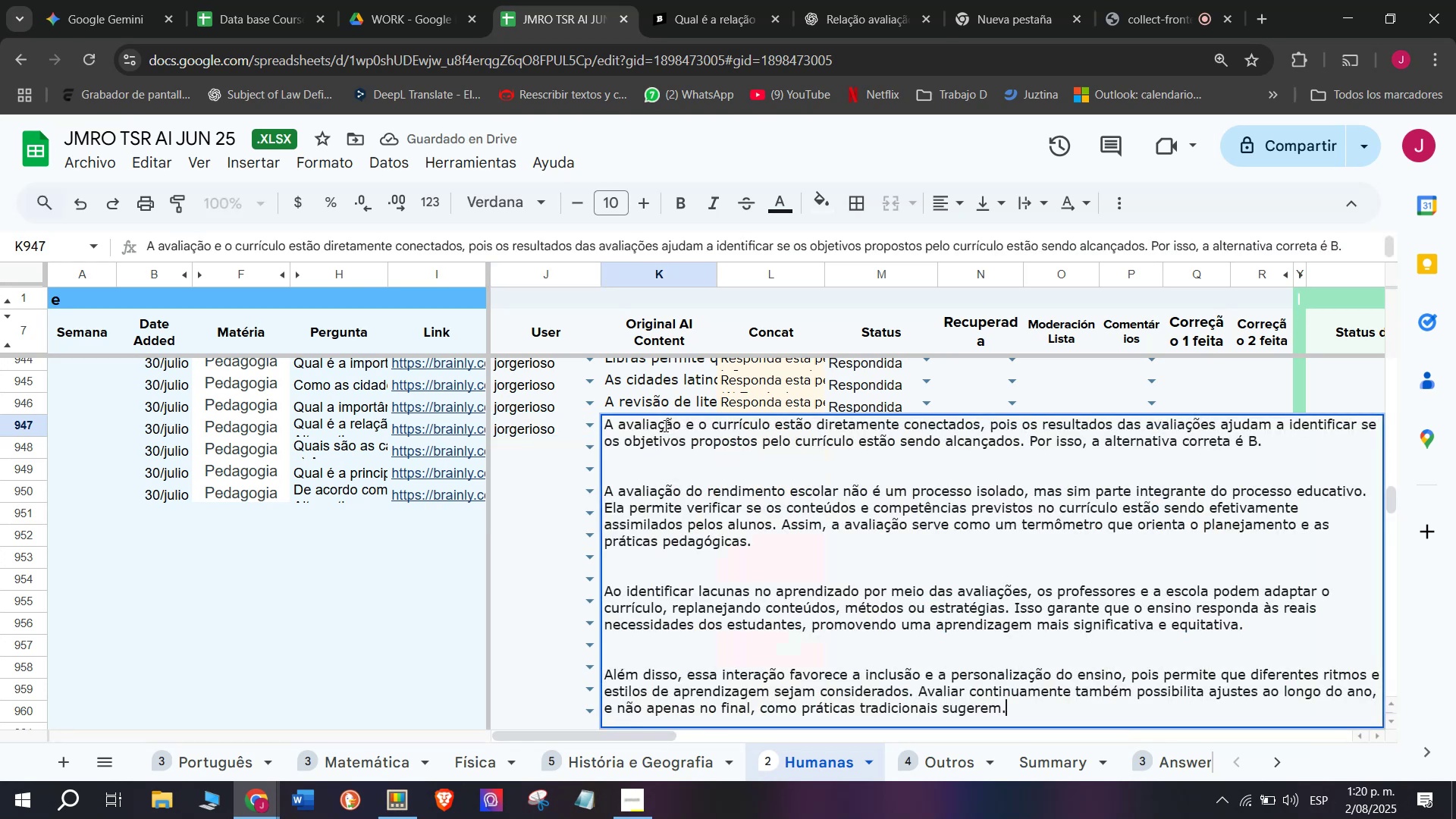 
key(Enter)
 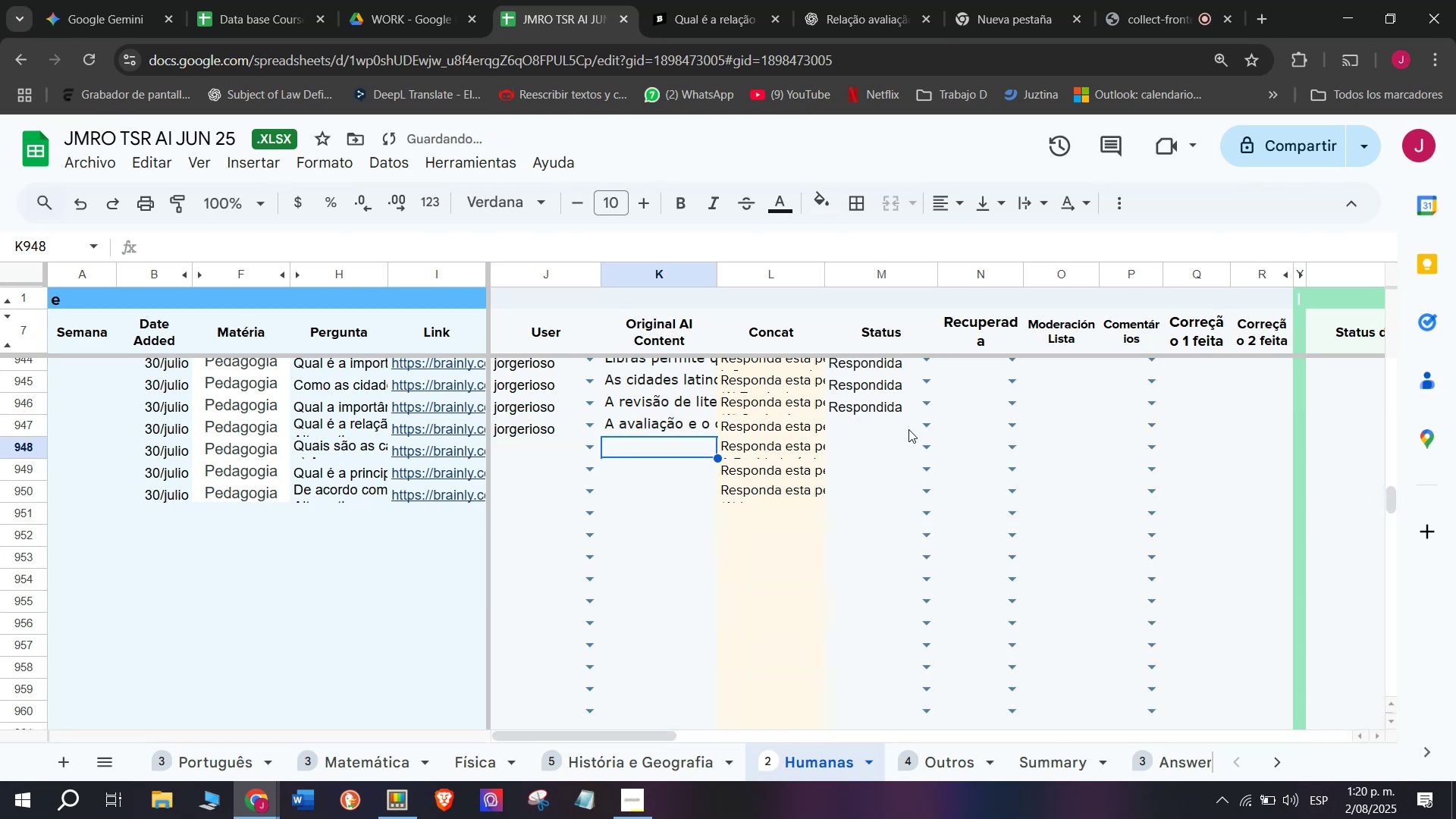 
left_click([919, 434])
 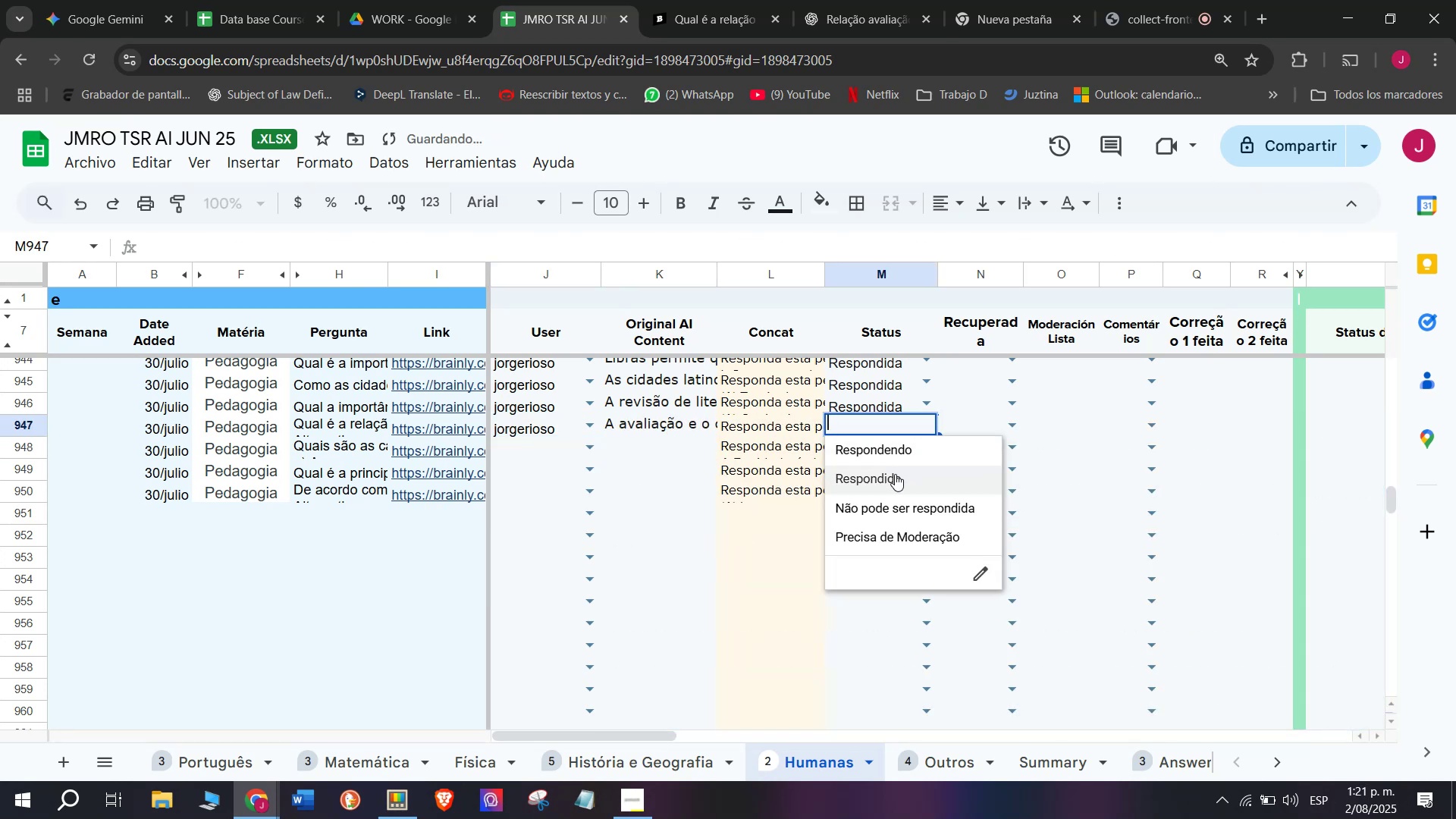 
left_click([895, 476])
 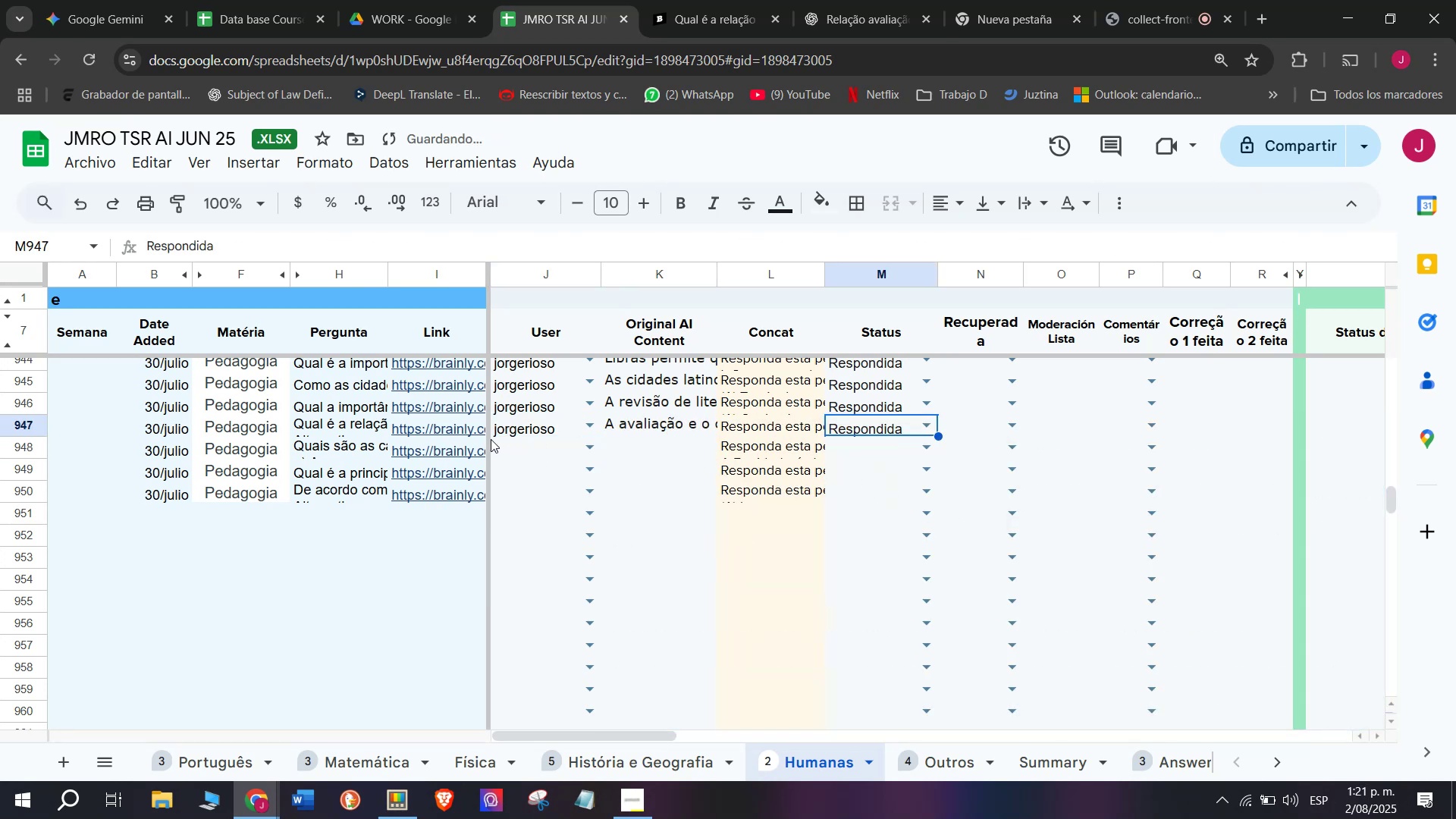 
left_click([472, 440])
 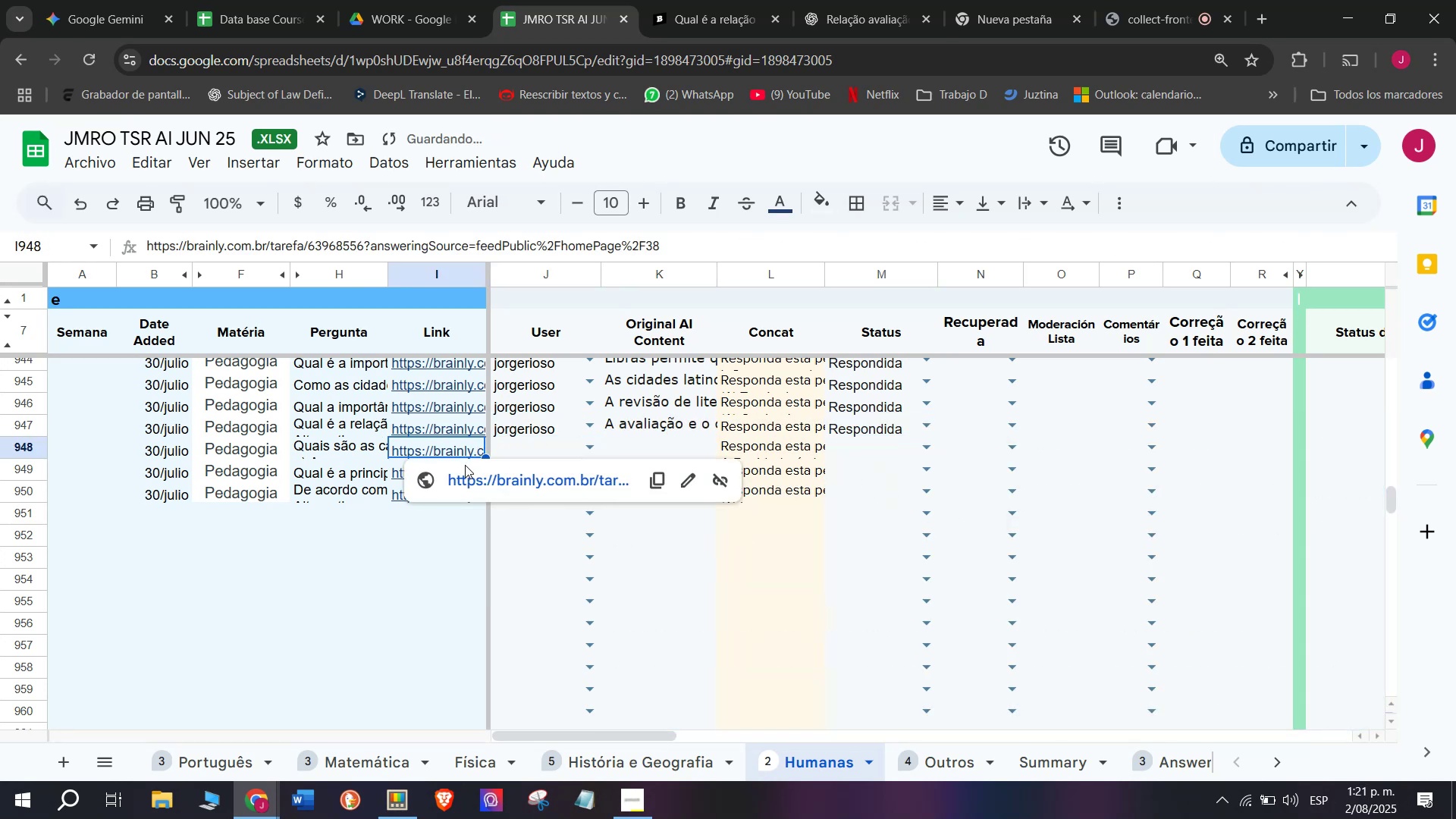 
left_click([463, 471])
 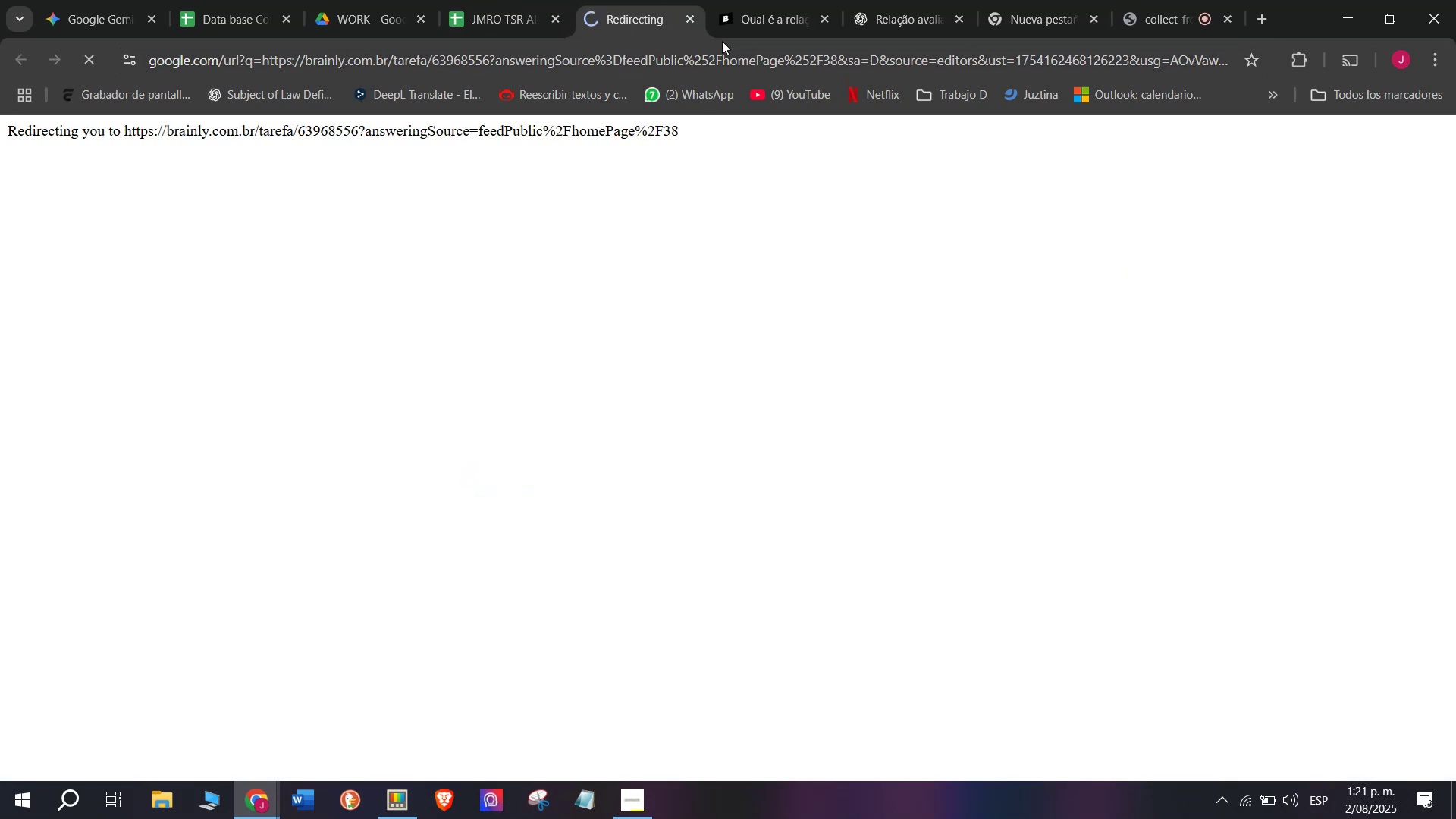 
left_click([733, 22])
 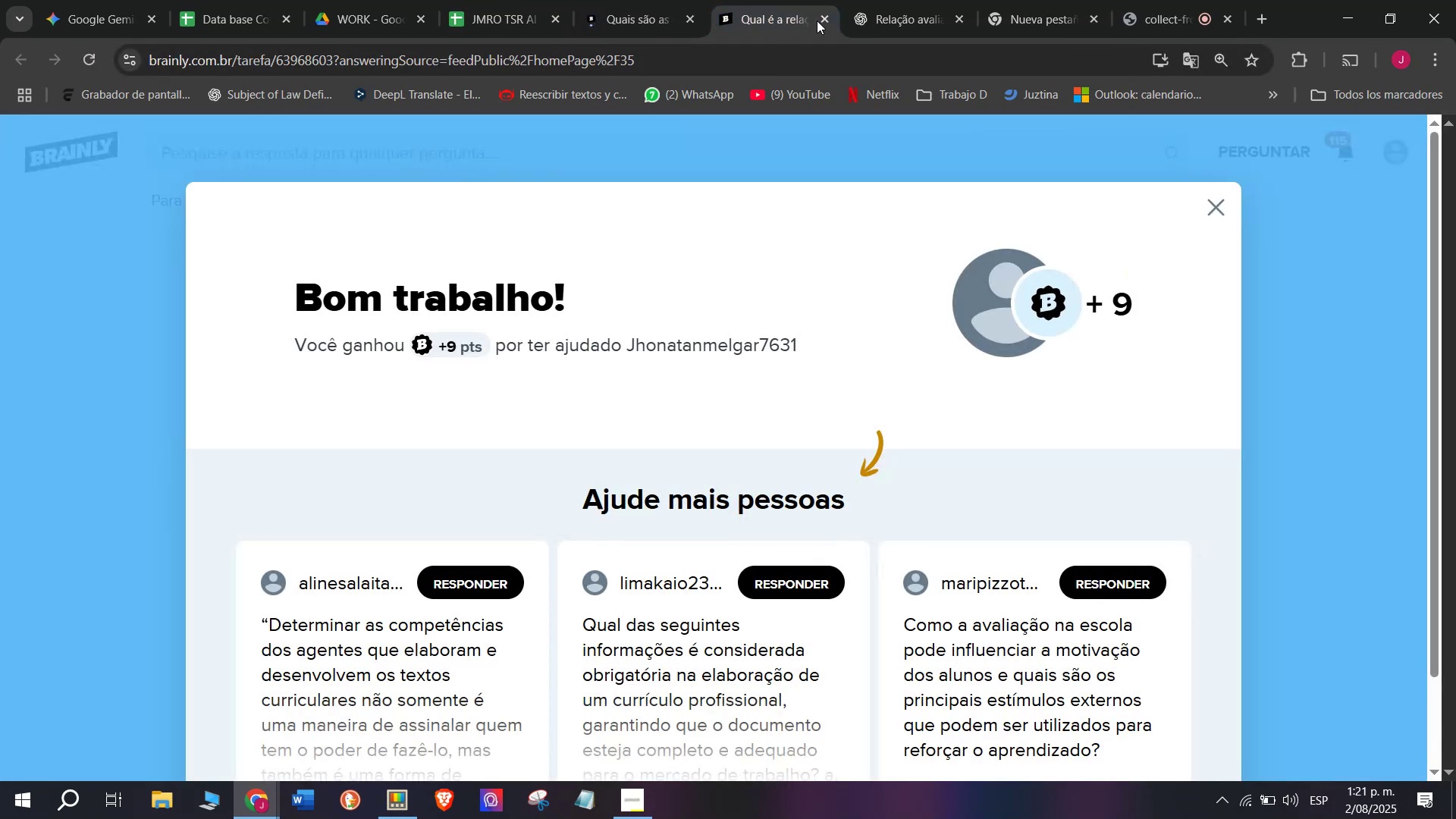 
left_click_drag(start_coordinate=[819, 20], to_coordinate=[823, 20])
 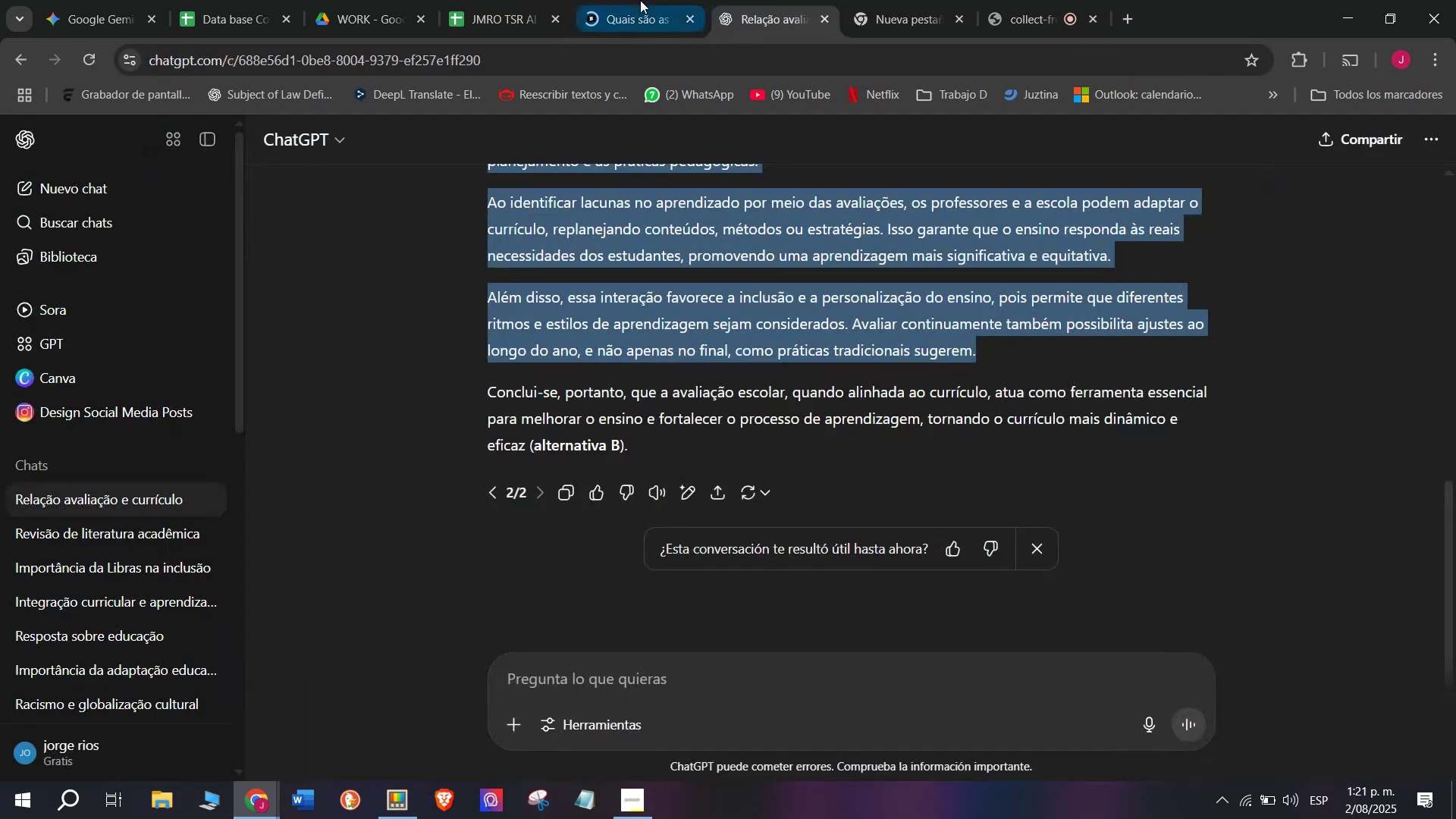 
double_click([640, 0])
 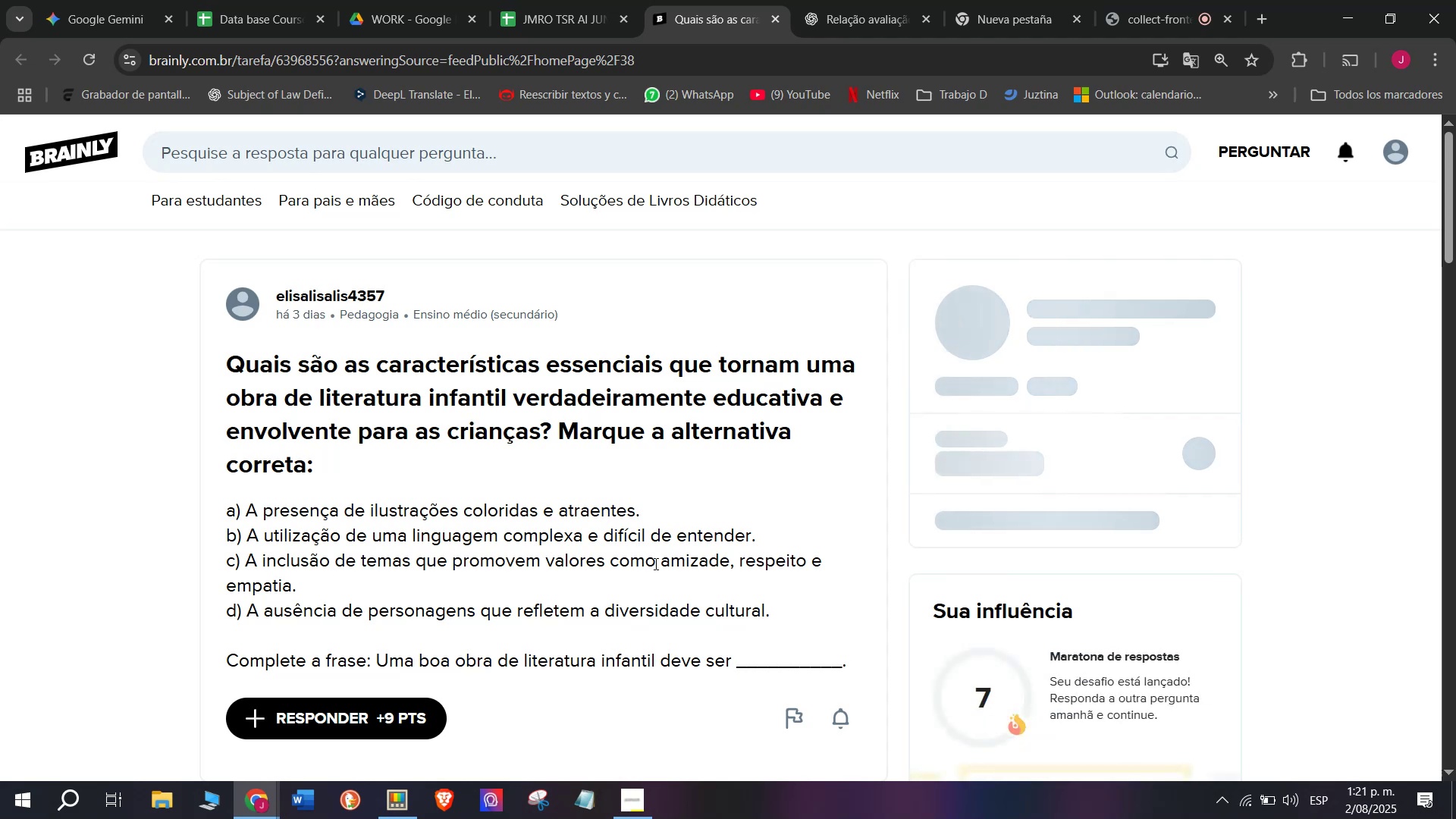 
left_click_drag(start_coordinate=[778, 614], to_coordinate=[198, 366])
 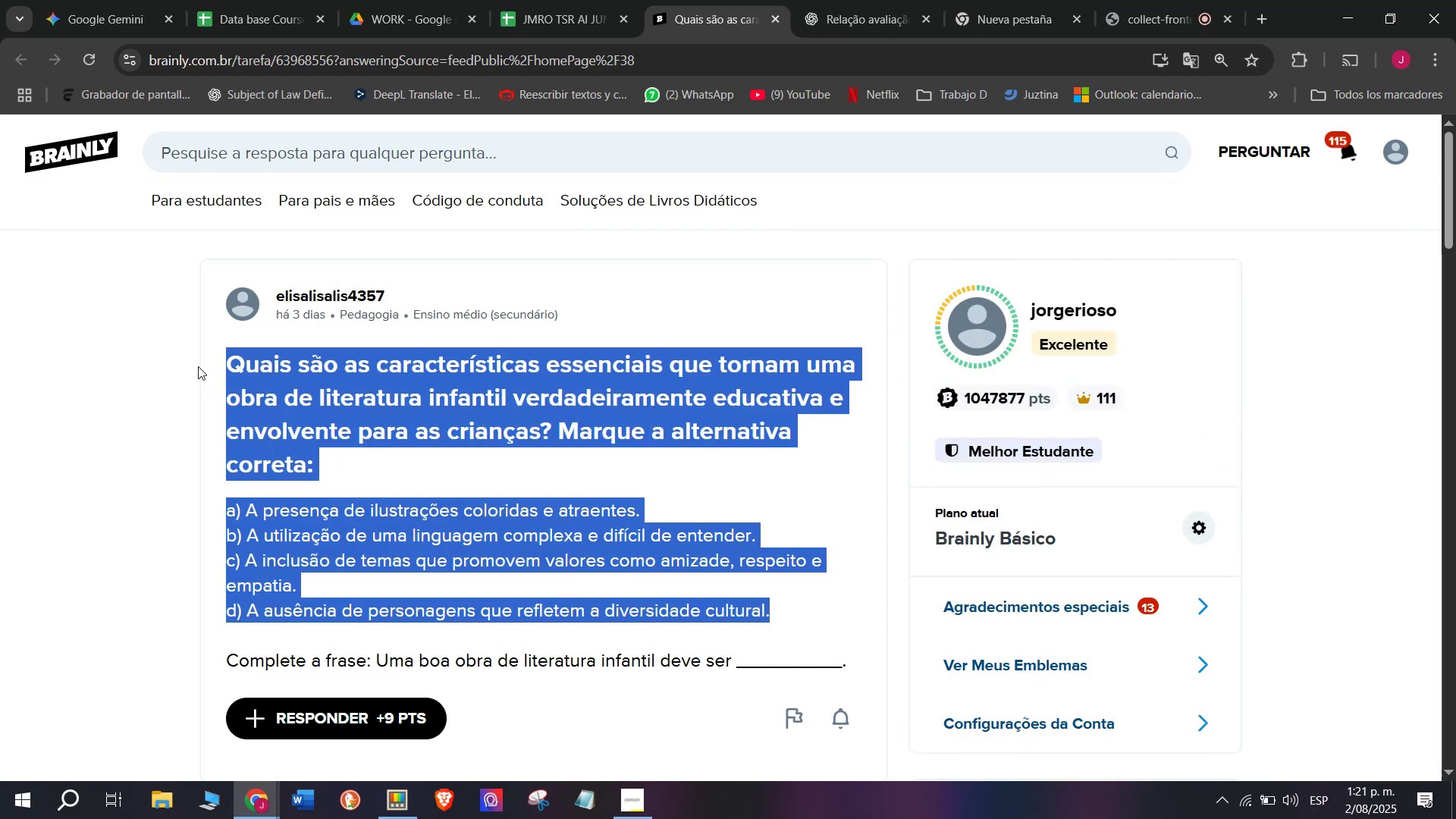 
key(Control+C)
 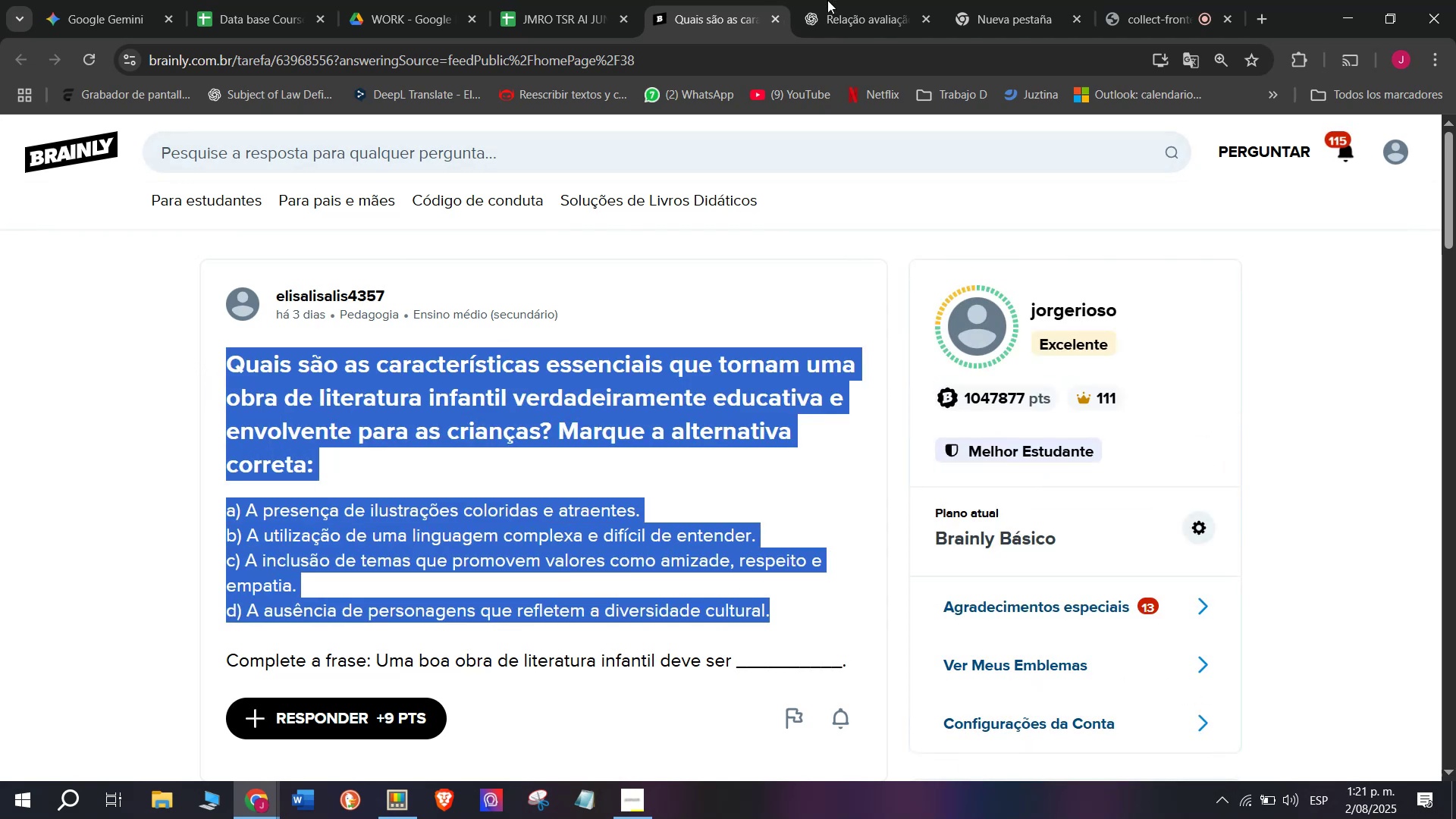 
left_click([871, 0])
 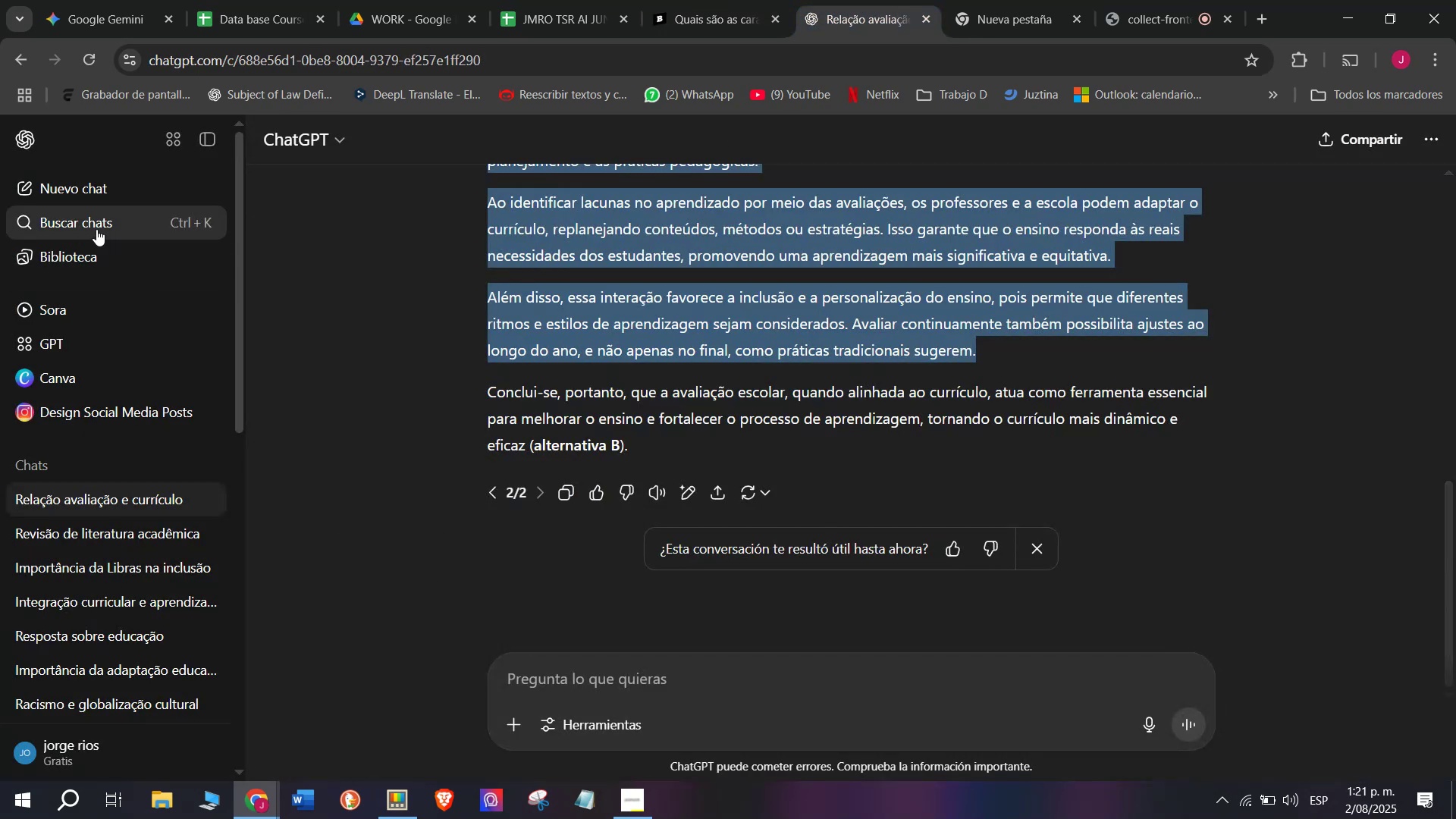 
left_click([96, 229])
 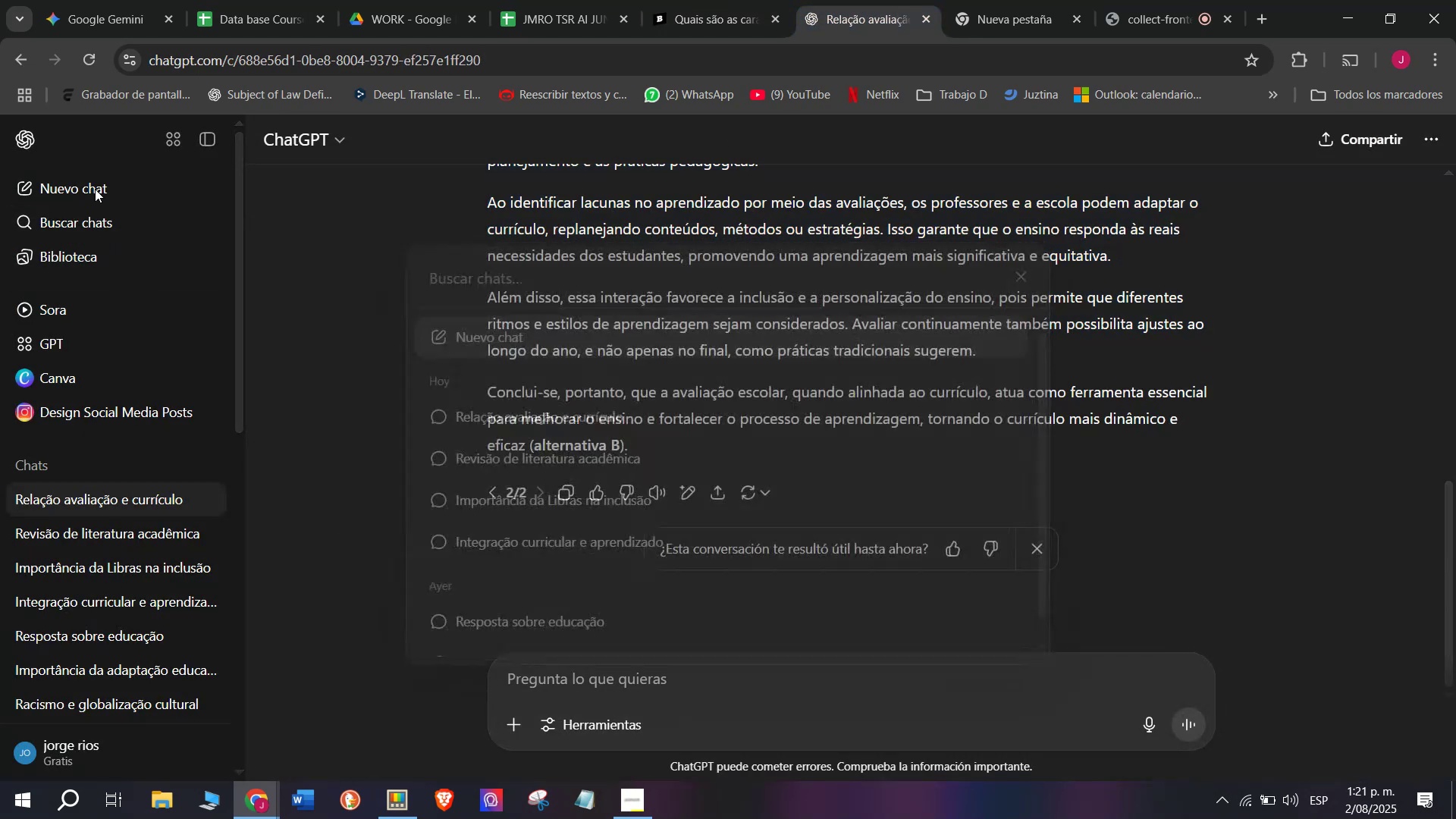 
double_click([93, 189])
 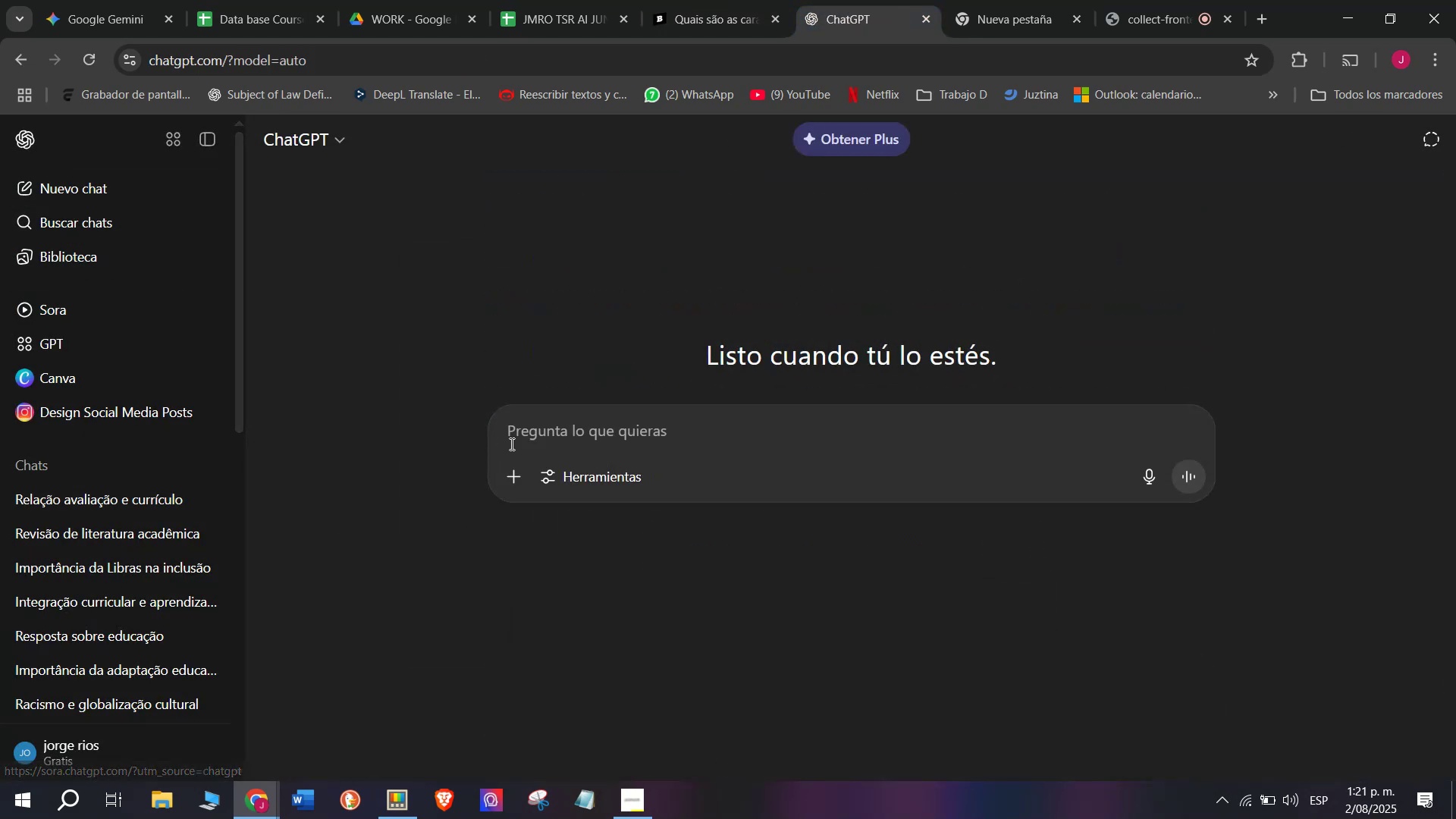 
key(Meta+V)
 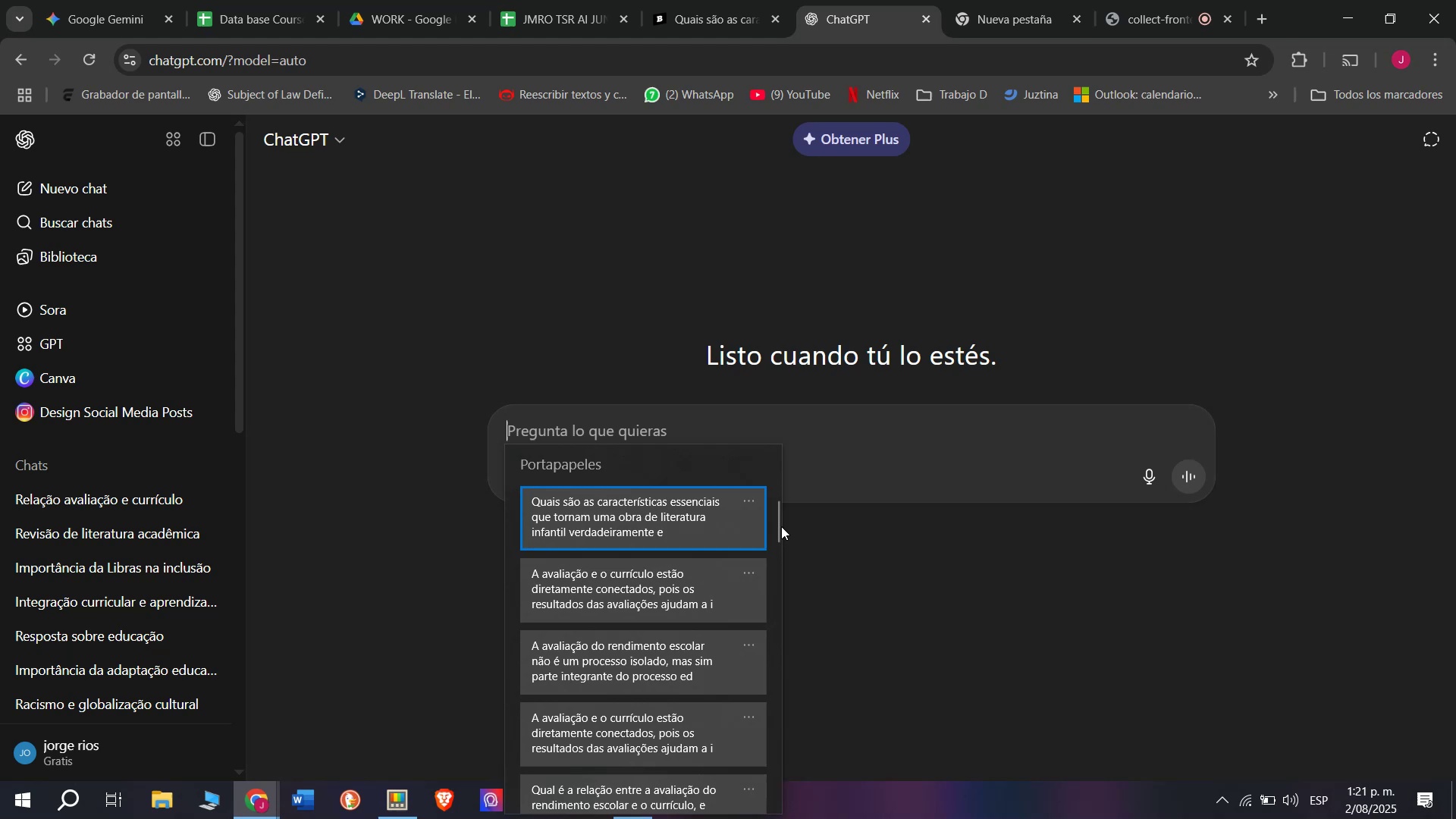 
left_click_drag(start_coordinate=[780, 526], to_coordinate=[754, 818])
 